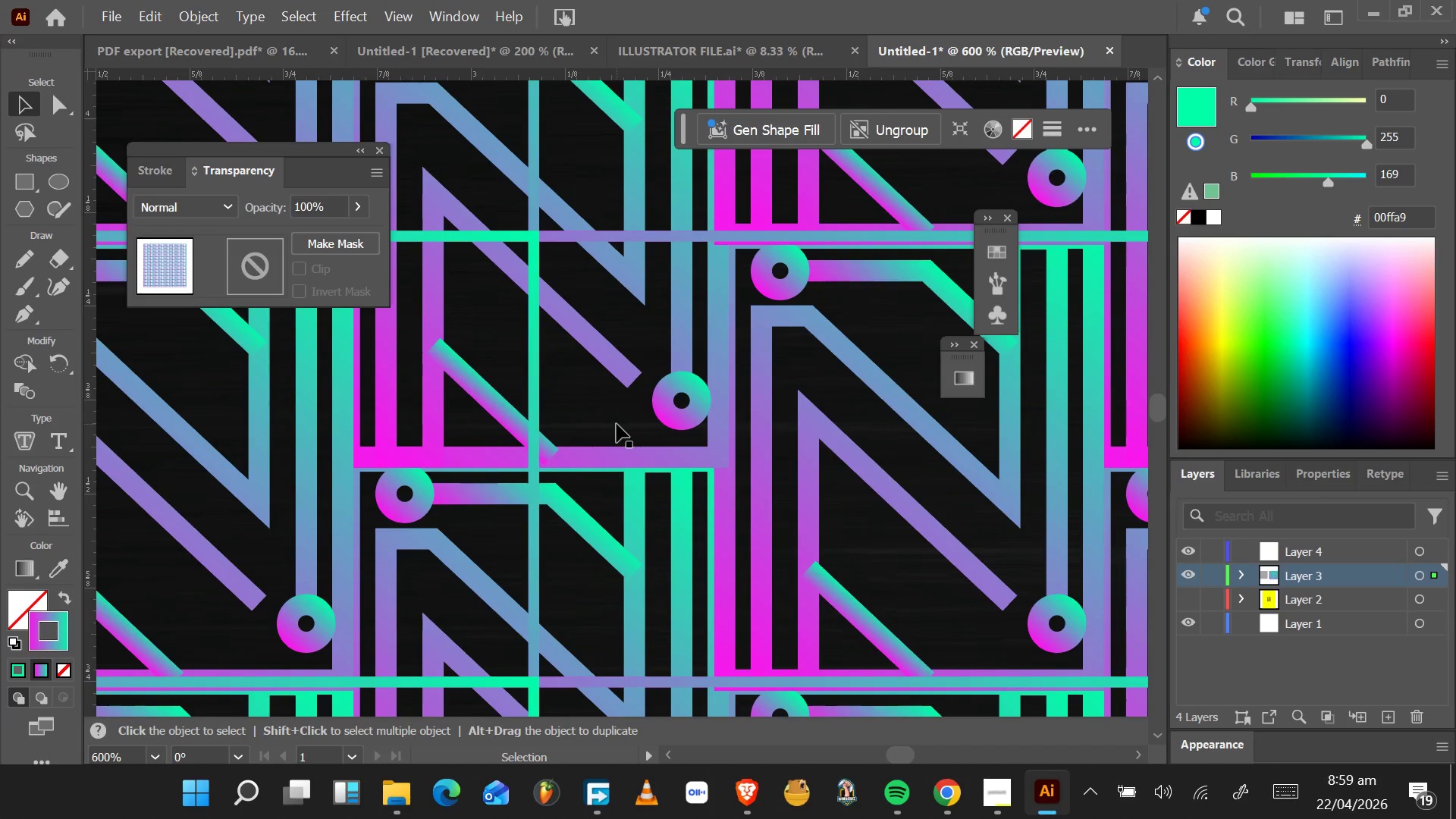 
key(Control+Z)
 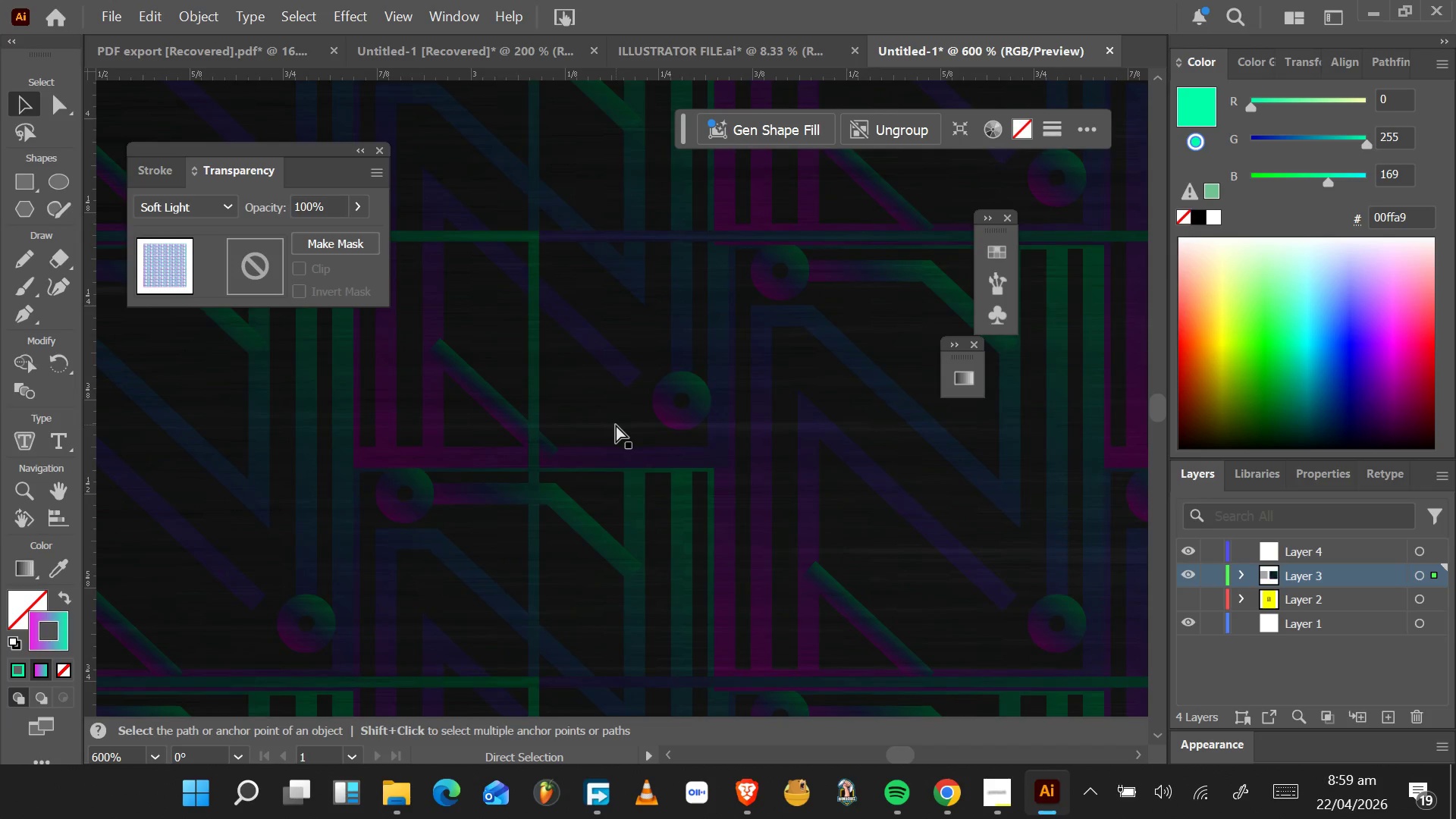 
key(Control+Z)
 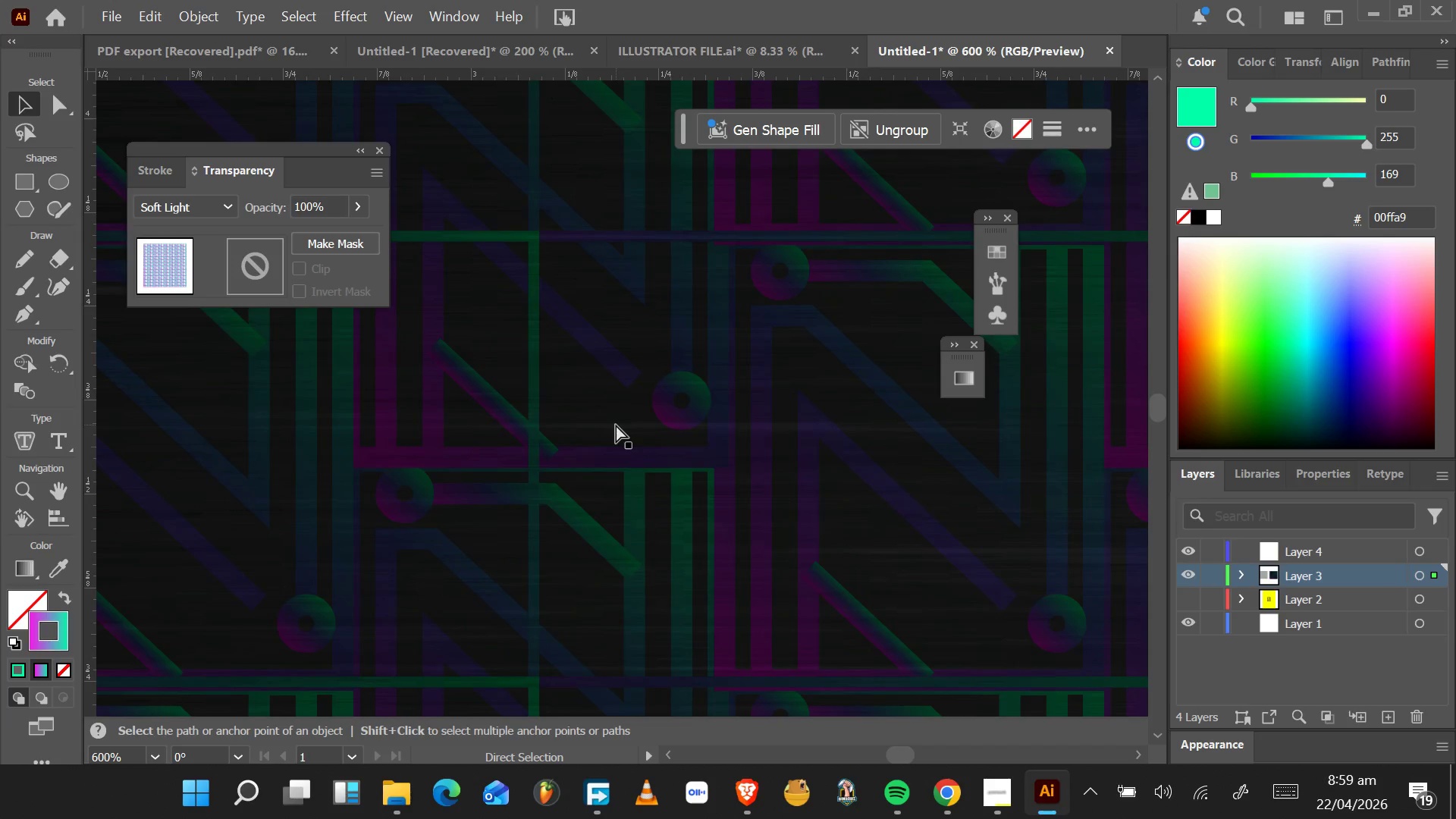 
key(Control+Z)
 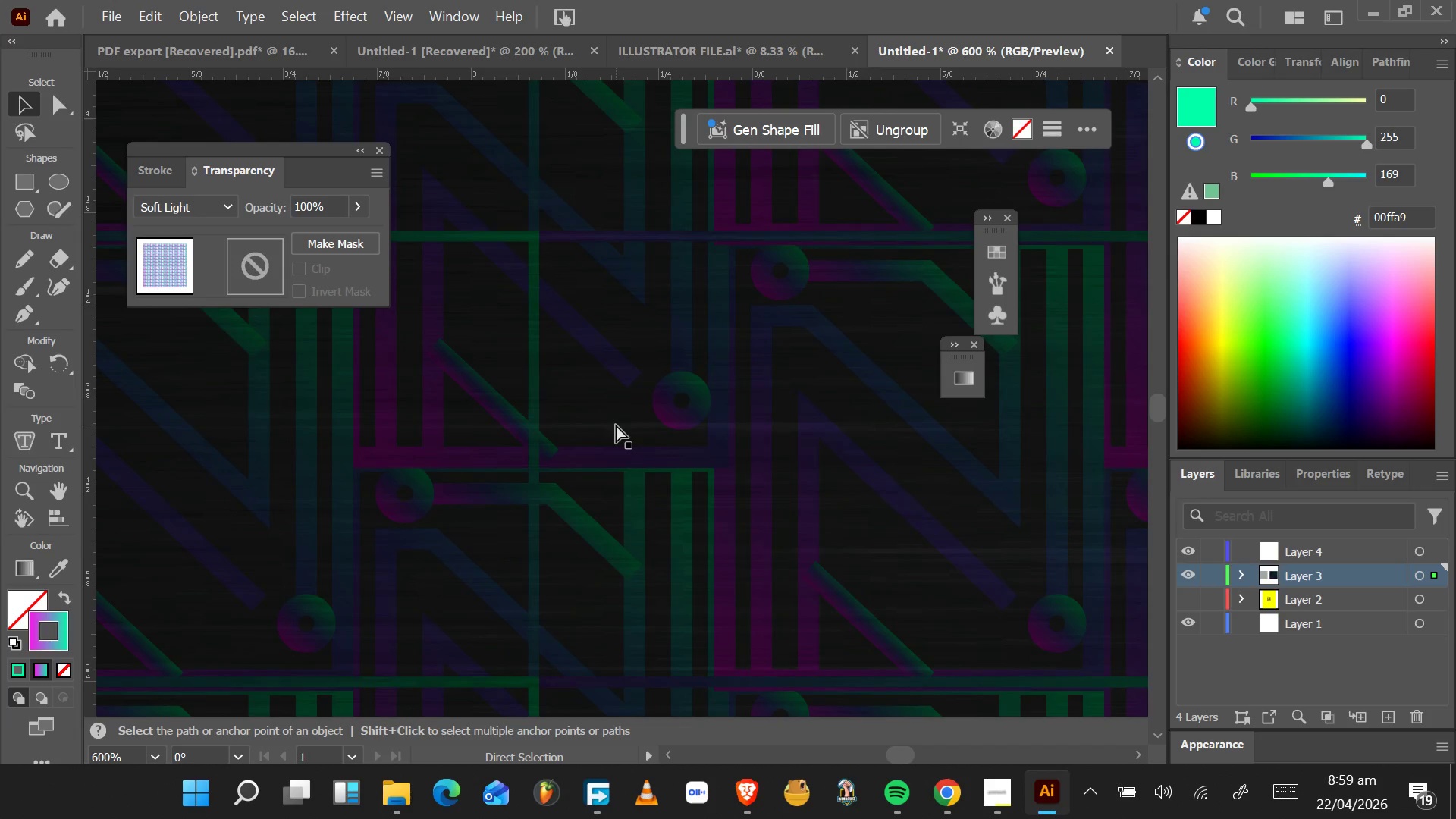 
key(Control+Z)
 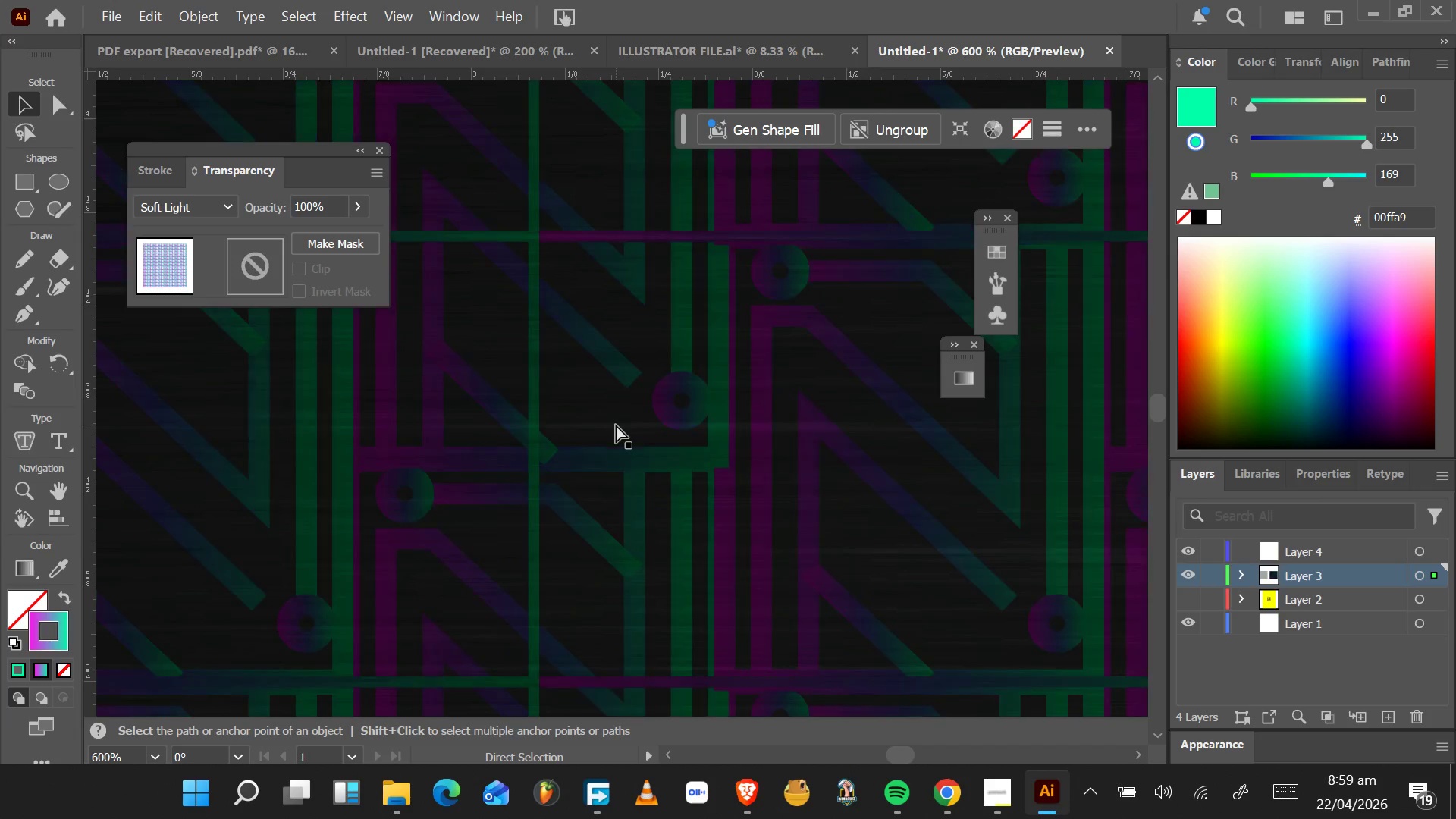 
key(Control+Z)
 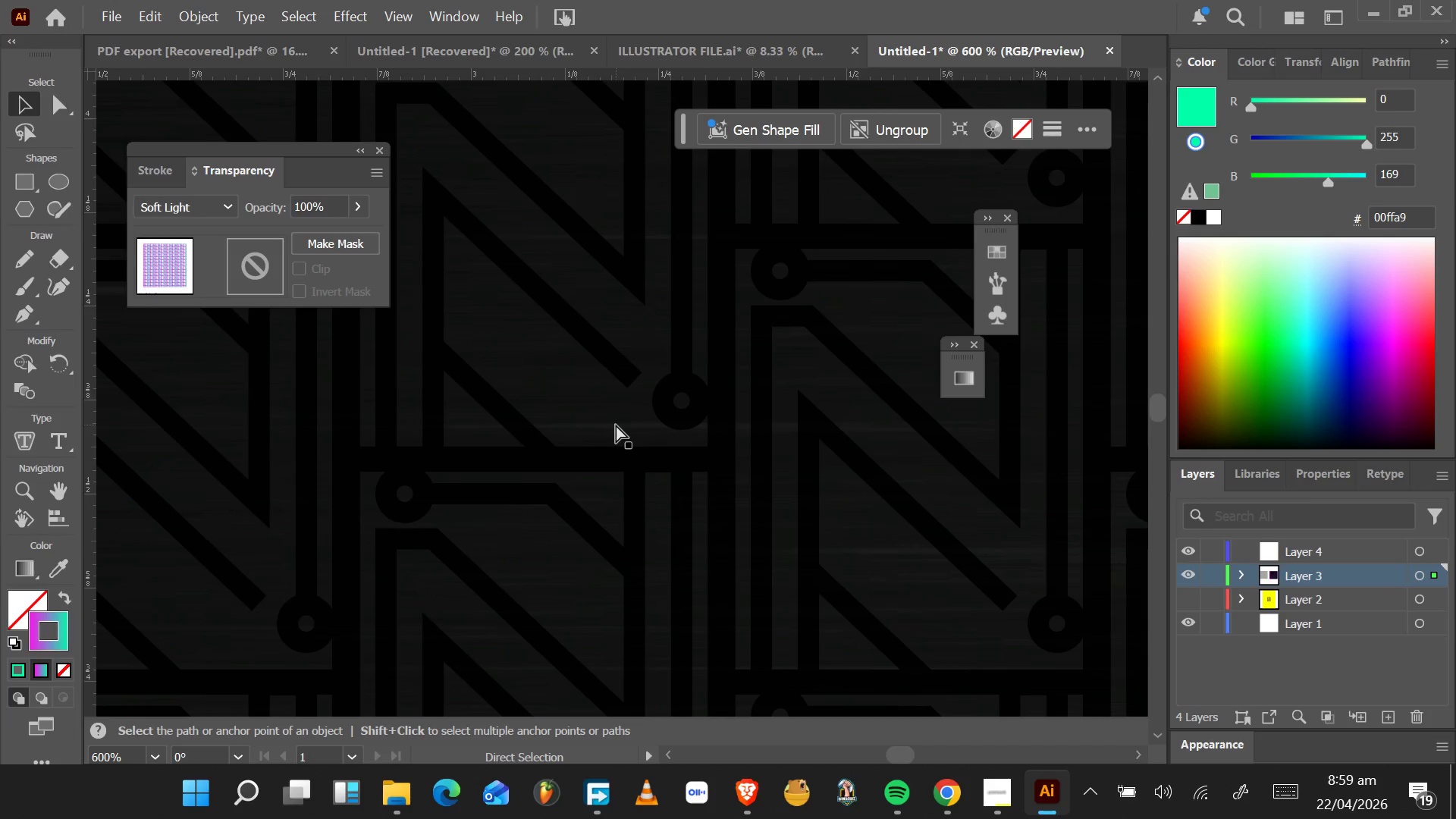 
key(Control+Z)
 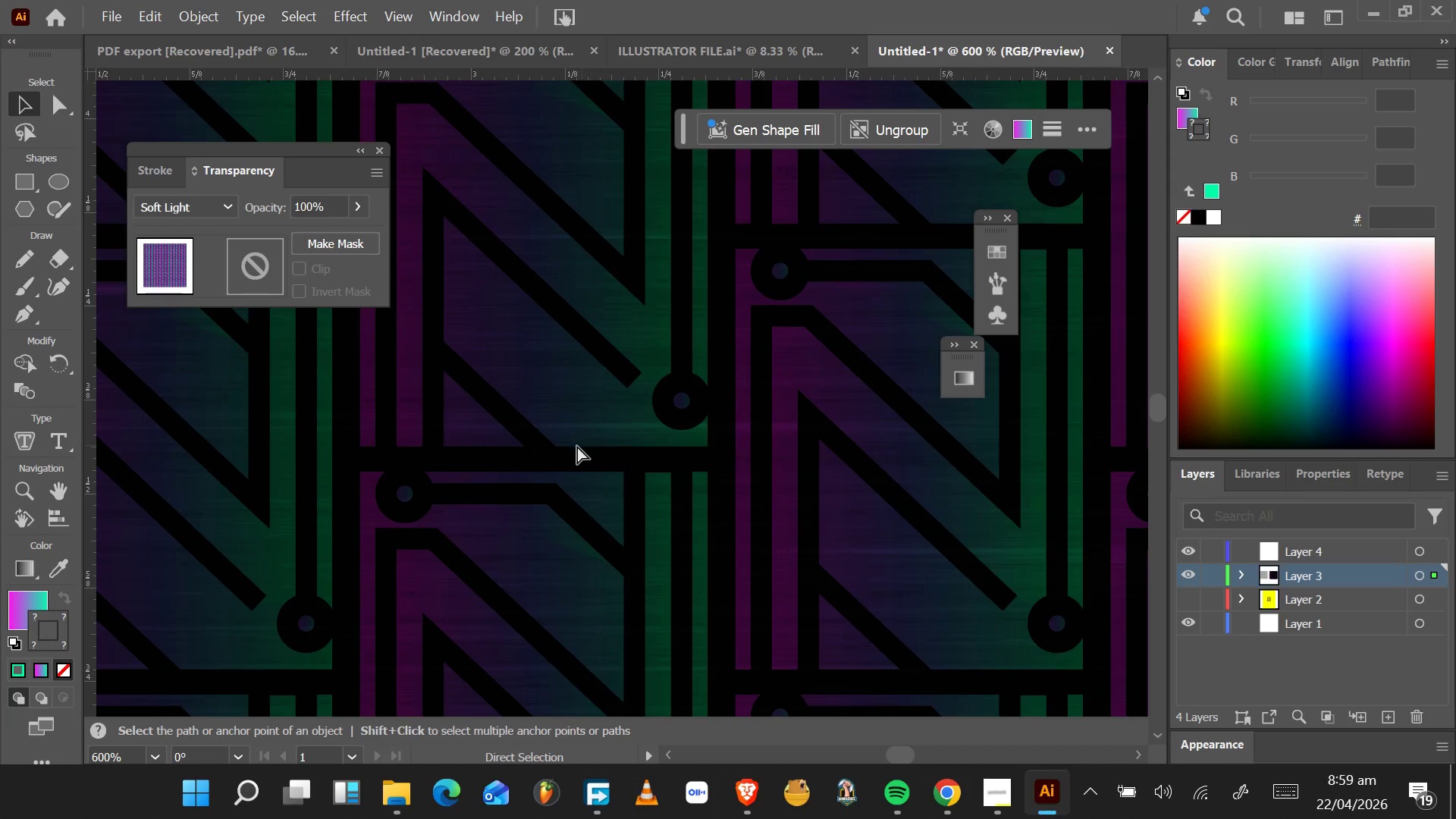 
left_click([544, 453])
 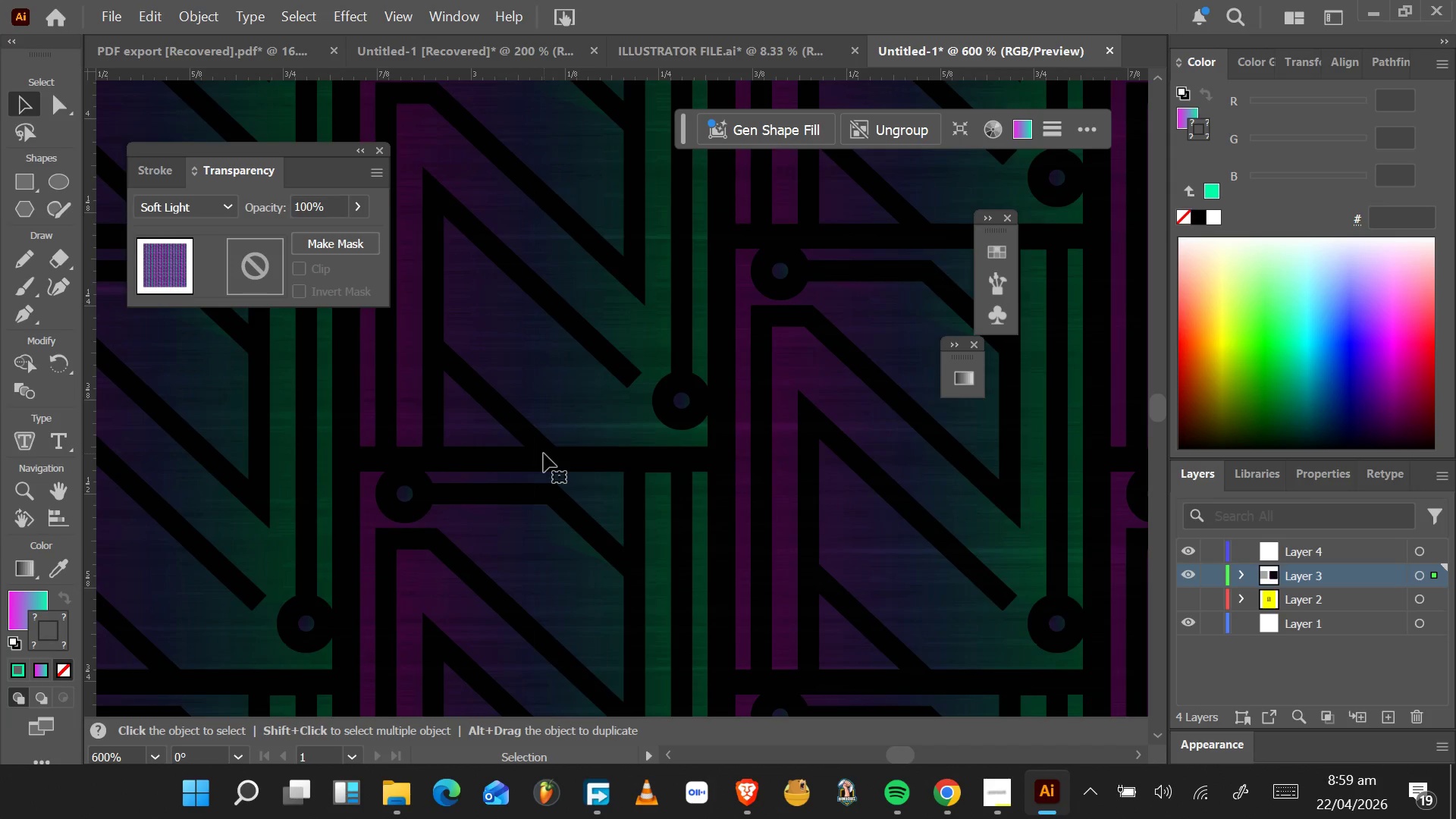 
hold_key(key=AltLeft, duration=1.5)
scroll: coordinate [544, 453], scroll_direction: down, amount: 5.0
 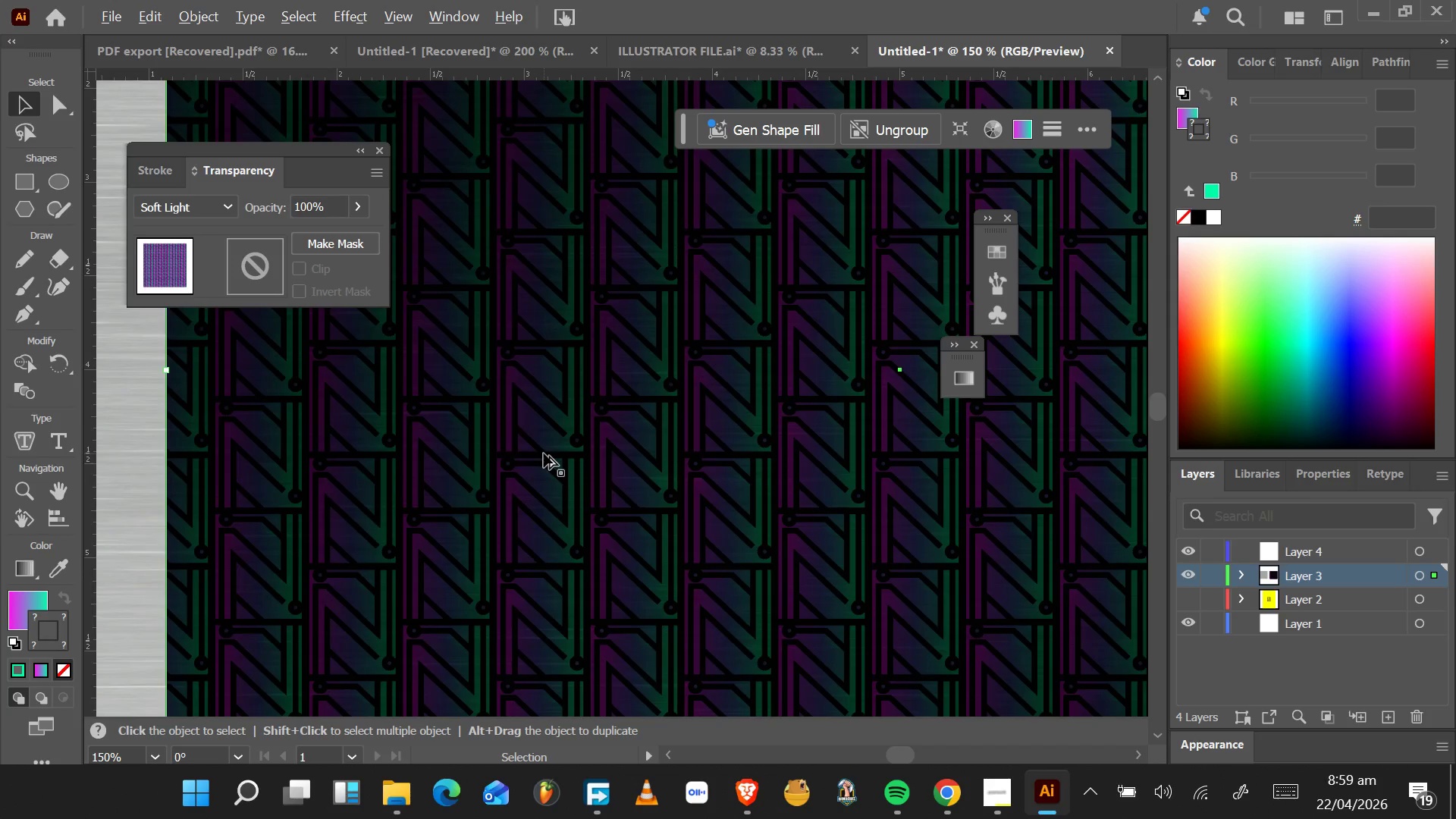 
hold_key(key=AltLeft, duration=0.52)
scroll: coordinate [544, 453], scroll_direction: down, amount: 2.0
 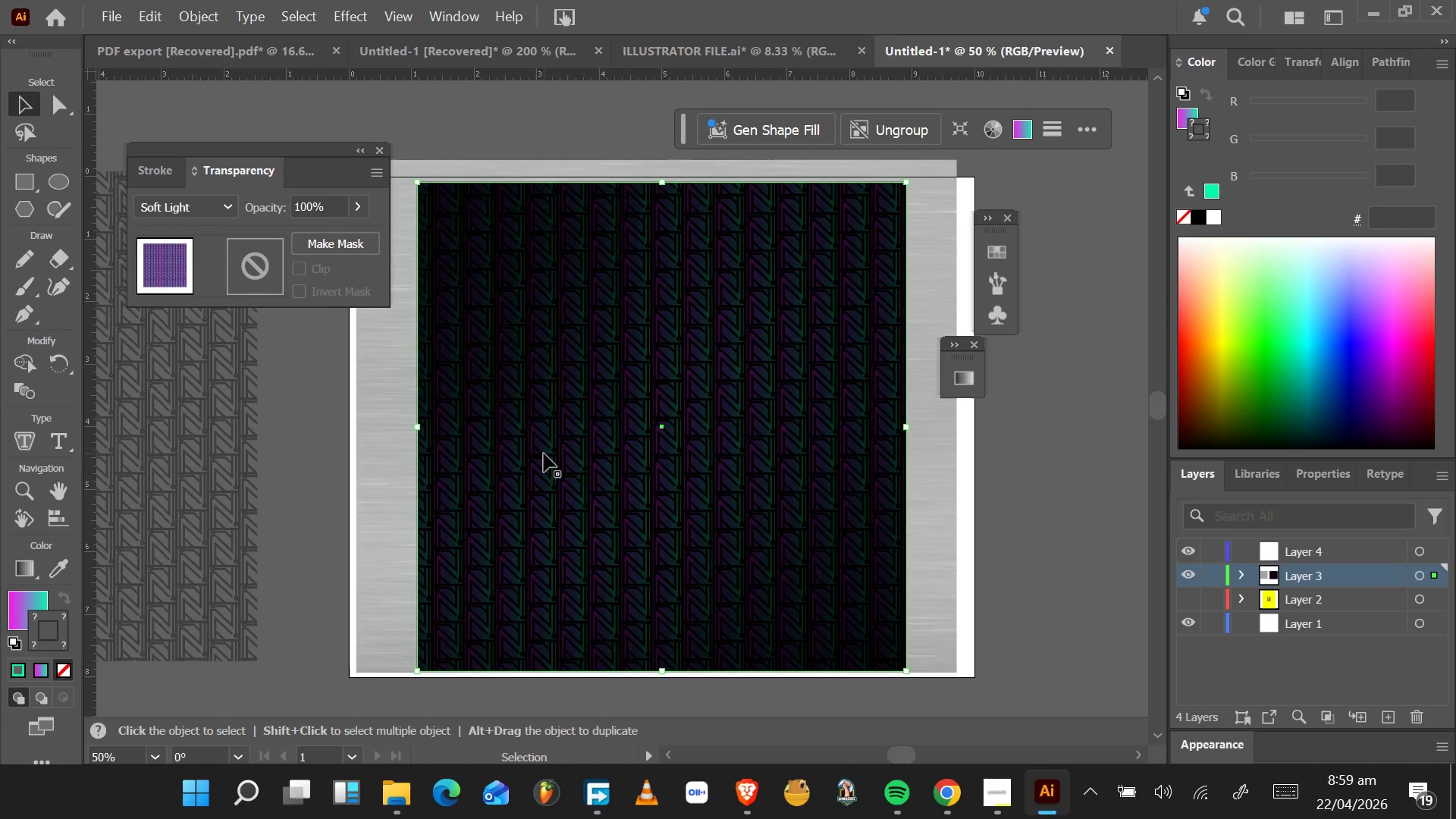 
hold_key(key=AltLeft, duration=1.55)
scroll: coordinate [544, 453], scroll_direction: up, amount: 2.0
 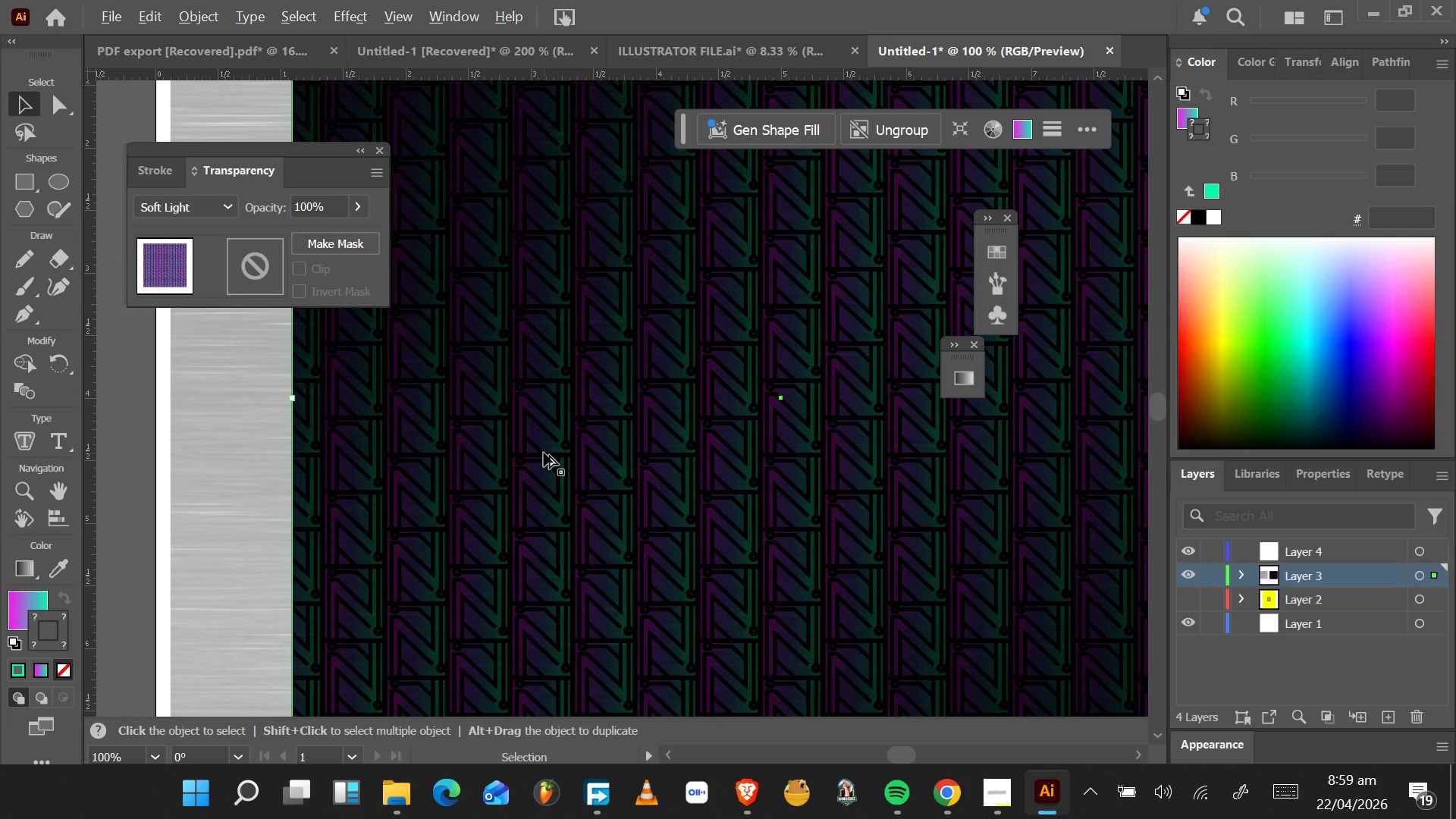 
key(Alt+AltLeft)
 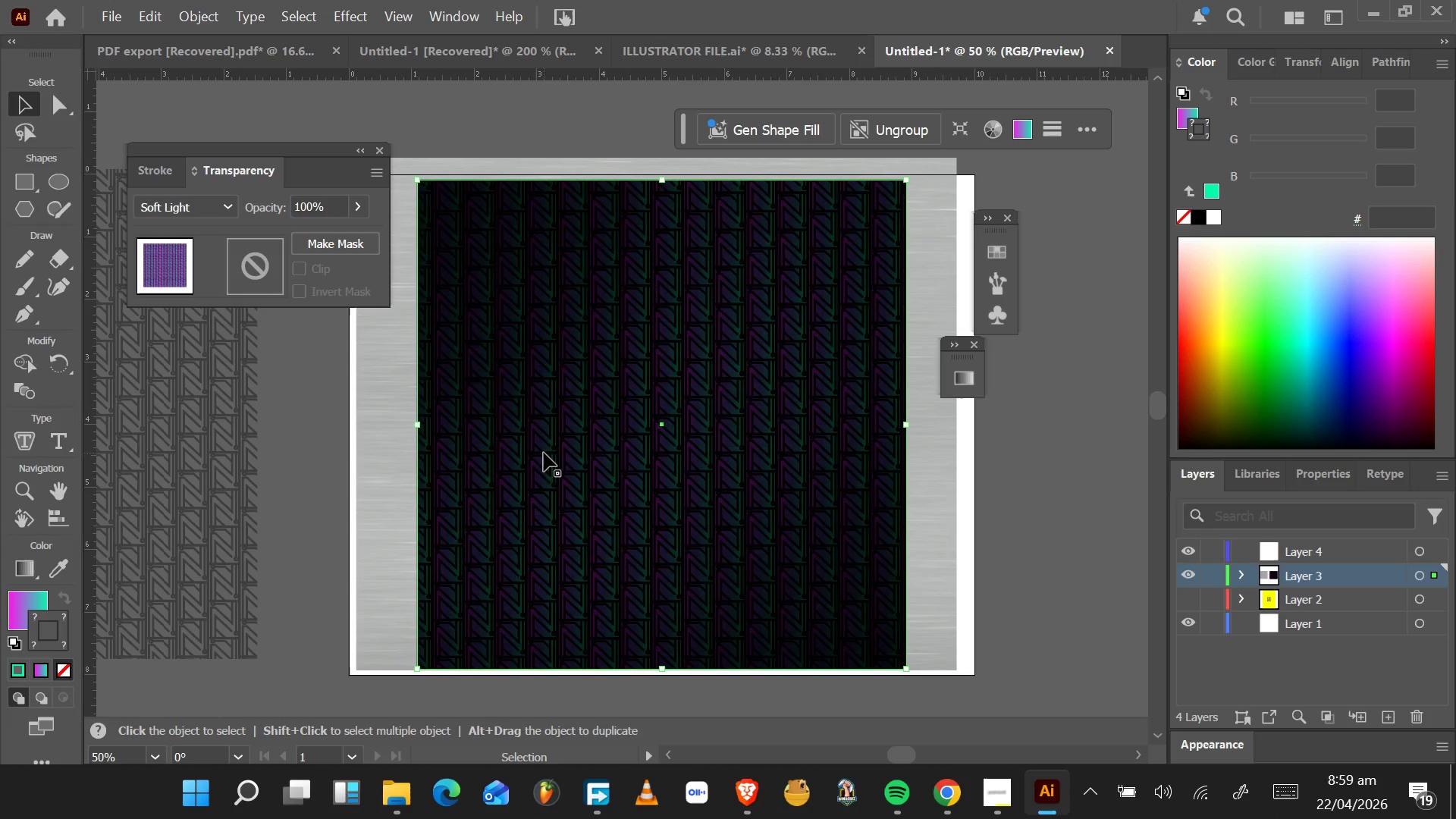 
scroll: coordinate [544, 453], scroll_direction: down, amount: 2.0
 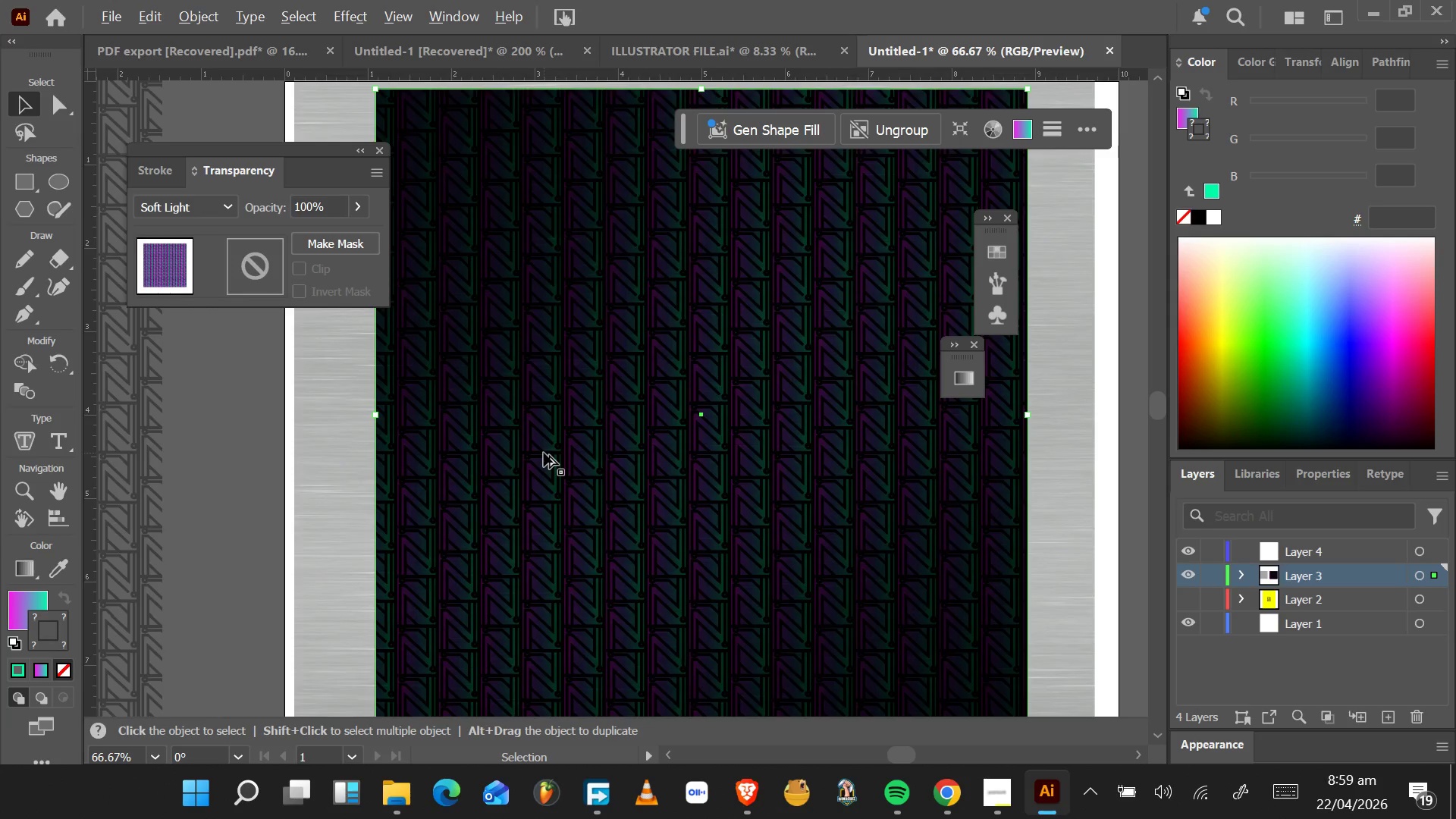 
key(Control+Z)
 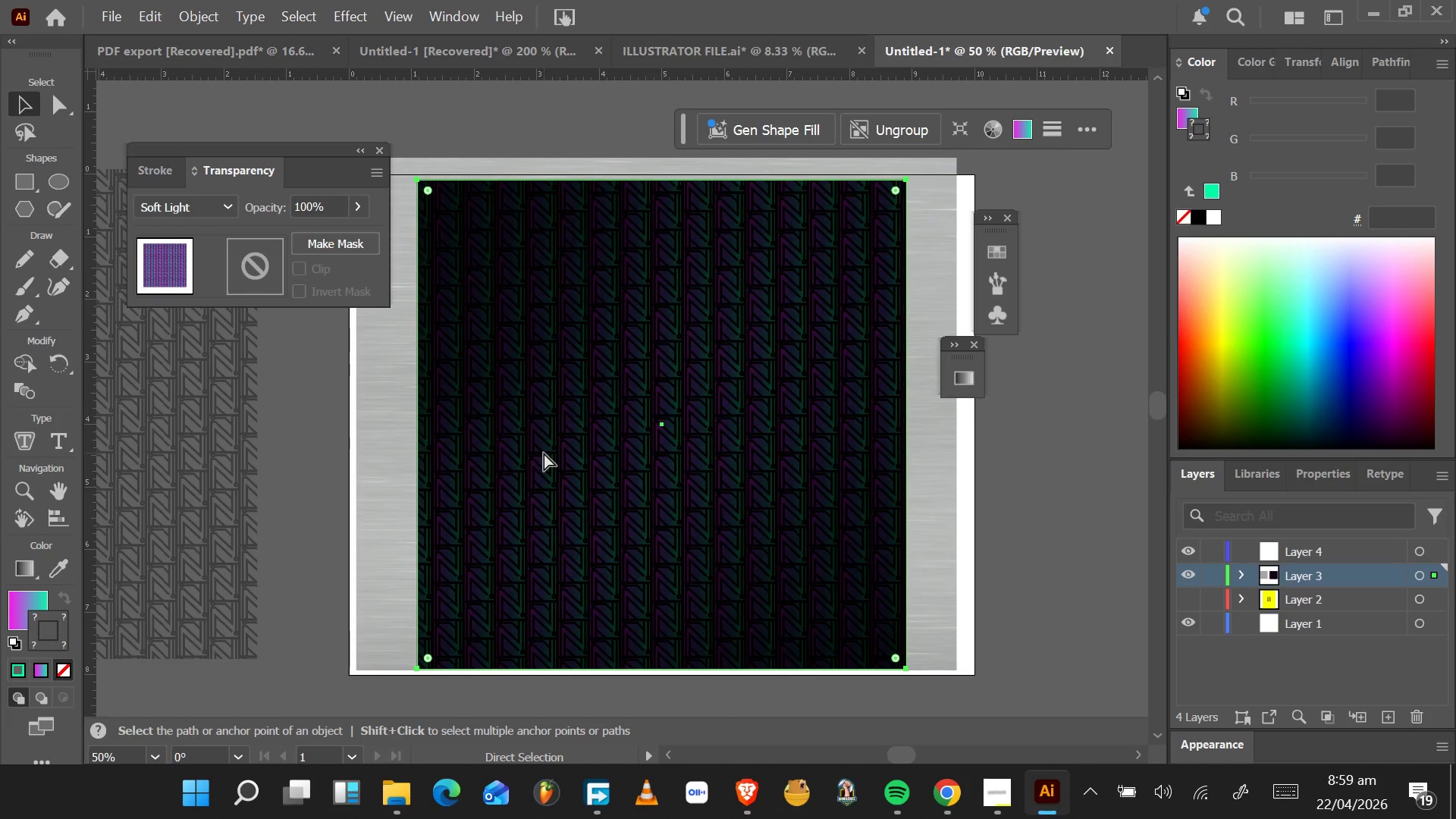 
key(Control+Z)
 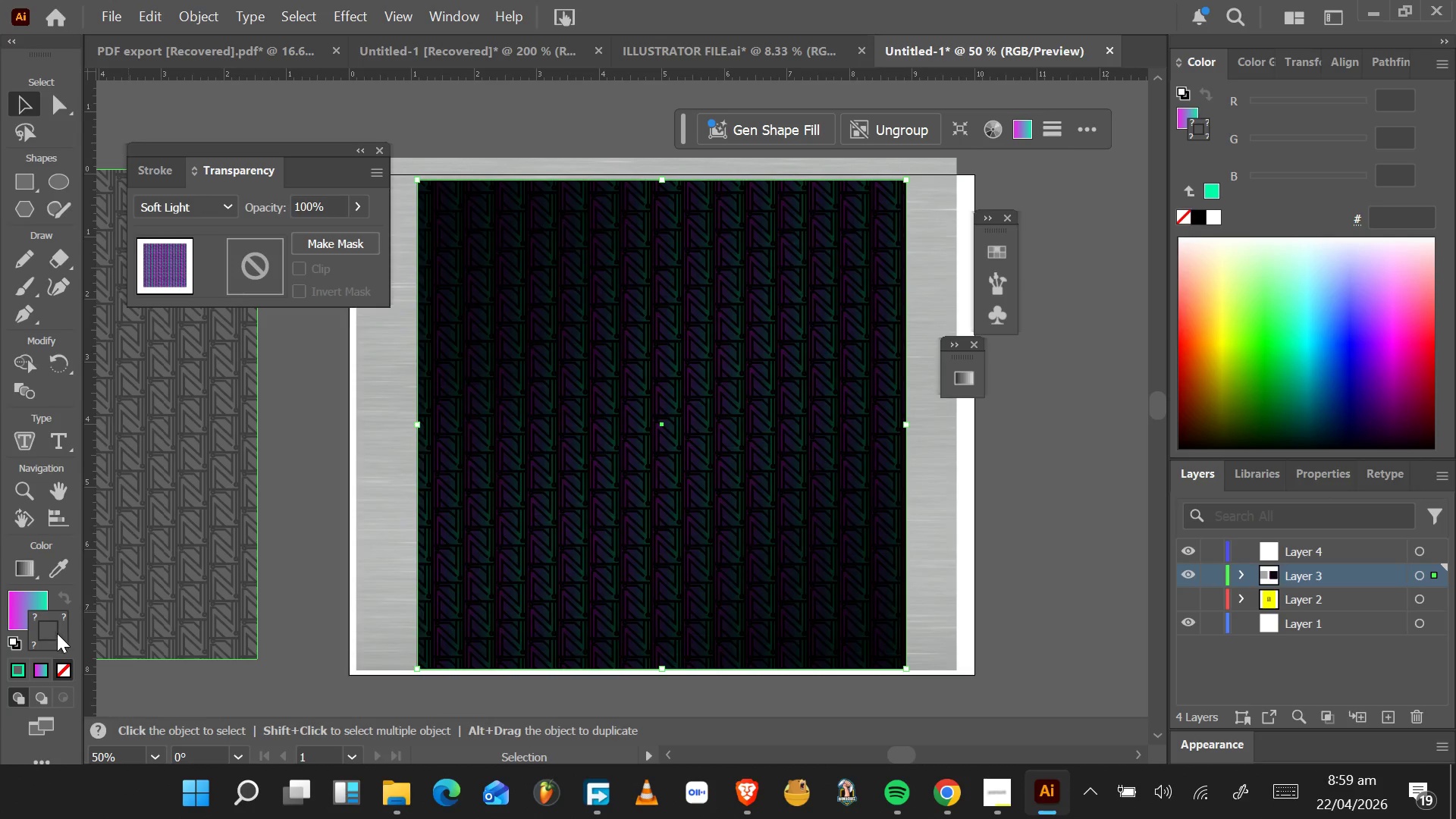 
left_click([12, 604])
 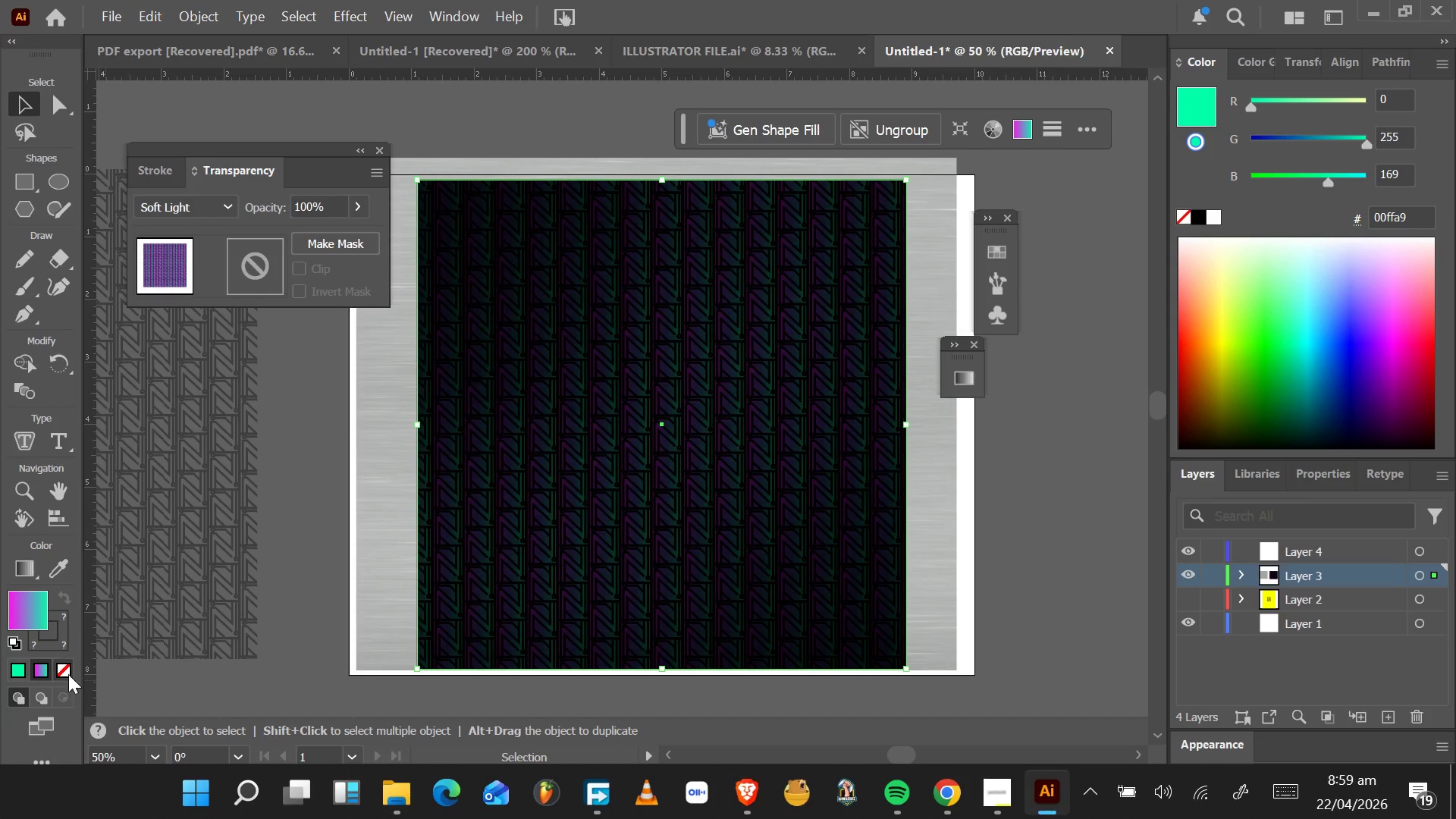 
left_click([67, 673])
 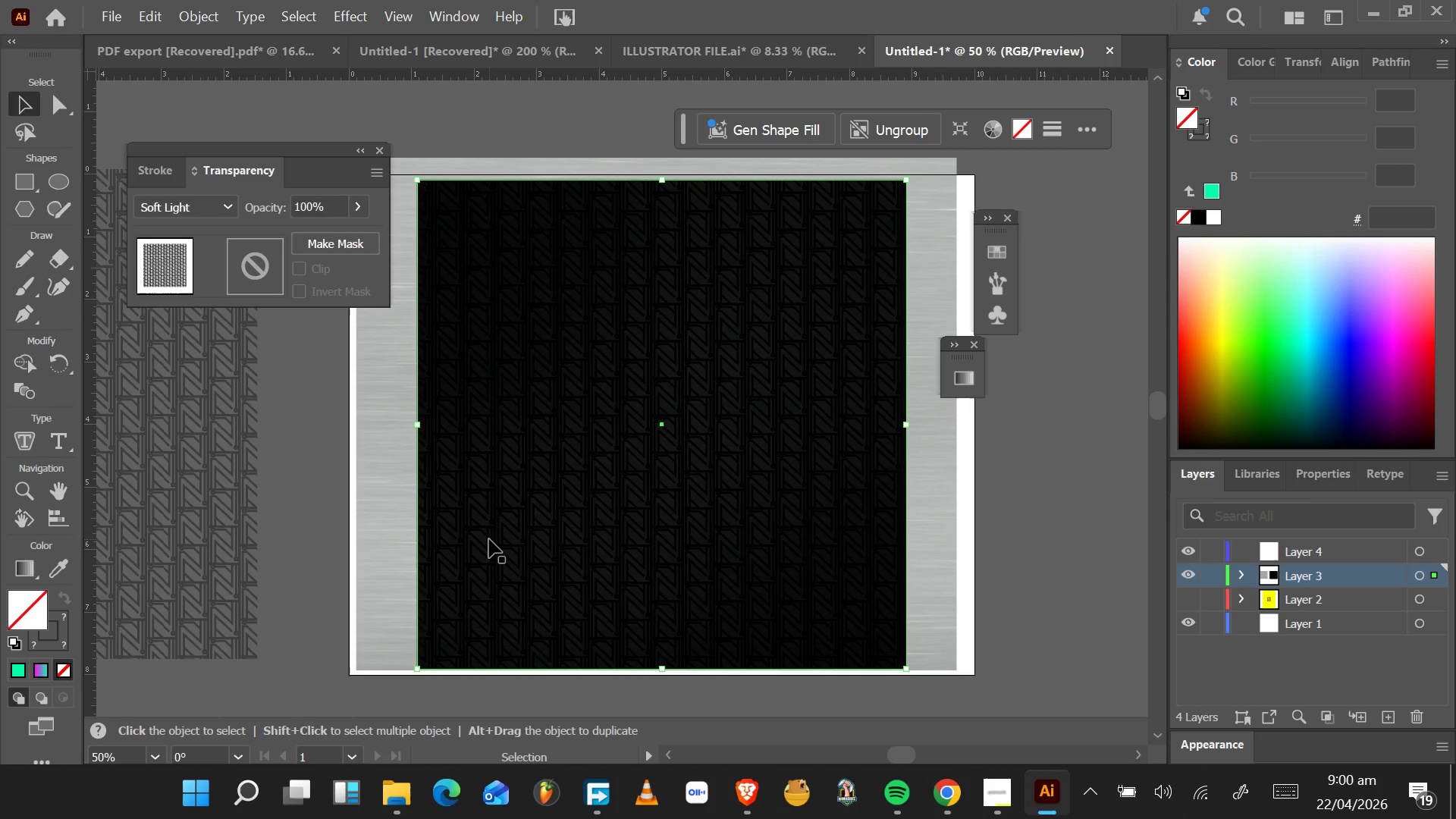 
hold_key(key=AltLeft, duration=0.62)
scroll: coordinate [472, 529], scroll_direction: up, amount: 4.0
 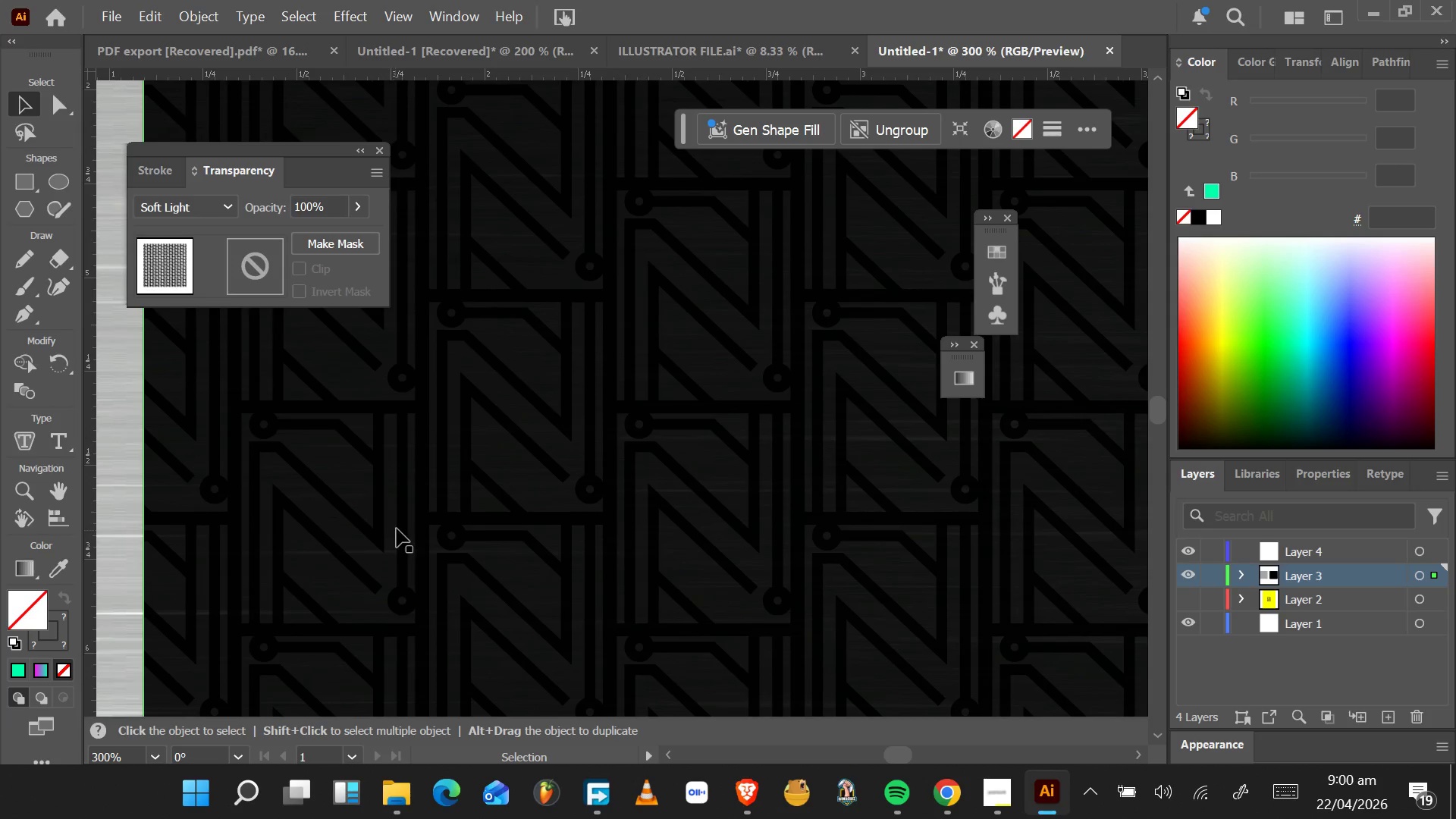 
left_click_drag(start_coordinate=[404, 526], to_coordinate=[642, 555])
 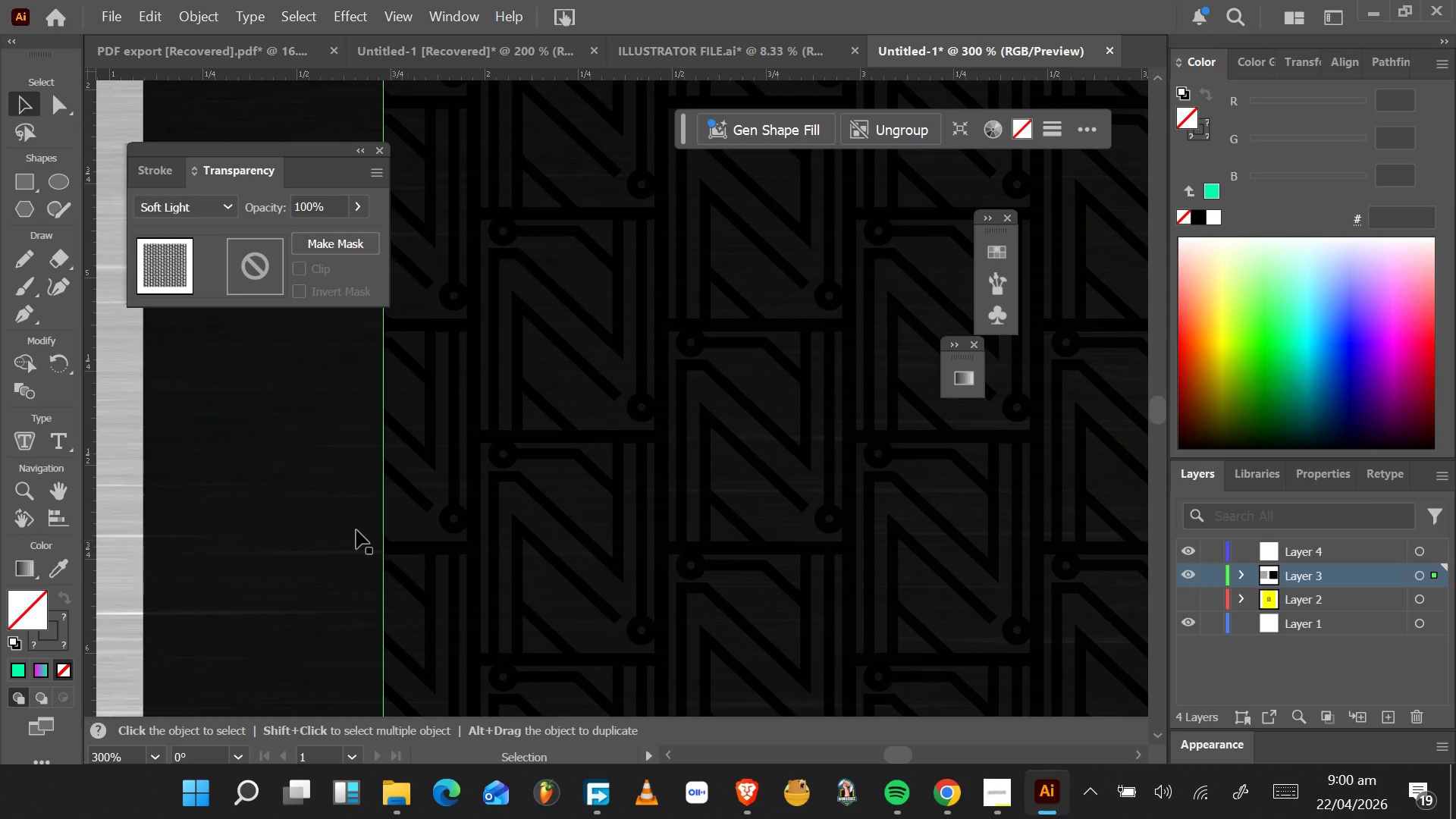 
left_click([265, 501])
 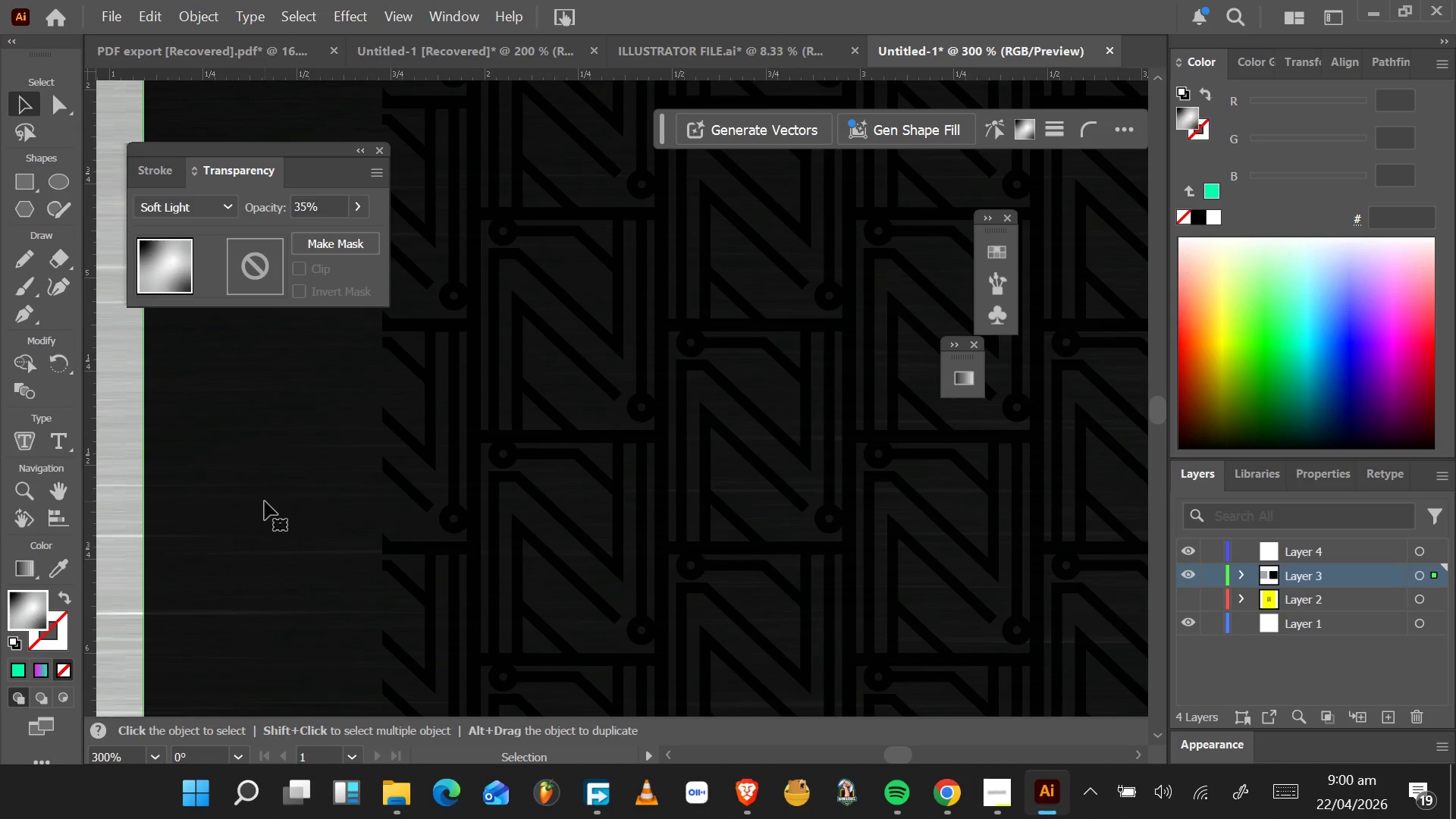 
left_click_drag(start_coordinate=[265, 501], to_coordinate=[654, 565])
 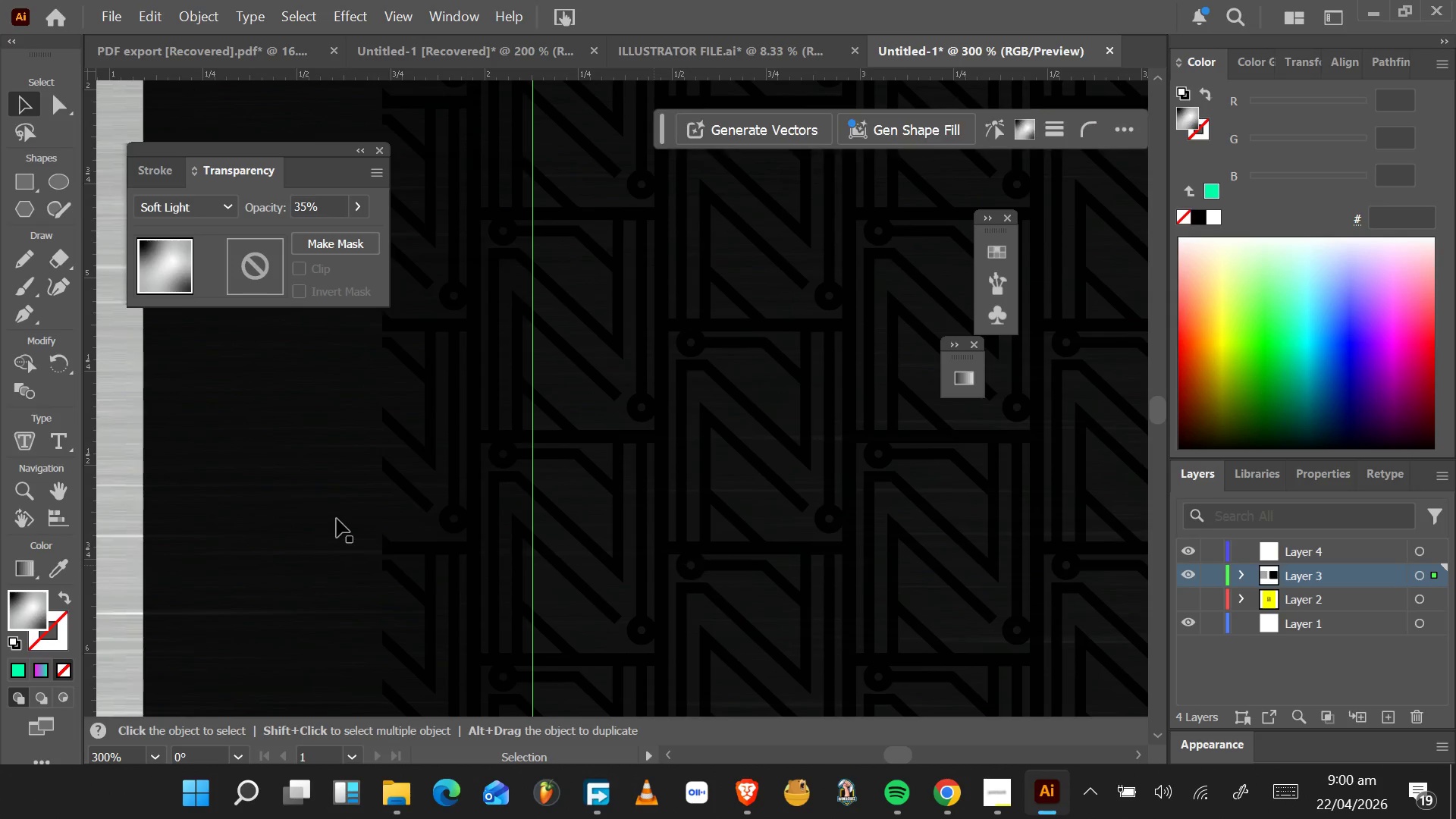 
left_click([337, 518])
 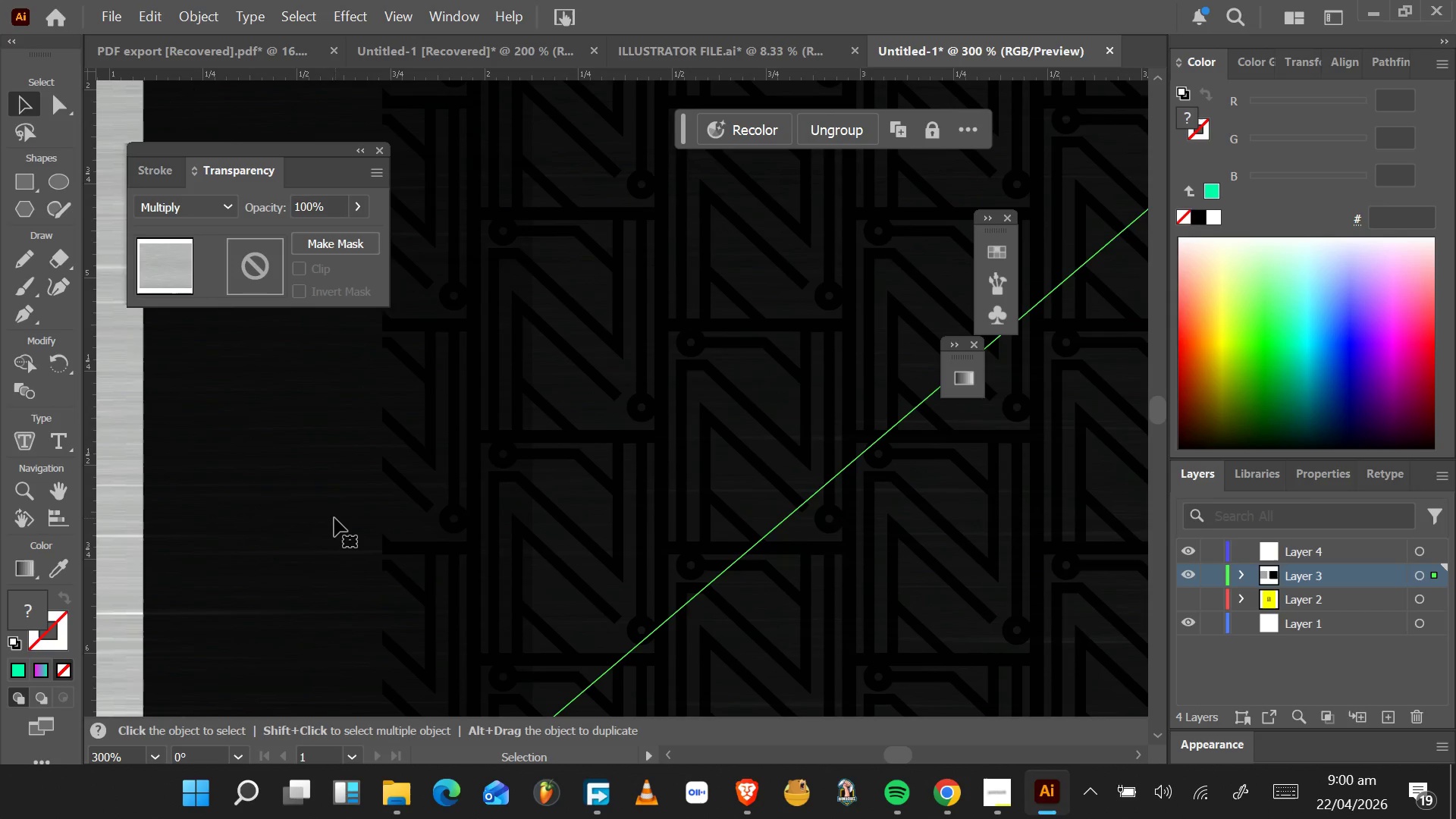 
left_click([331, 518])
 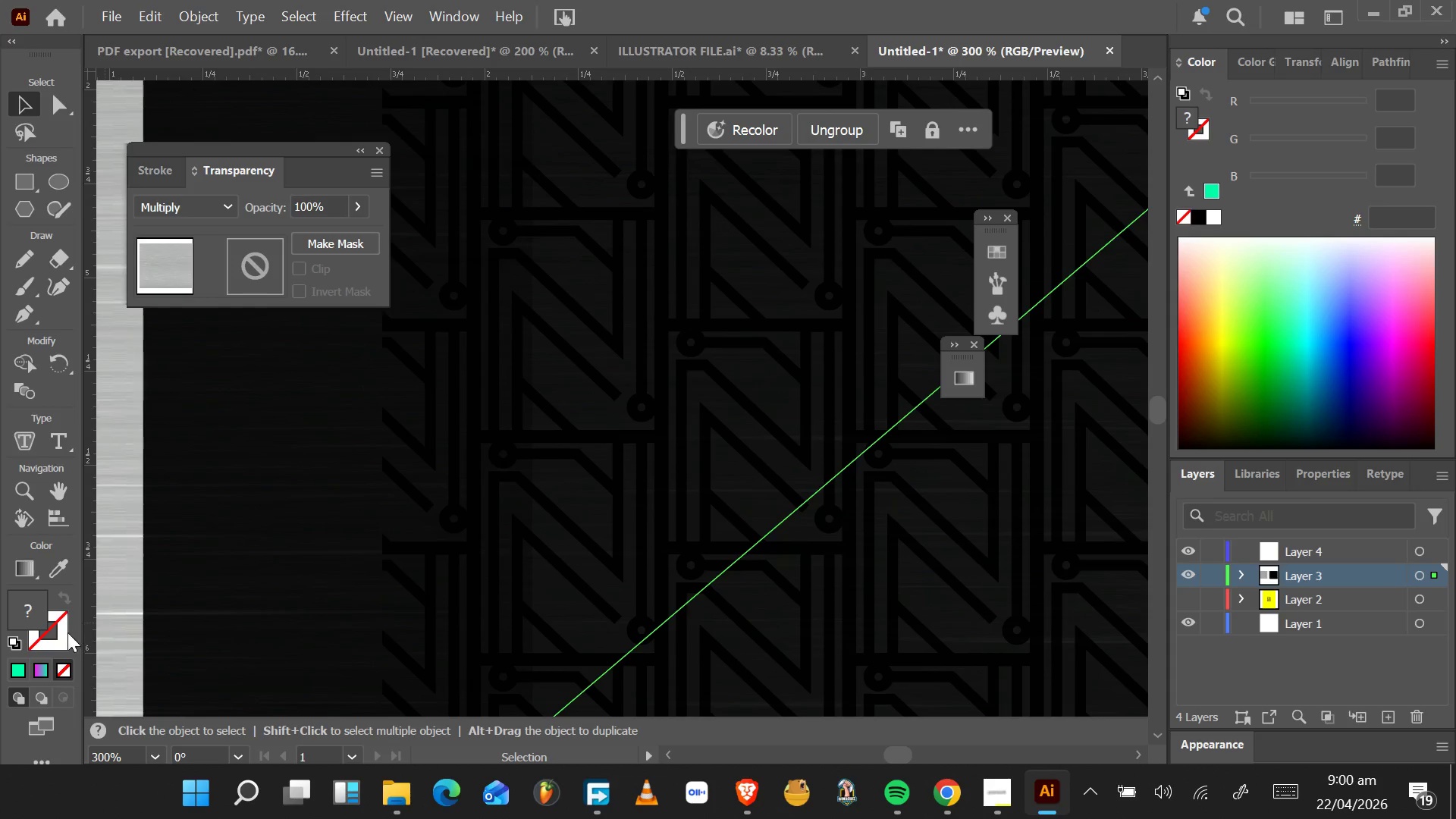 
hold_key(key=AltLeft, duration=1.55)
scroll: coordinate [237, 529], scroll_direction: down, amount: 6.0
 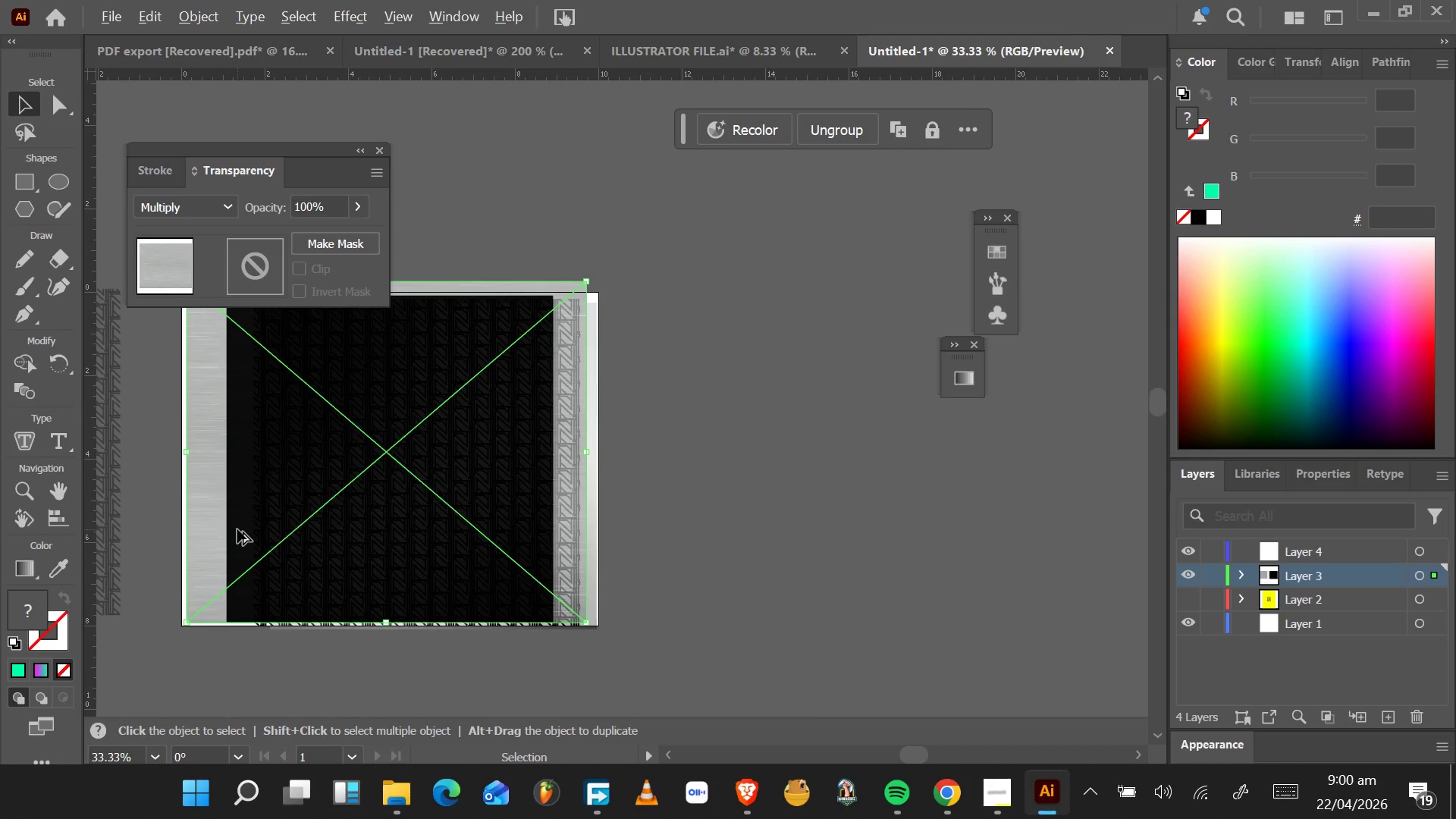 
hold_key(key=AltLeft, duration=1.52)
scroll: coordinate [237, 529], scroll_direction: up, amount: 4.0
 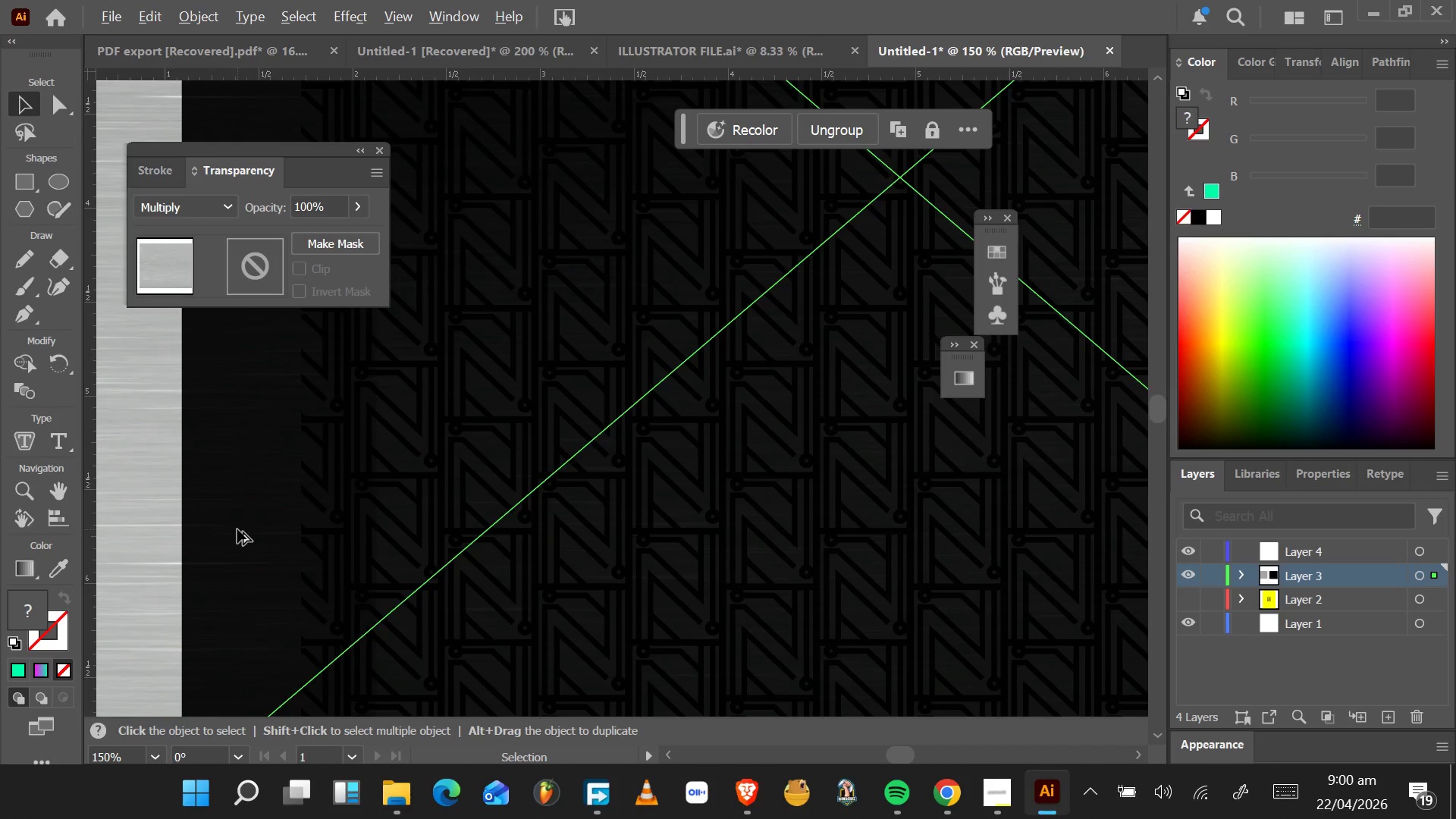 
hold_key(key=AltLeft, duration=0.33)
 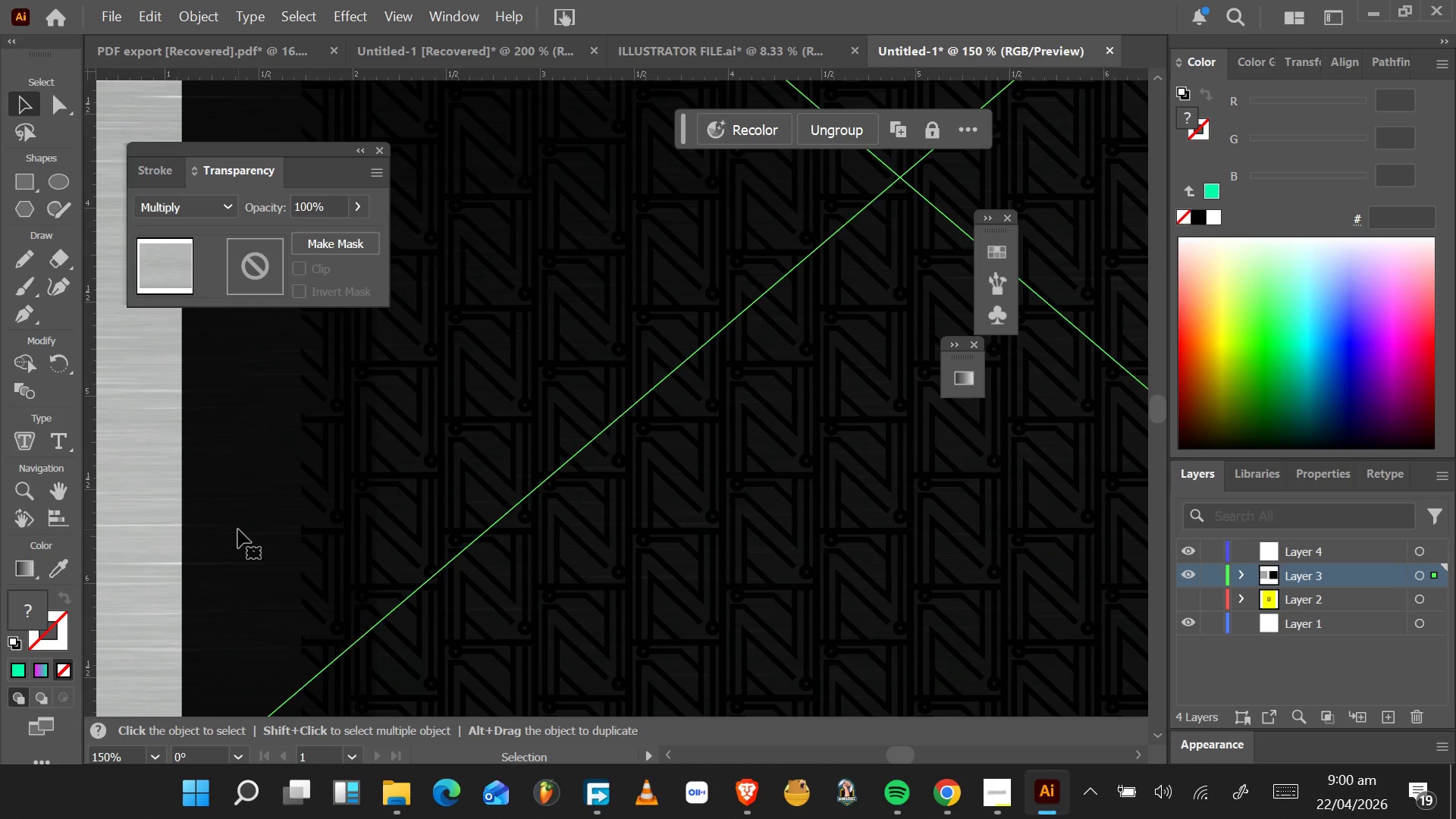 
hold_key(key=AltLeft, duration=0.78)
scroll: coordinate [238, 529], scroll_direction: down, amount: 4.0
 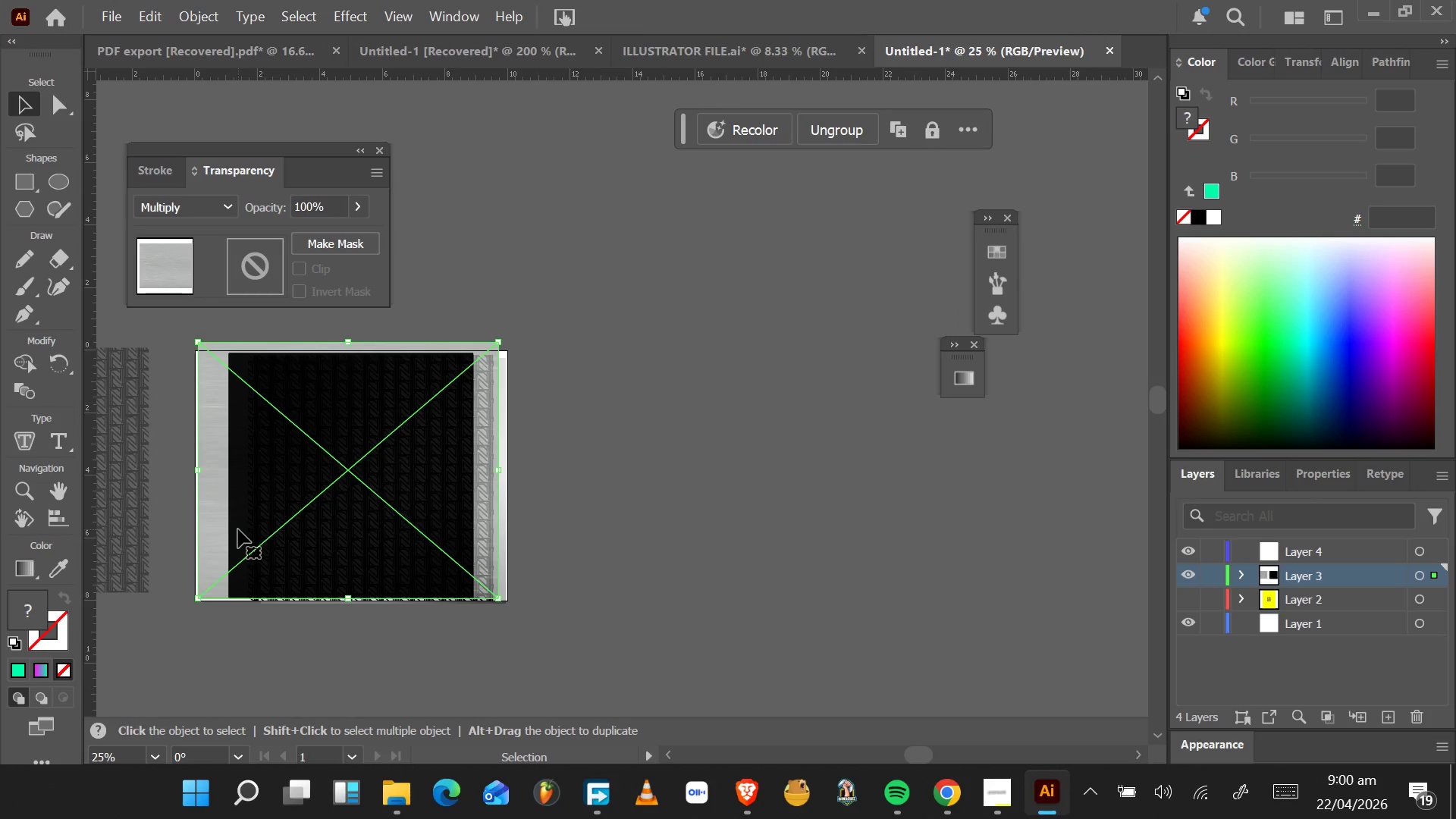 
left_click_drag(start_coordinate=[238, 529], to_coordinate=[347, 550])
 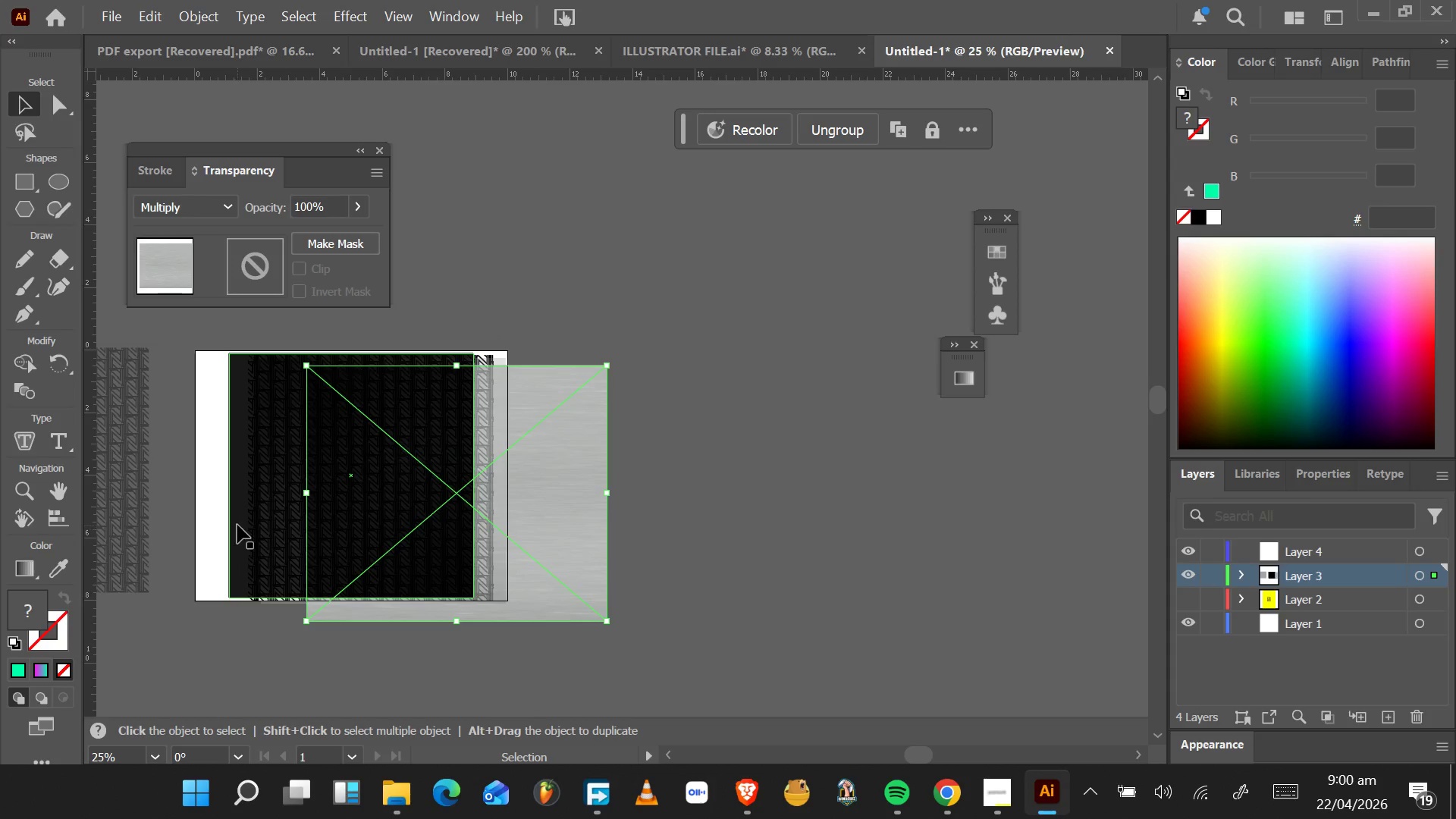 
left_click([237, 525])
 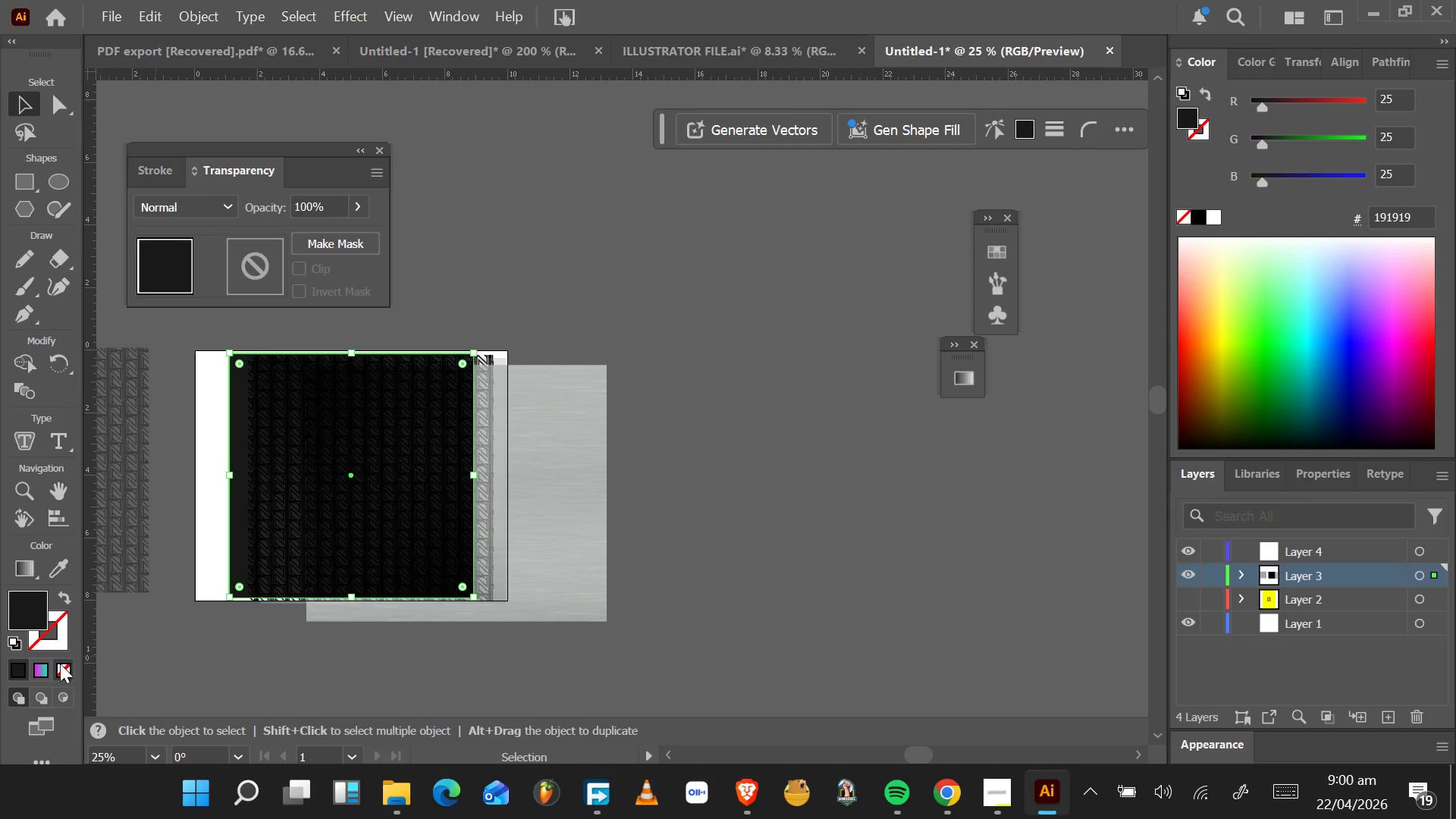 
left_click([43, 668])
 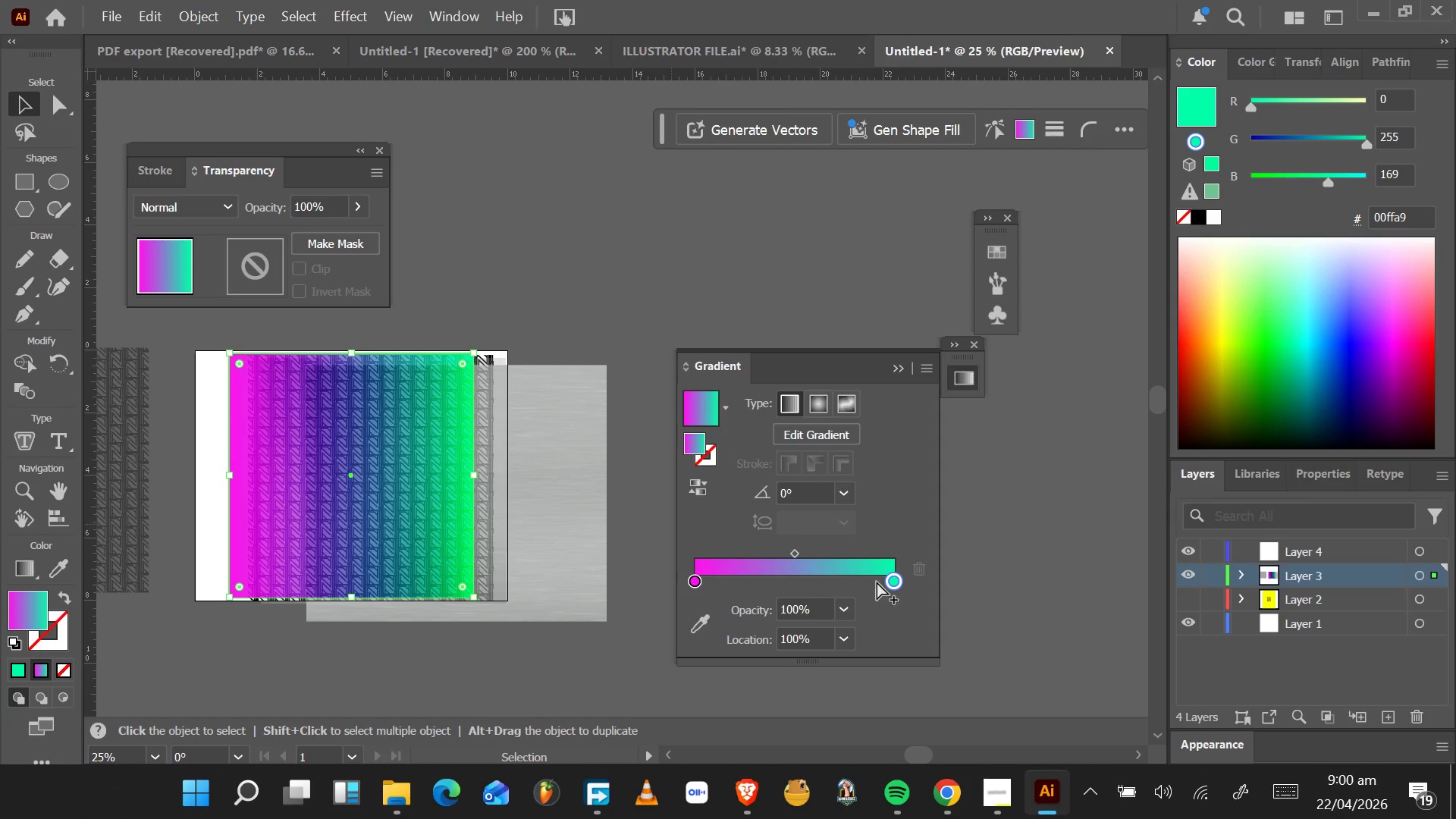 
left_click_drag(start_coordinate=[890, 582], to_coordinate=[774, 585])
 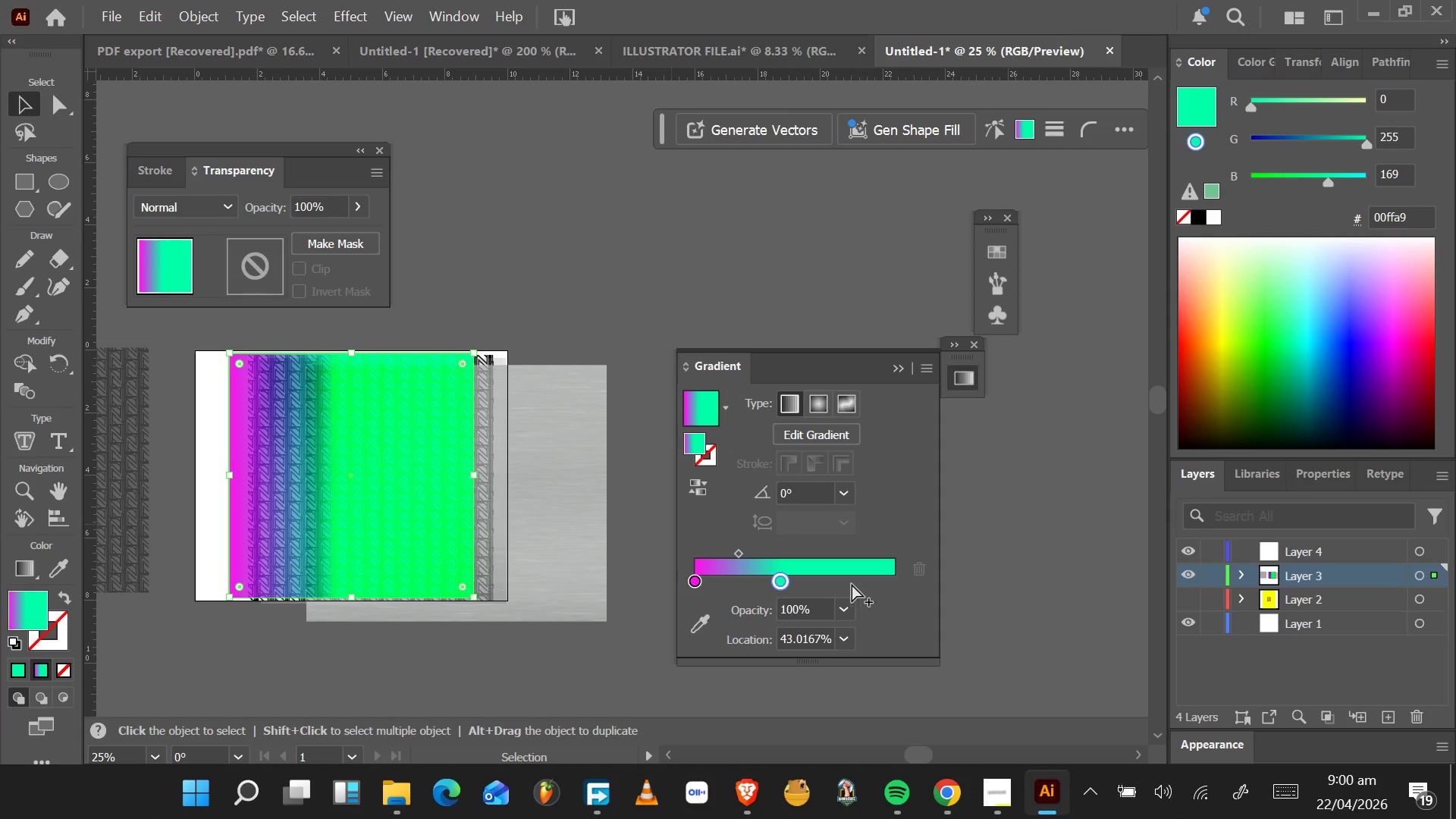 
left_click([864, 580])
 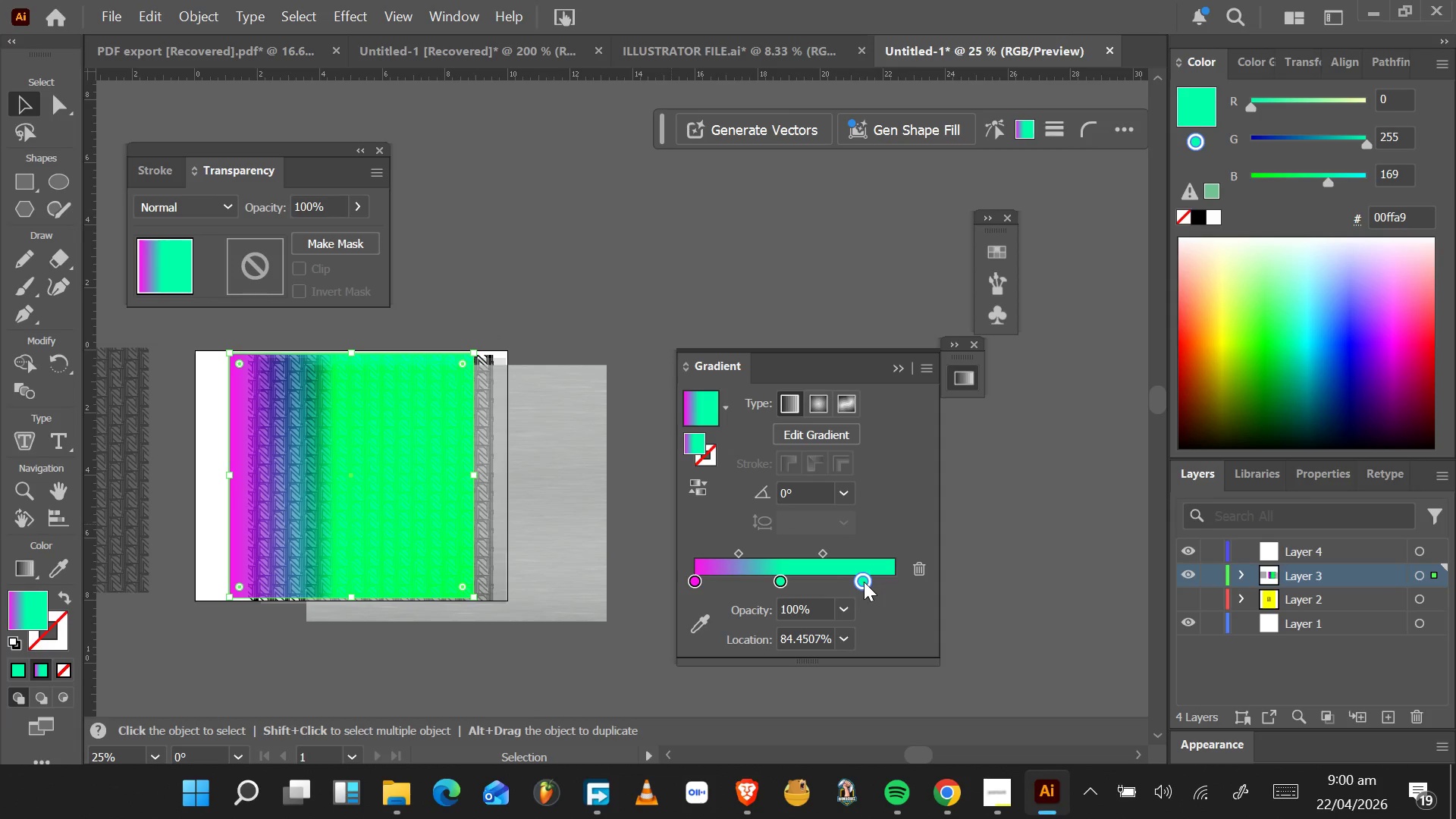 
left_click_drag(start_coordinate=[865, 582], to_coordinate=[911, 584])
 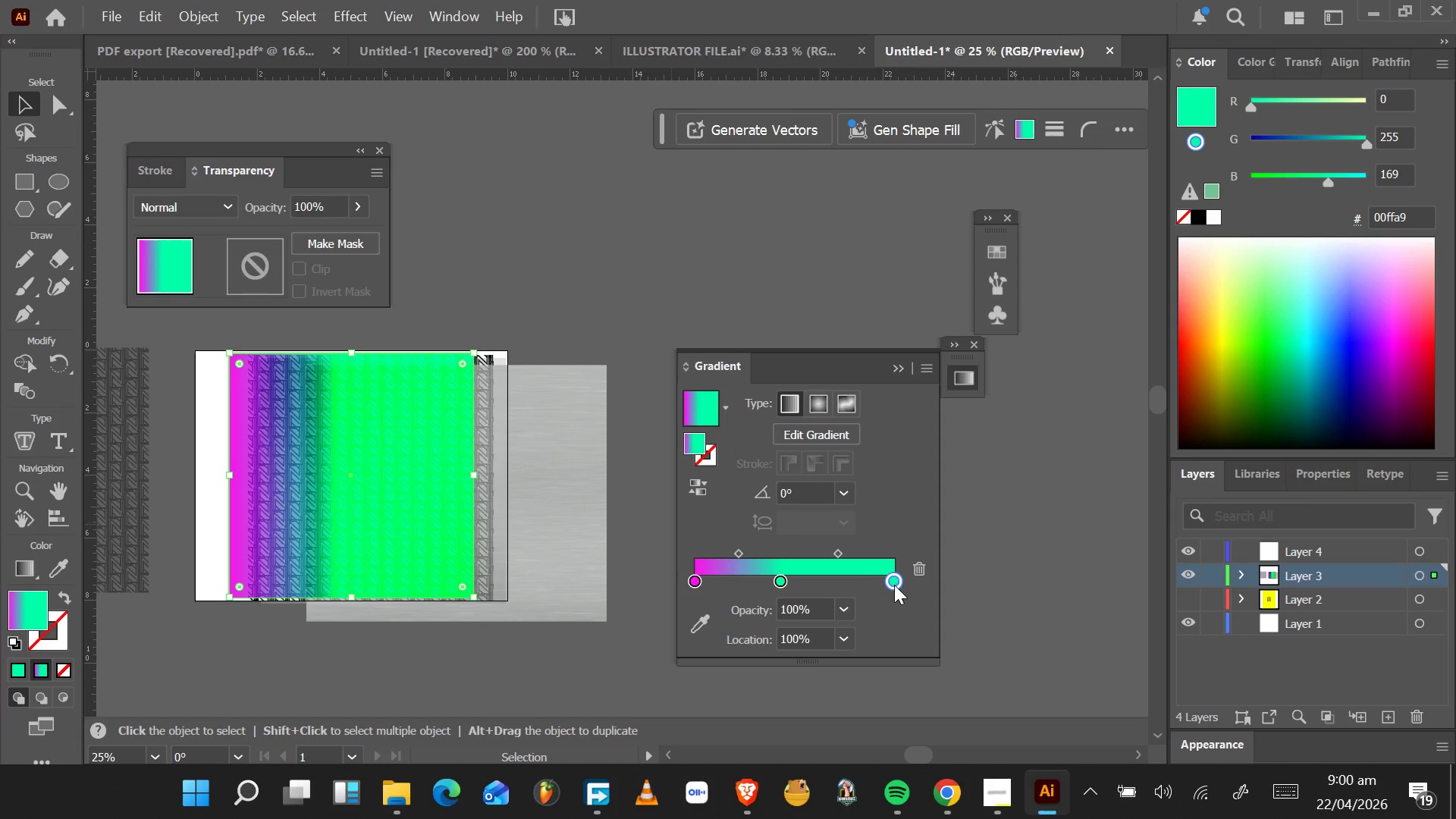 
double_click([893, 584])
 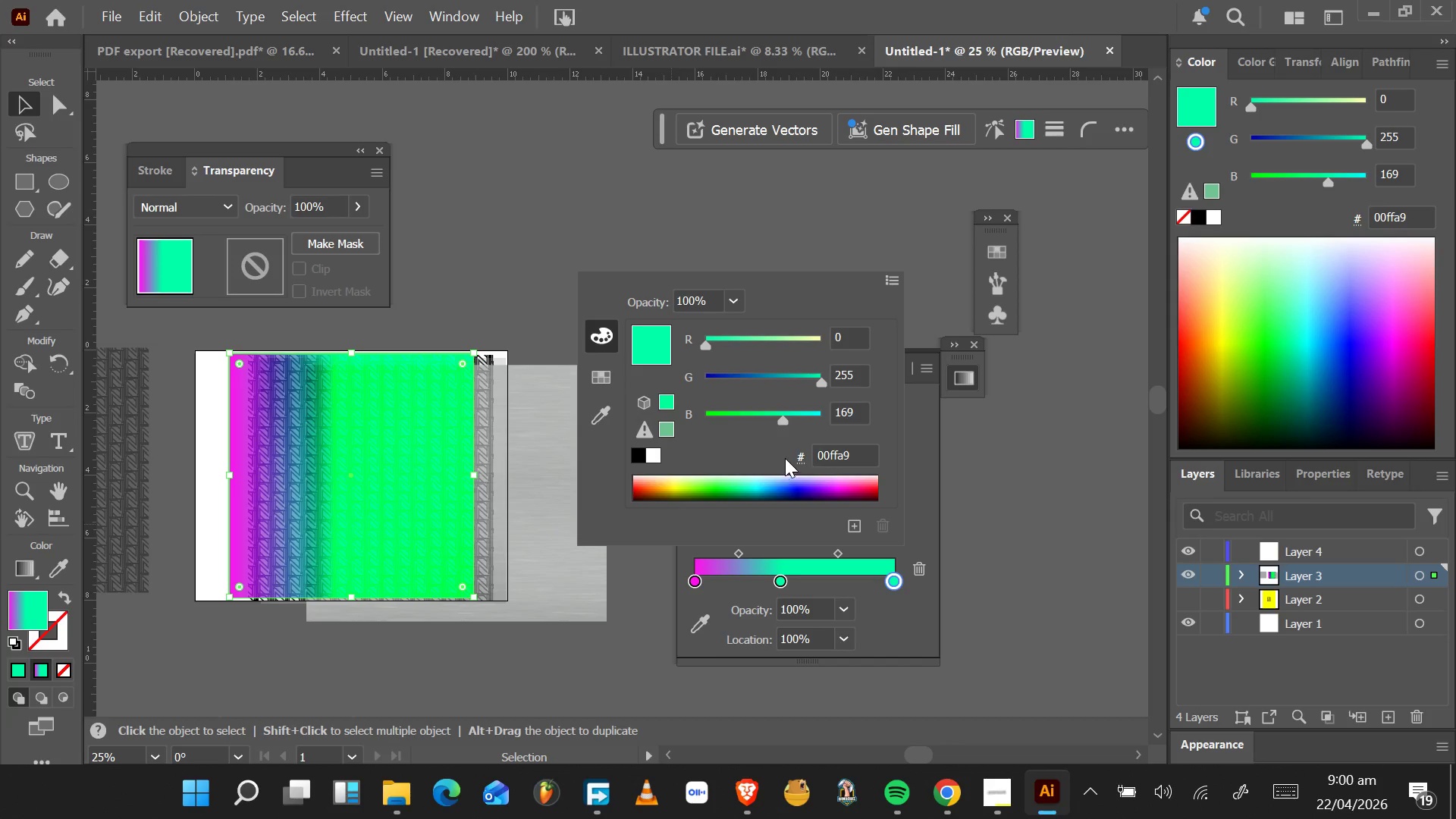 
left_click_drag(start_coordinate=[853, 459], to_coordinate=[791, 464])
 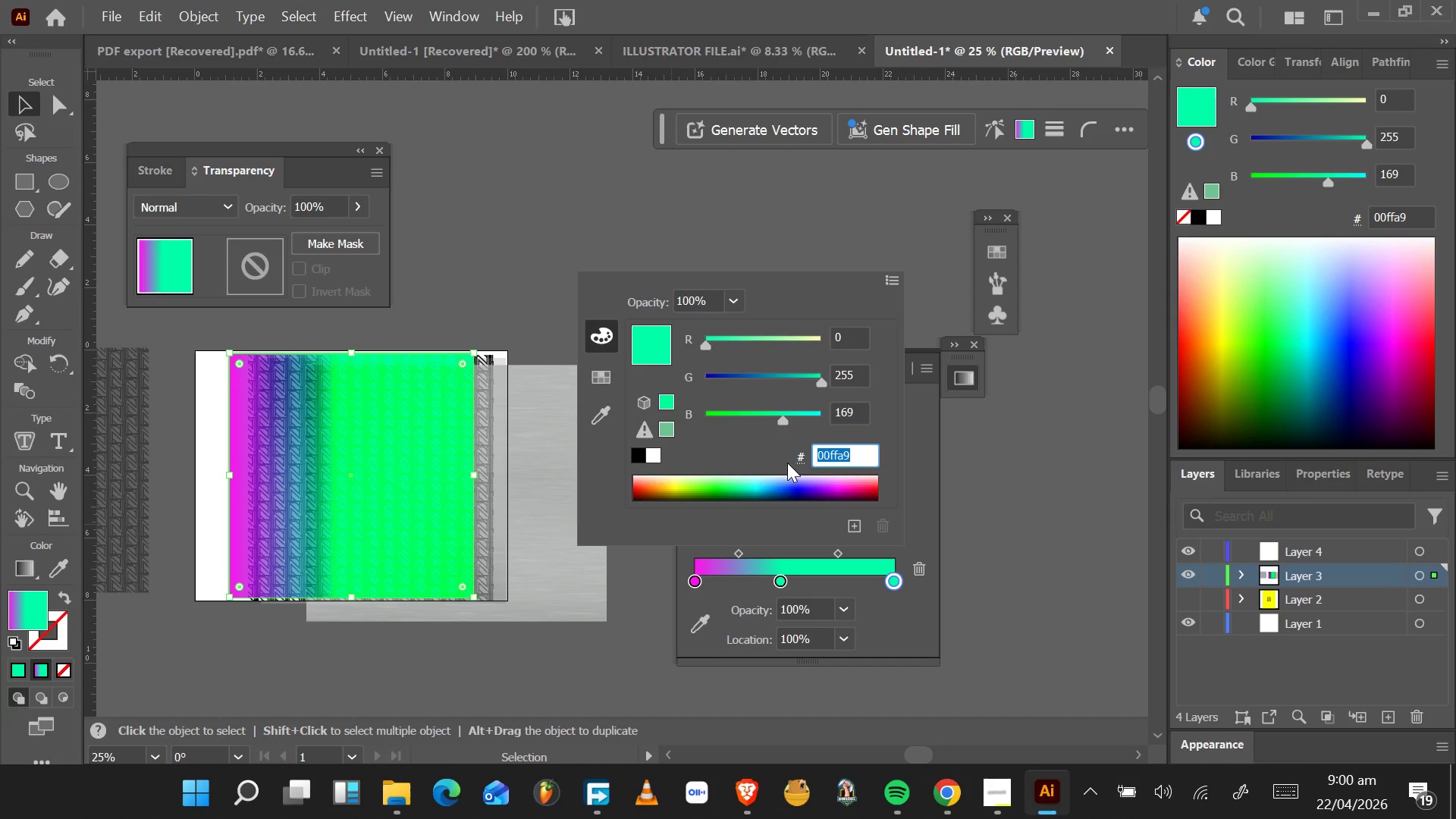 
type(212121)
 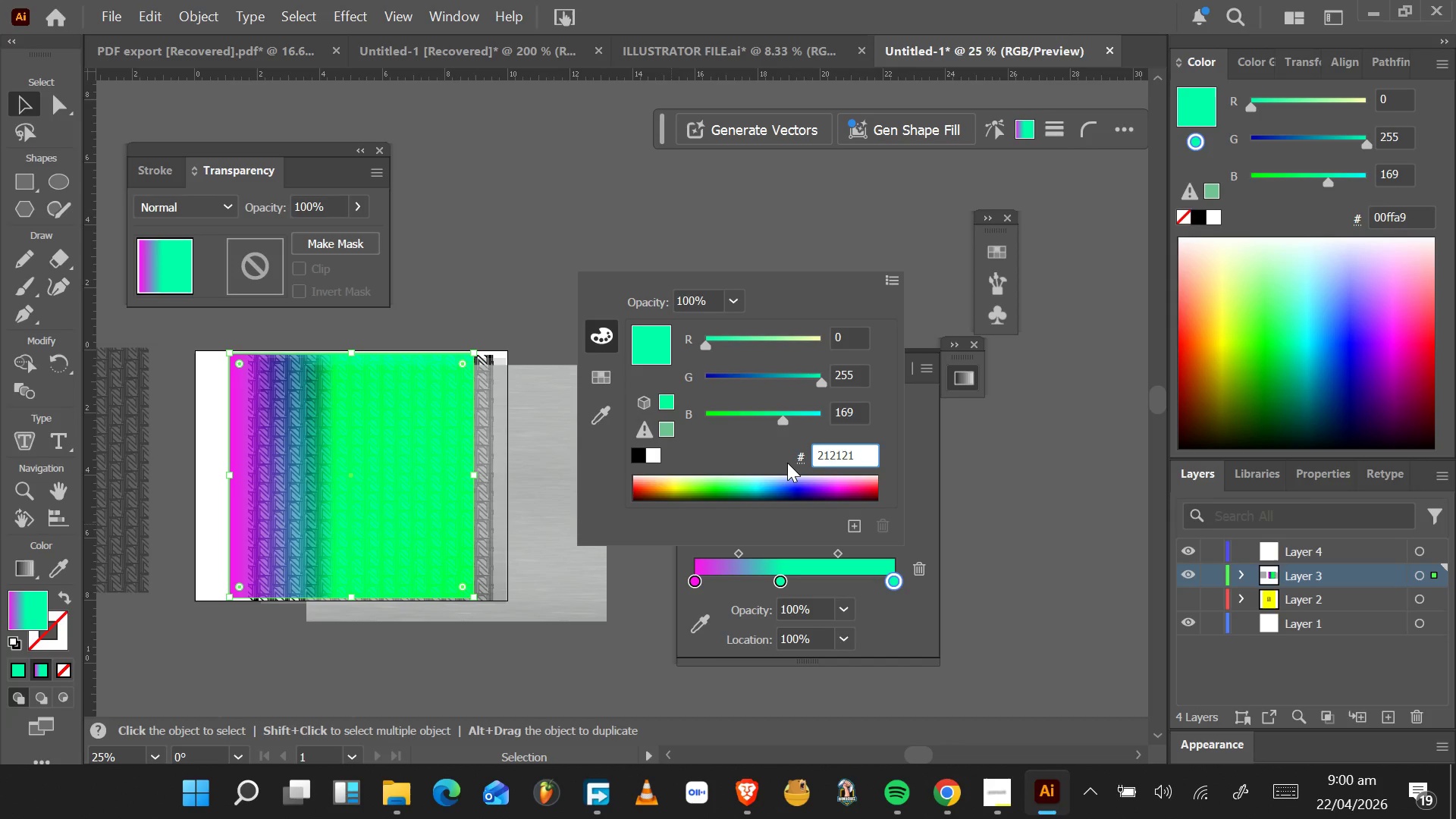 
key(Enter)
 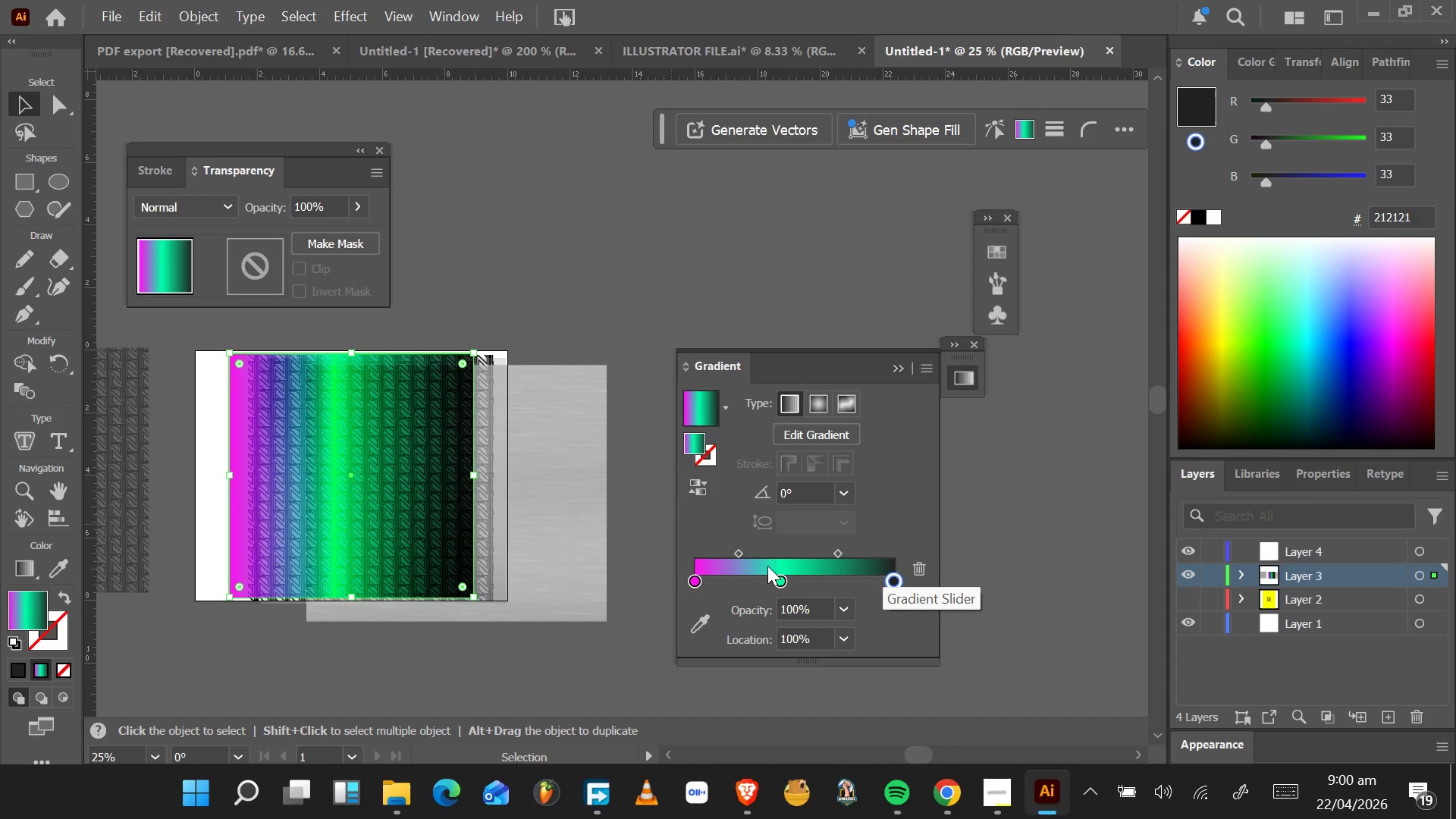 
left_click_drag(start_coordinate=[779, 579], to_coordinate=[818, 585])
 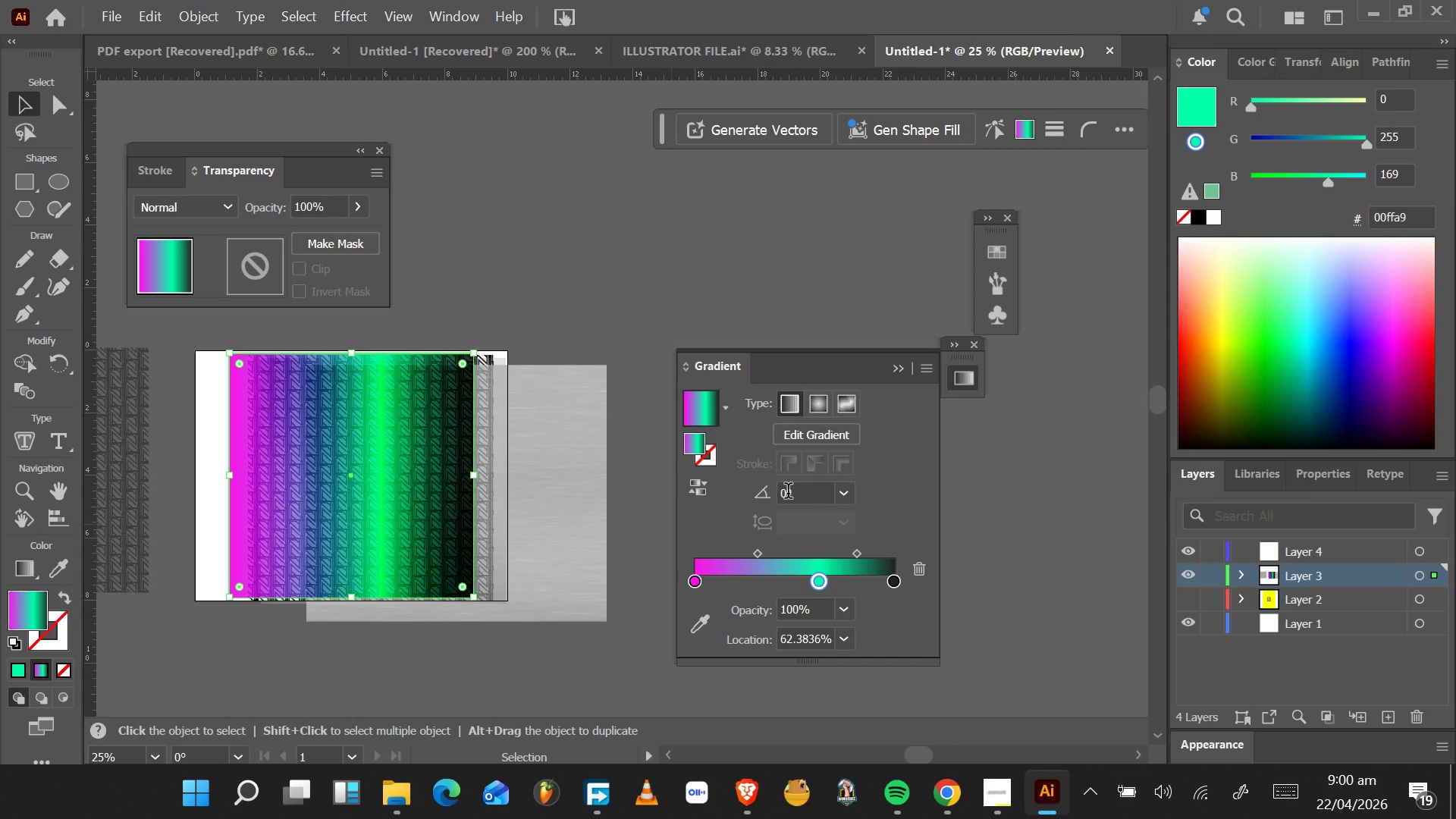 
left_click_drag(start_coordinate=[788, 493], to_coordinate=[740, 504])
 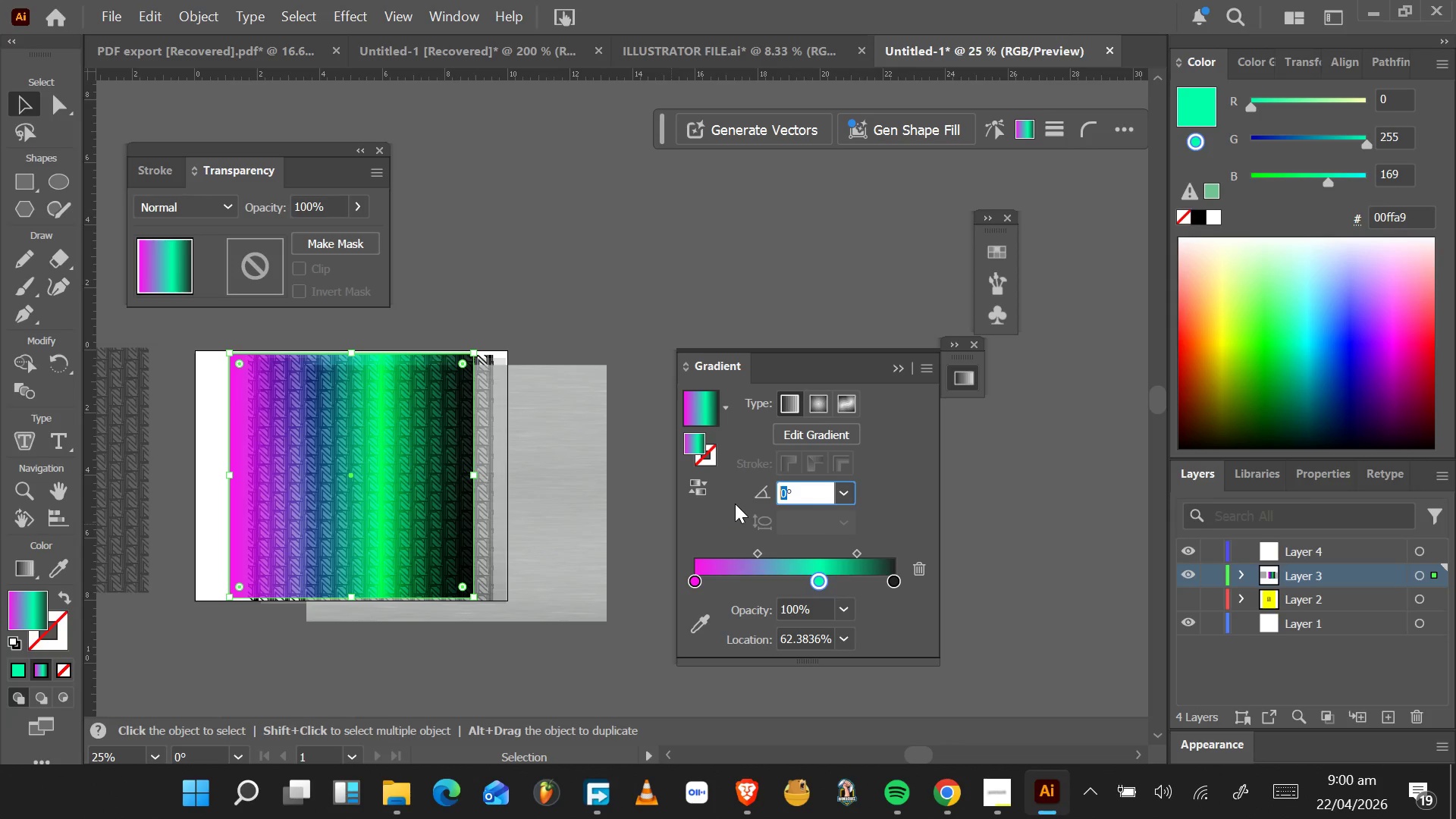 
type(55)
 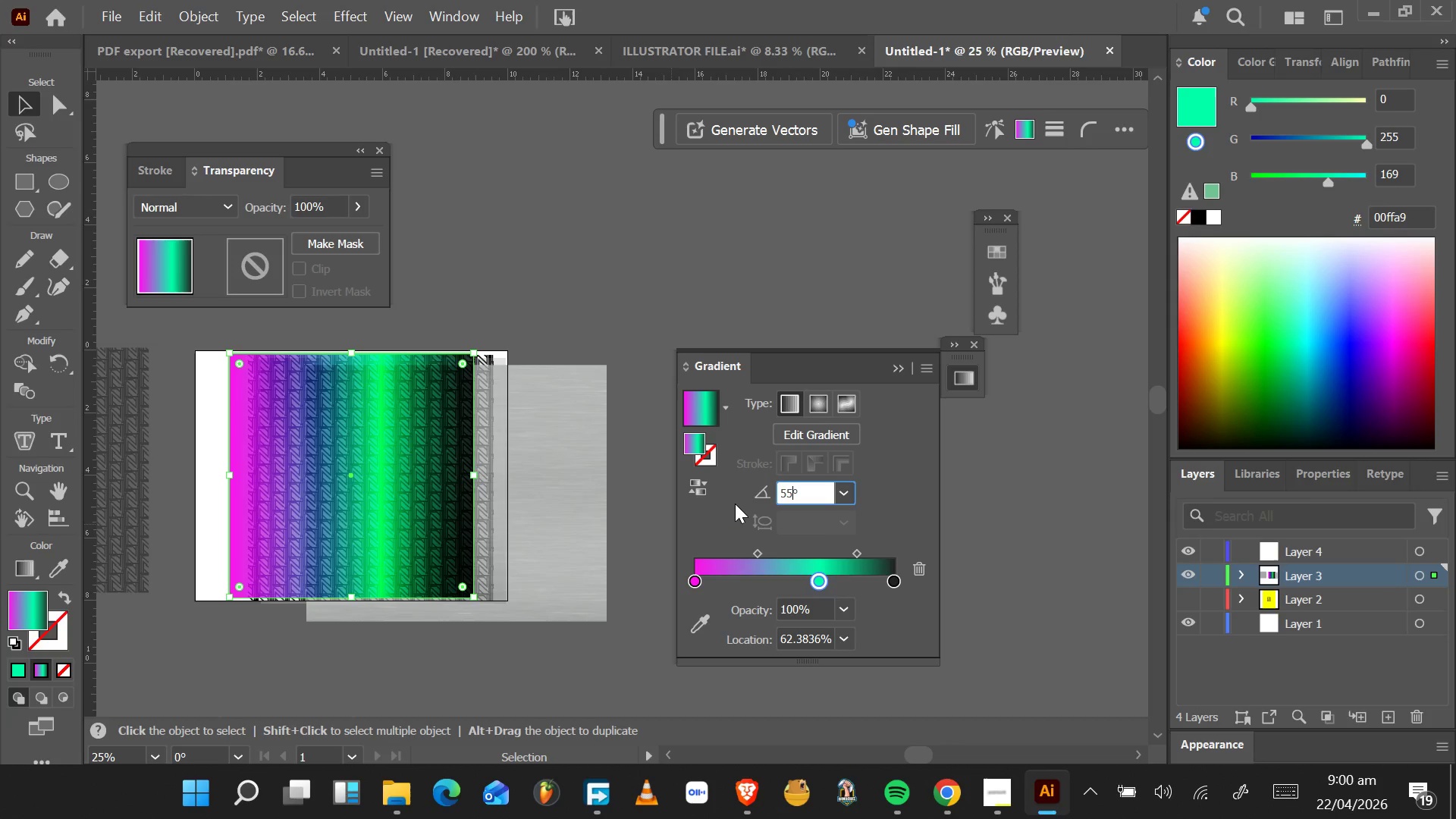 
key(Enter)
 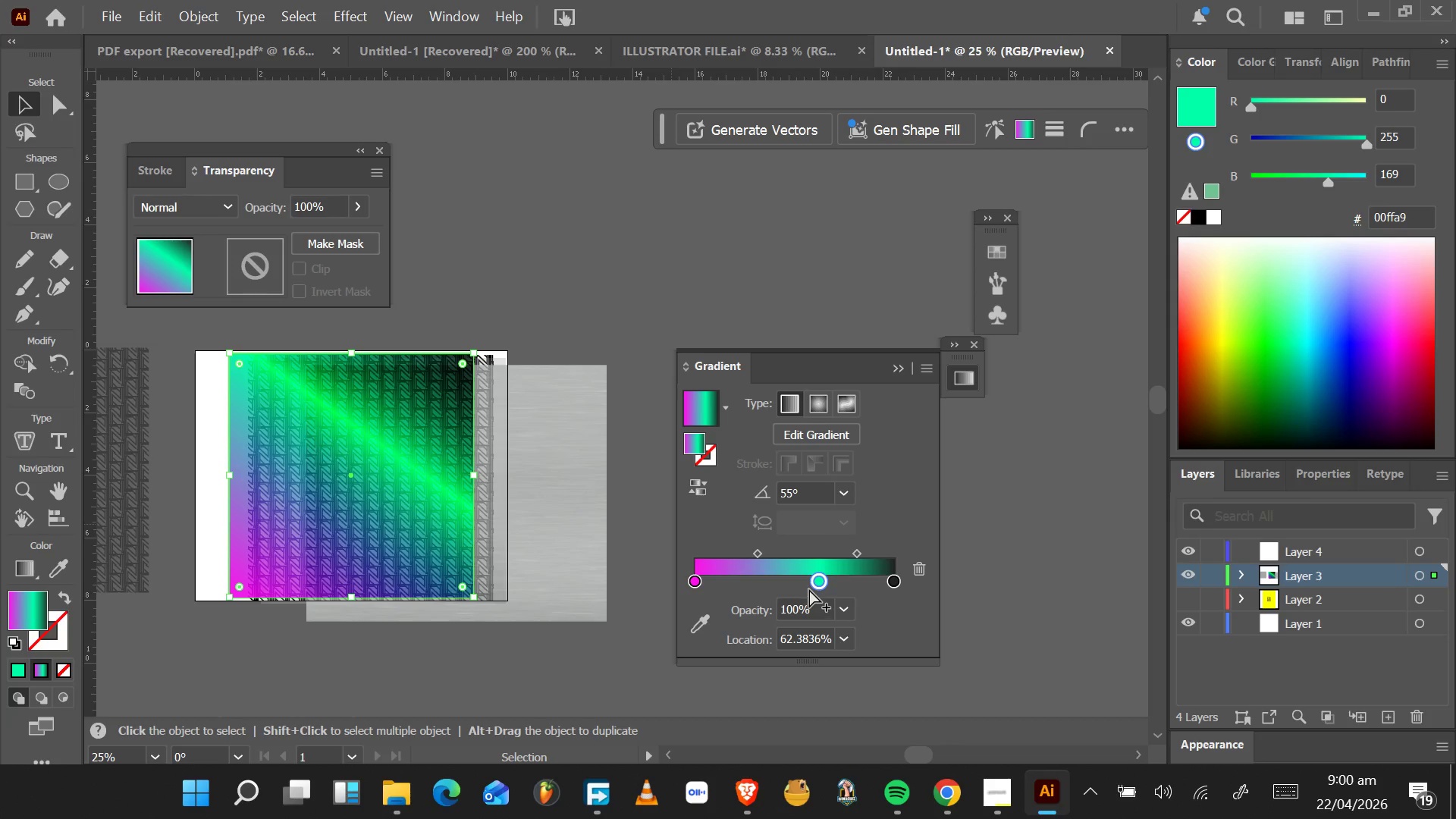 
left_click_drag(start_coordinate=[819, 581], to_coordinate=[792, 581])
 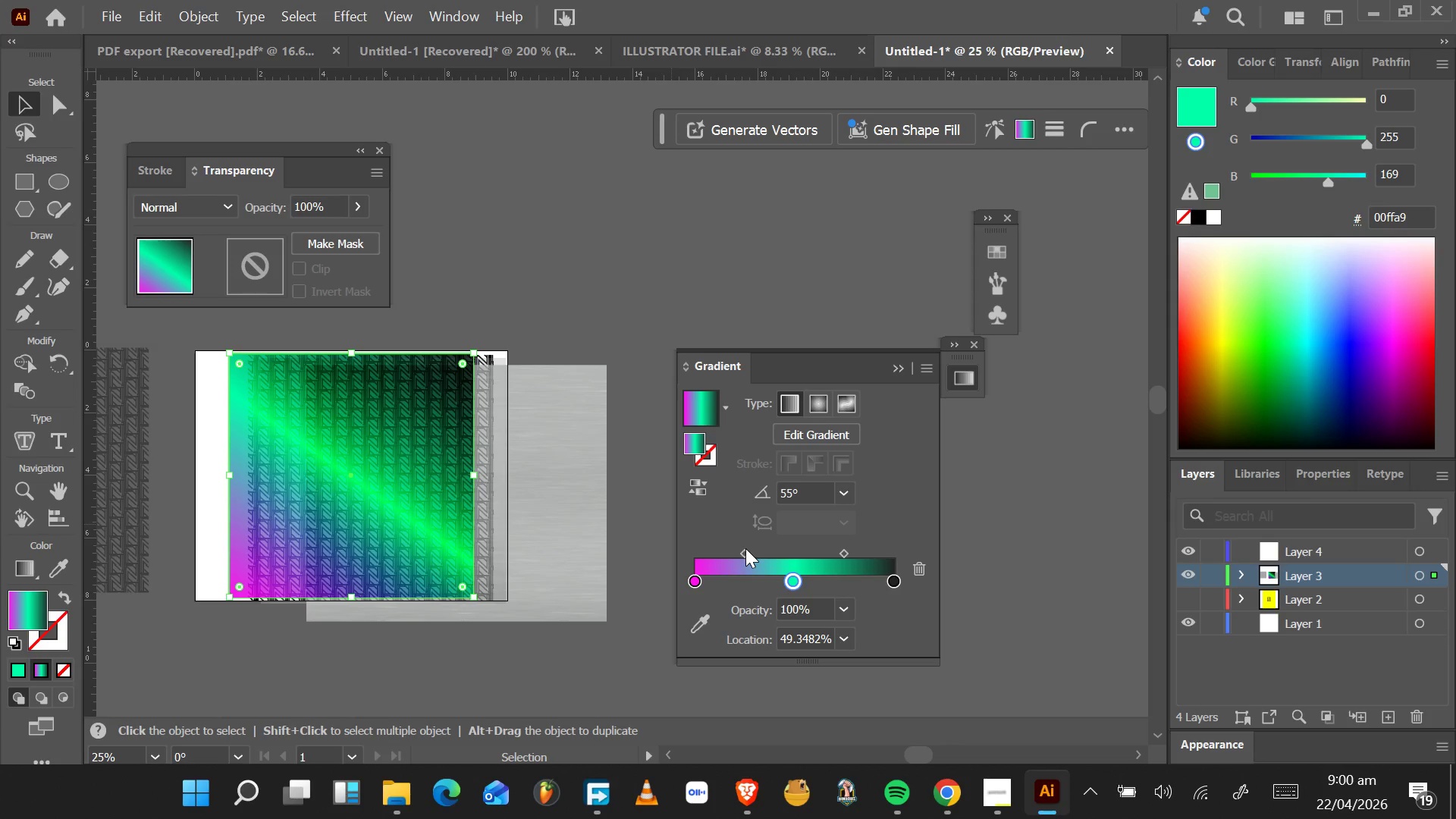 
left_click_drag(start_coordinate=[745, 548], to_coordinate=[723, 547])
 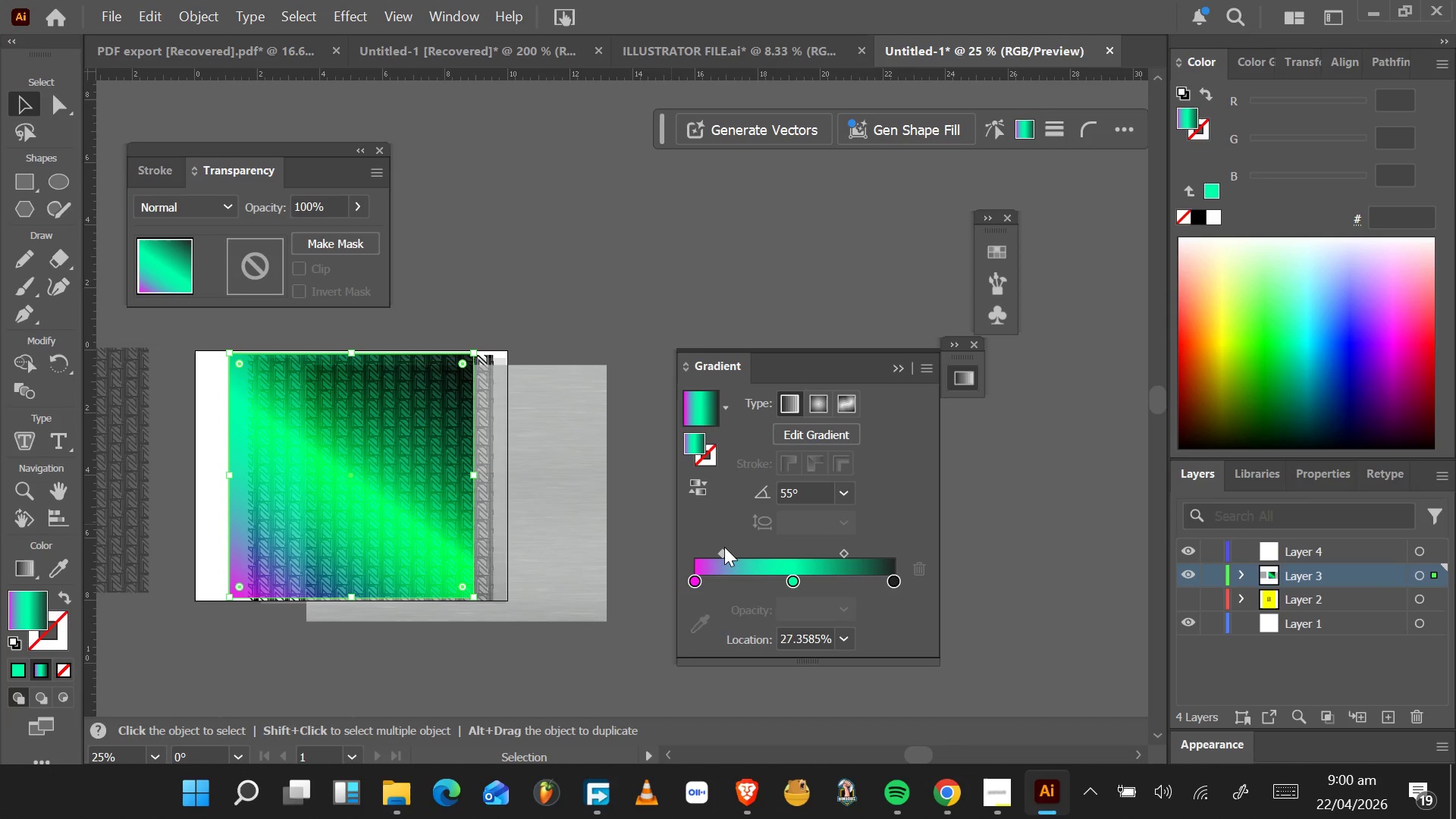 
left_click_drag(start_coordinate=[724, 547], to_coordinate=[755, 544])
 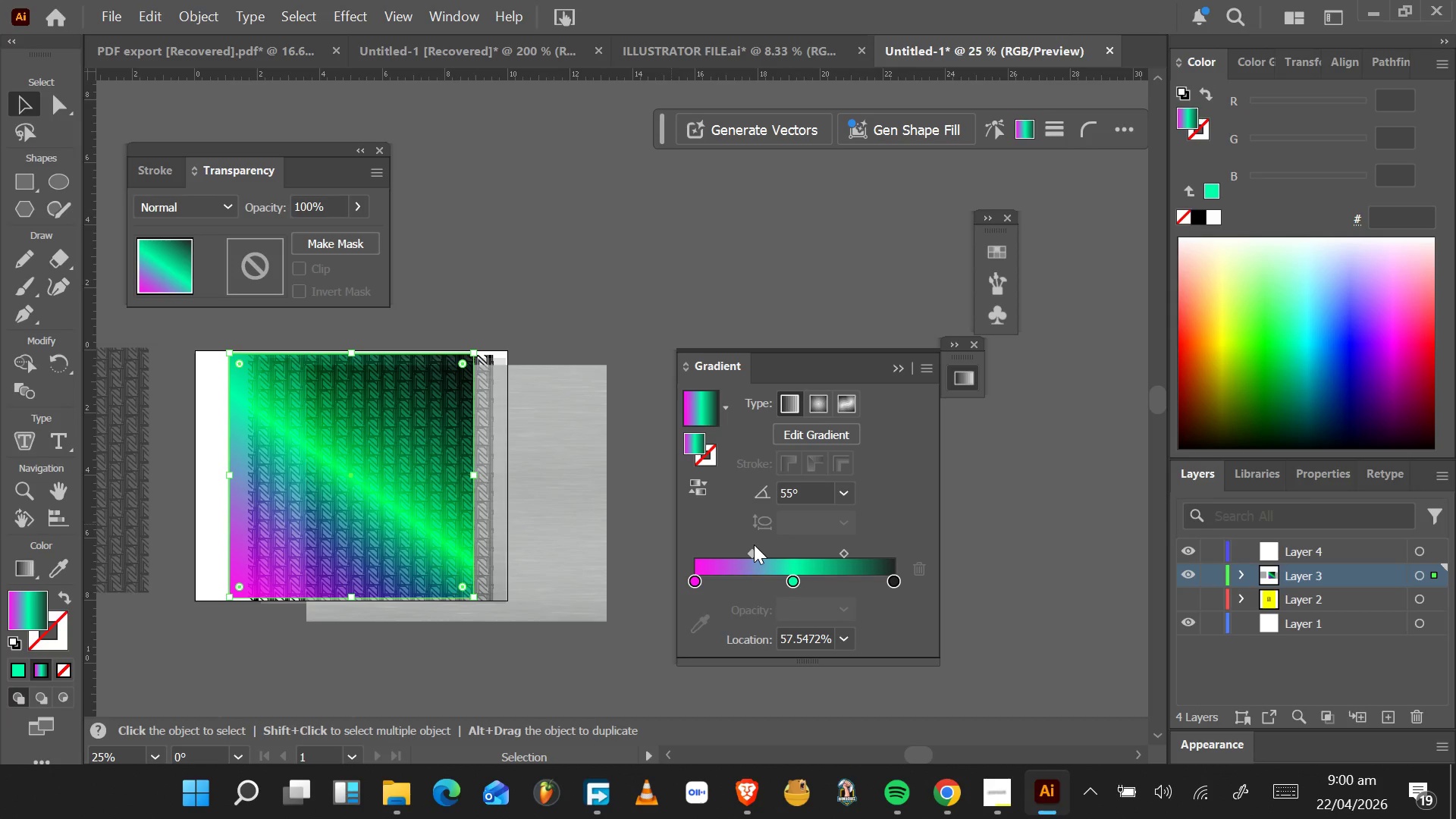 
left_click_drag(start_coordinate=[754, 544], to_coordinate=[745, 544])
 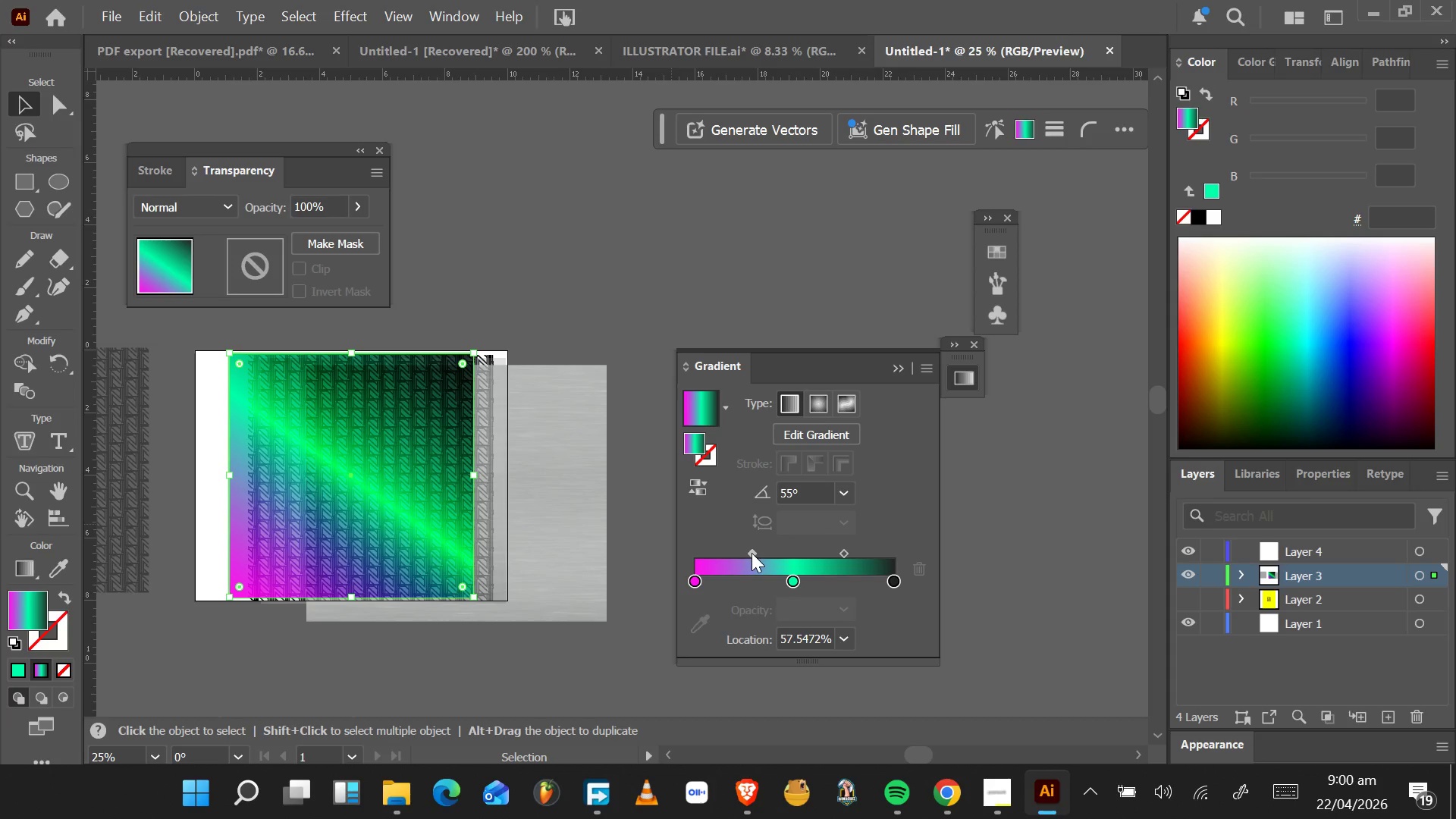 
left_click_drag(start_coordinate=[752, 553], to_coordinate=[742, 553])
 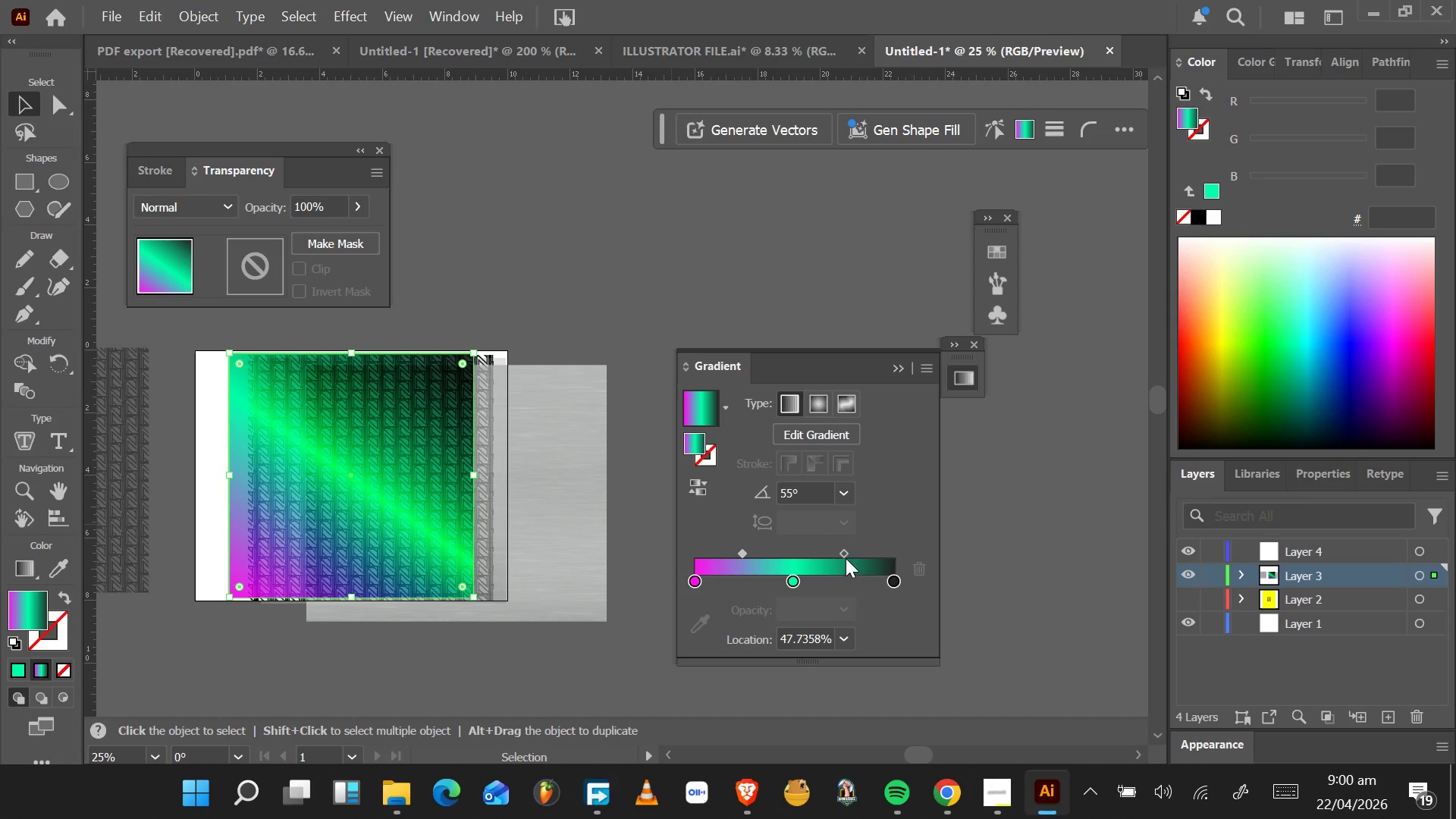 
left_click_drag(start_coordinate=[844, 553], to_coordinate=[857, 551])
 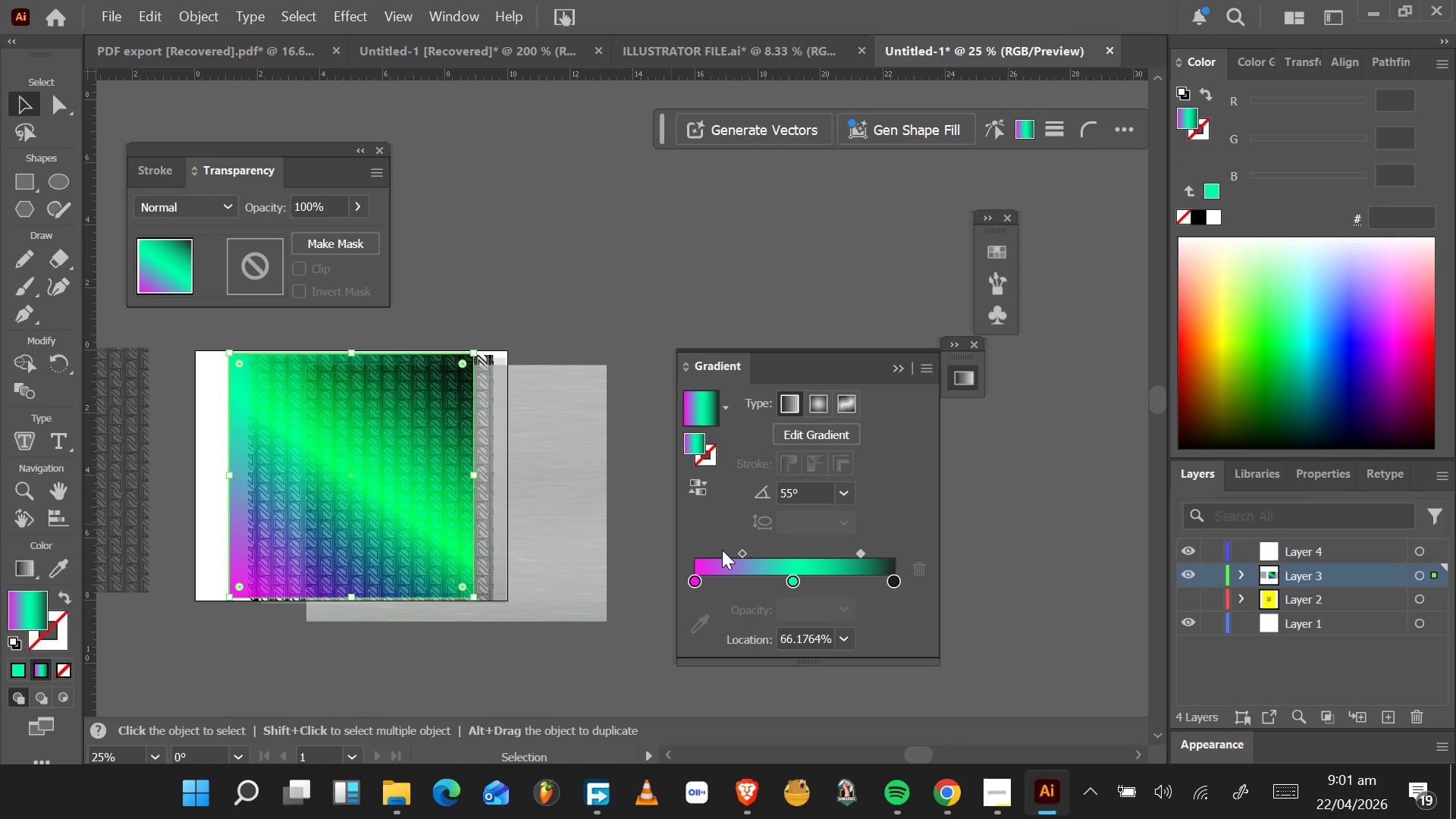 
left_click_drag(start_coordinate=[741, 552], to_coordinate=[733, 548])
 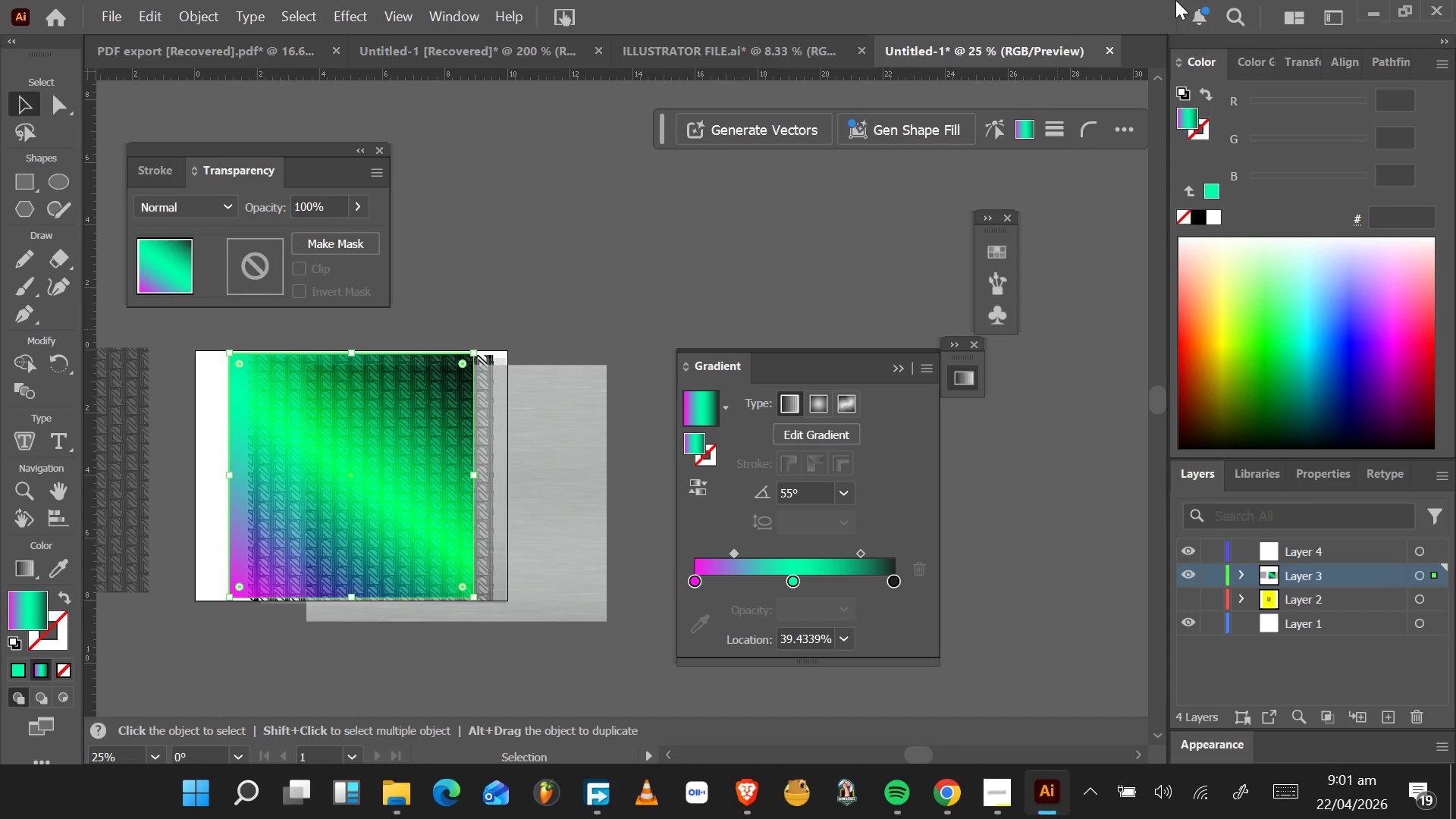 
wait(55.18)
 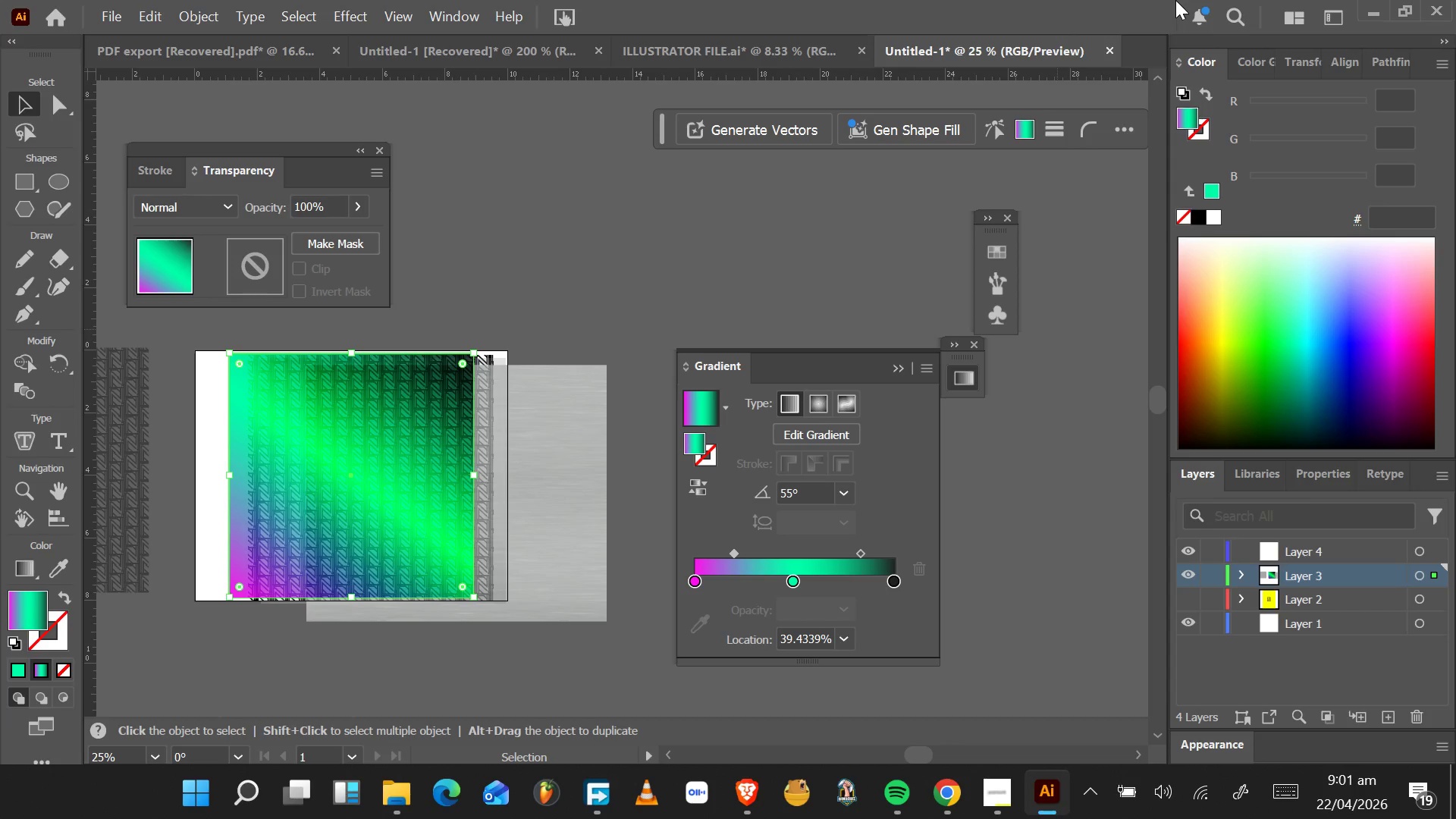 
mouse_move([930, 123])
 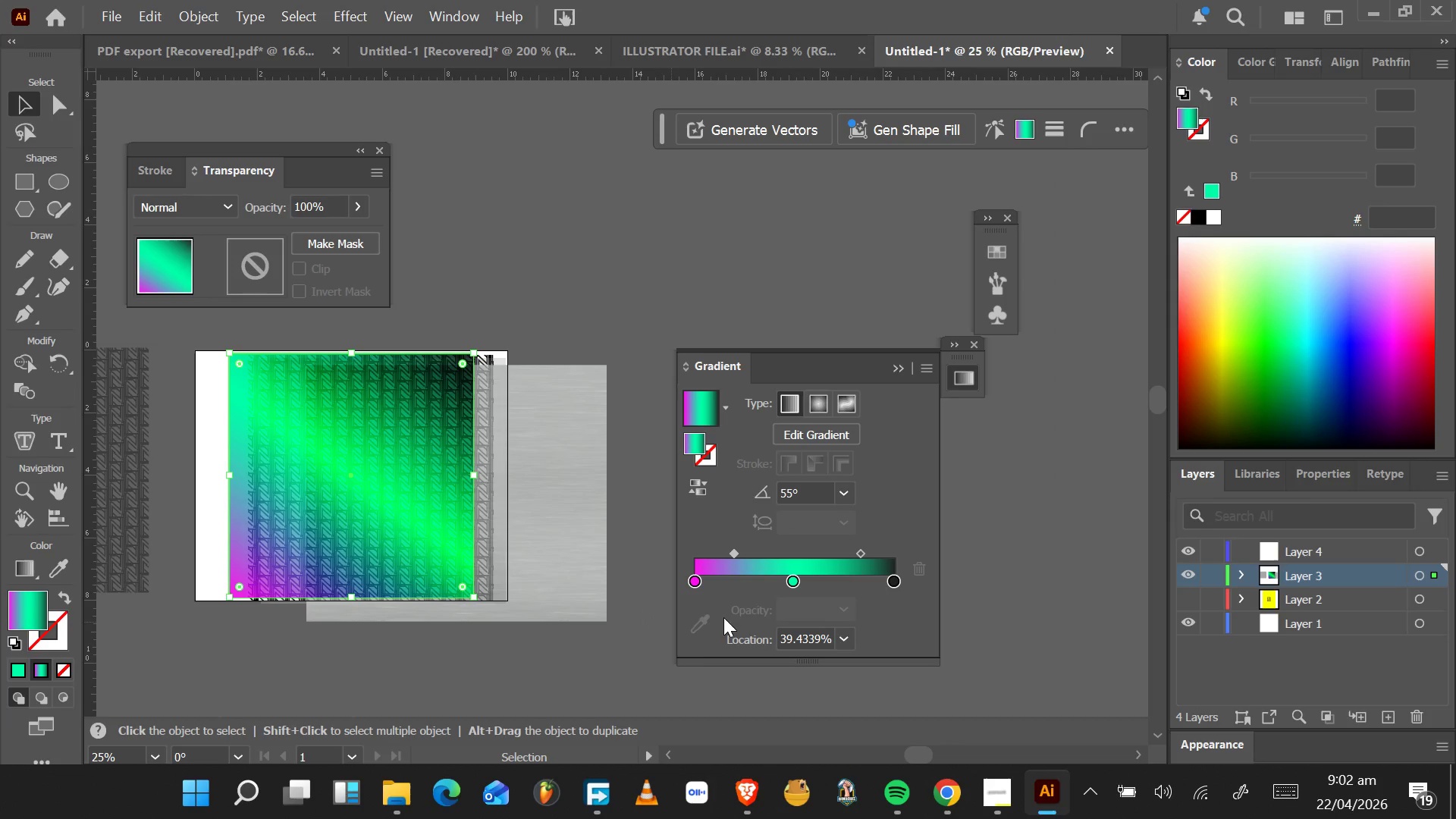 
left_click_drag(start_coordinate=[791, 583], to_coordinate=[825, 587])
 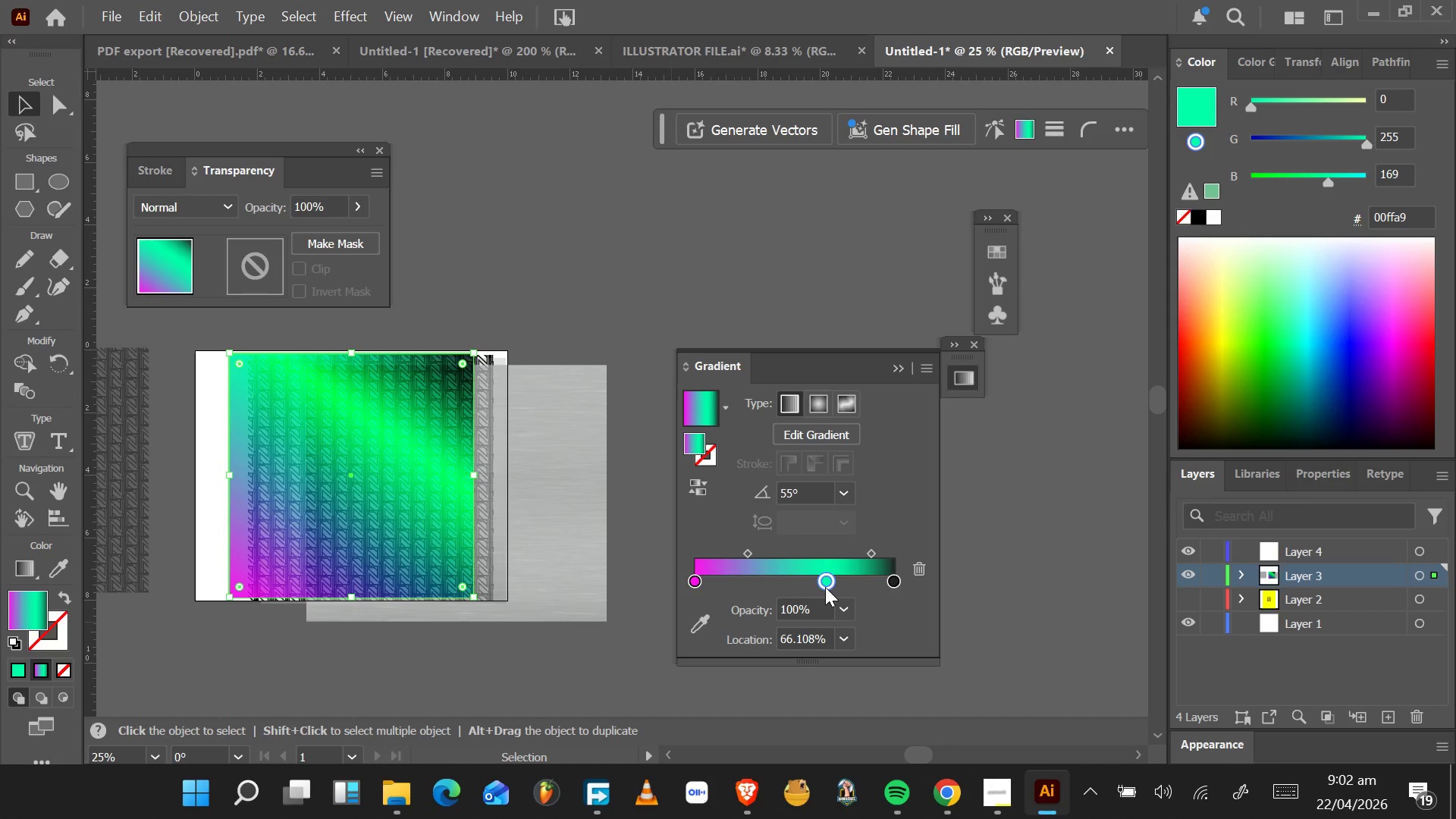 
left_click_drag(start_coordinate=[825, 587], to_coordinate=[798, 588])
 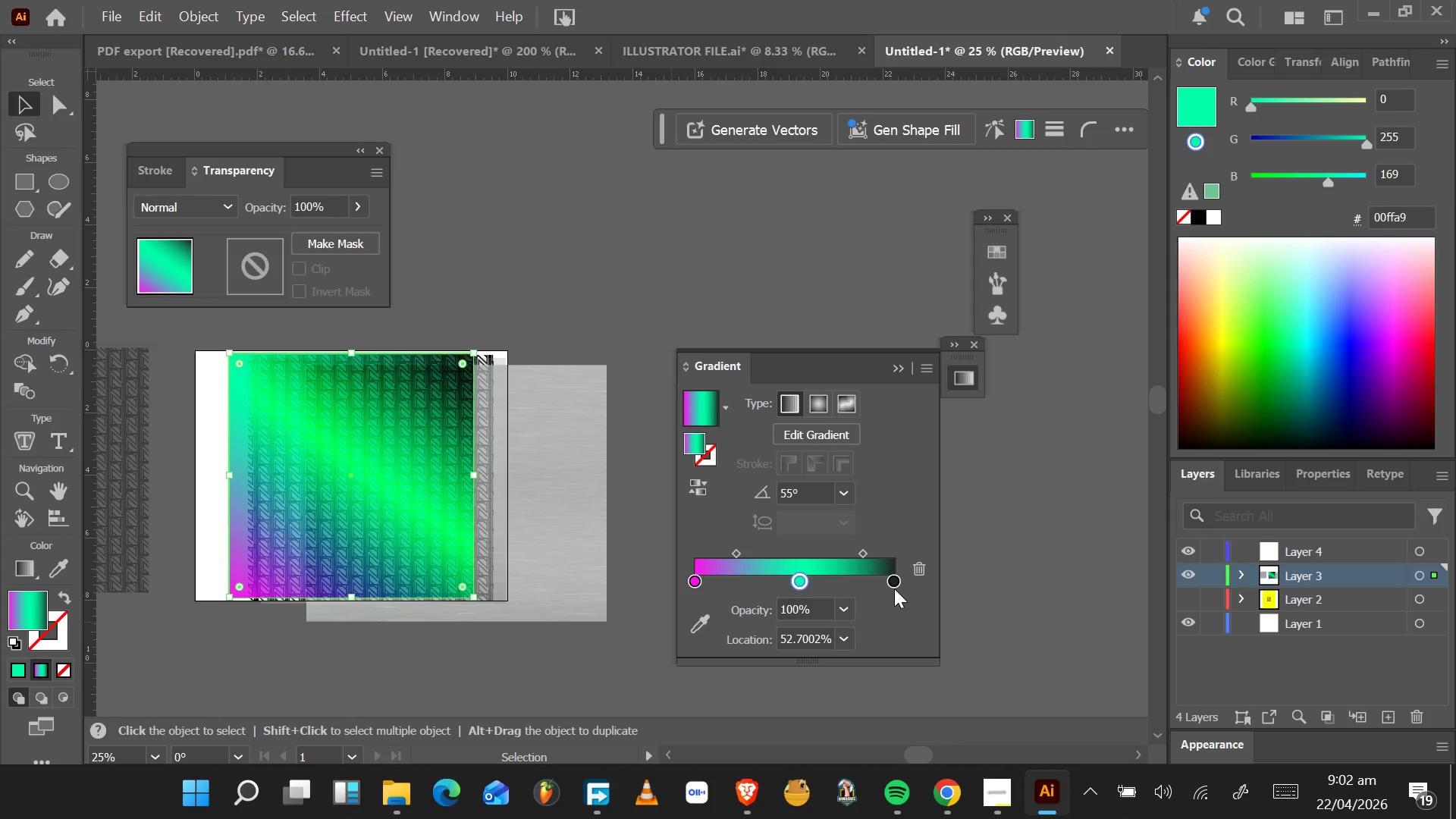 
left_click_drag(start_coordinate=[896, 582], to_coordinate=[874, 582])
 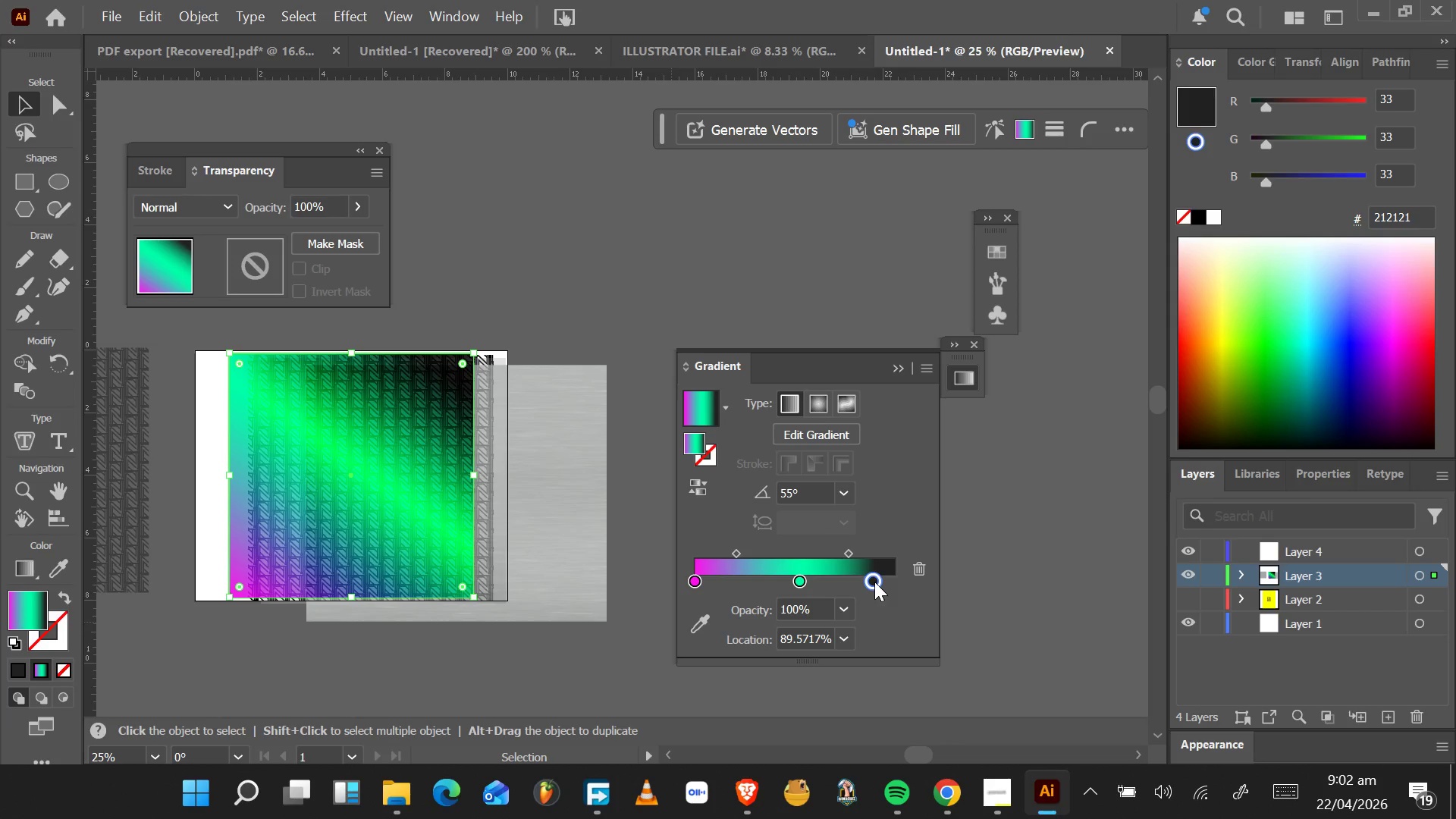 
left_click_drag(start_coordinate=[874, 582], to_coordinate=[889, 582])
 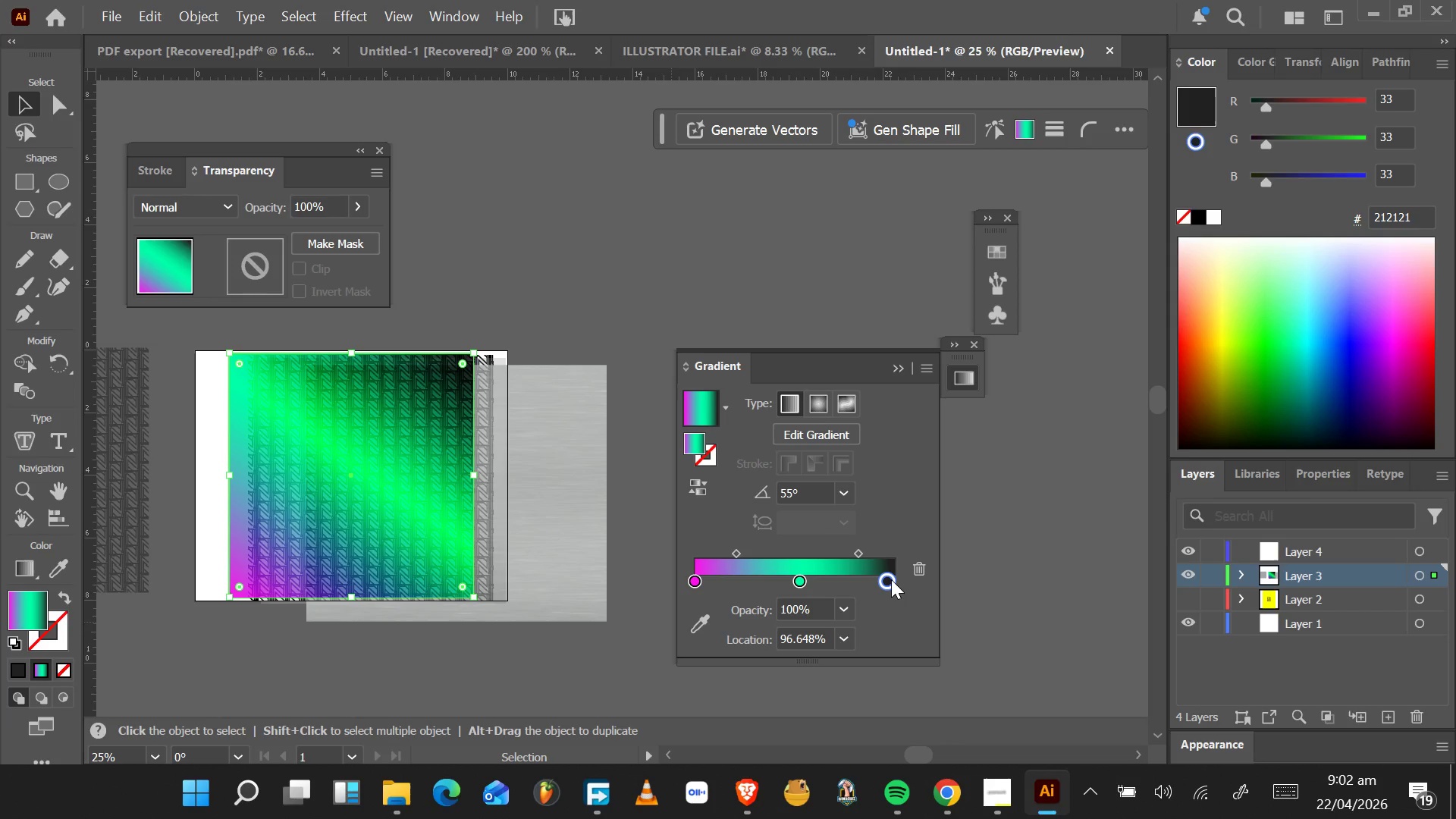 
left_click_drag(start_coordinate=[891, 579], to_coordinate=[899, 579])
 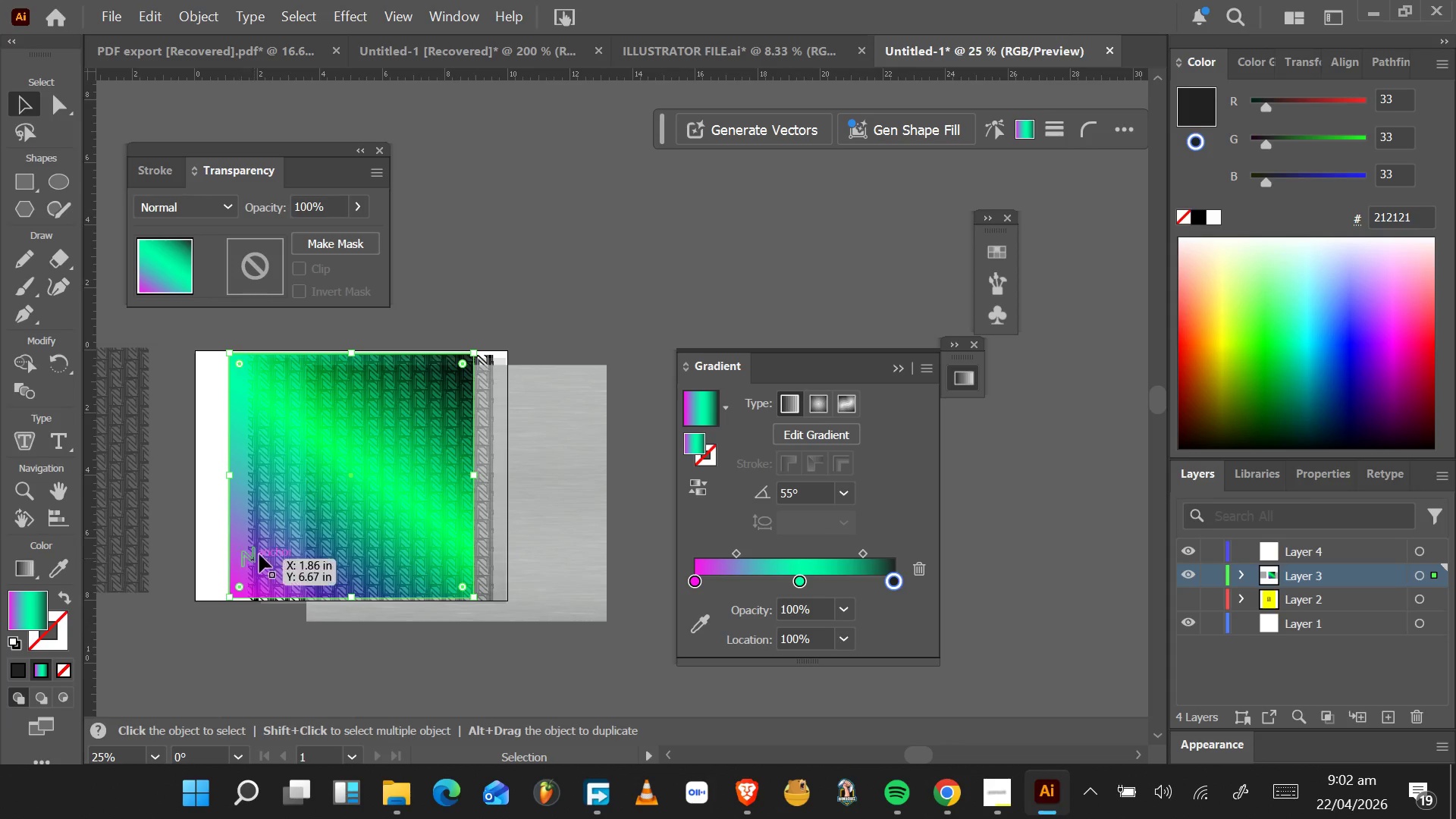 
hold_key(key=AltLeft, duration=1.5)
scroll: coordinate [227, 557], scroll_direction: up, amount: 5.0
 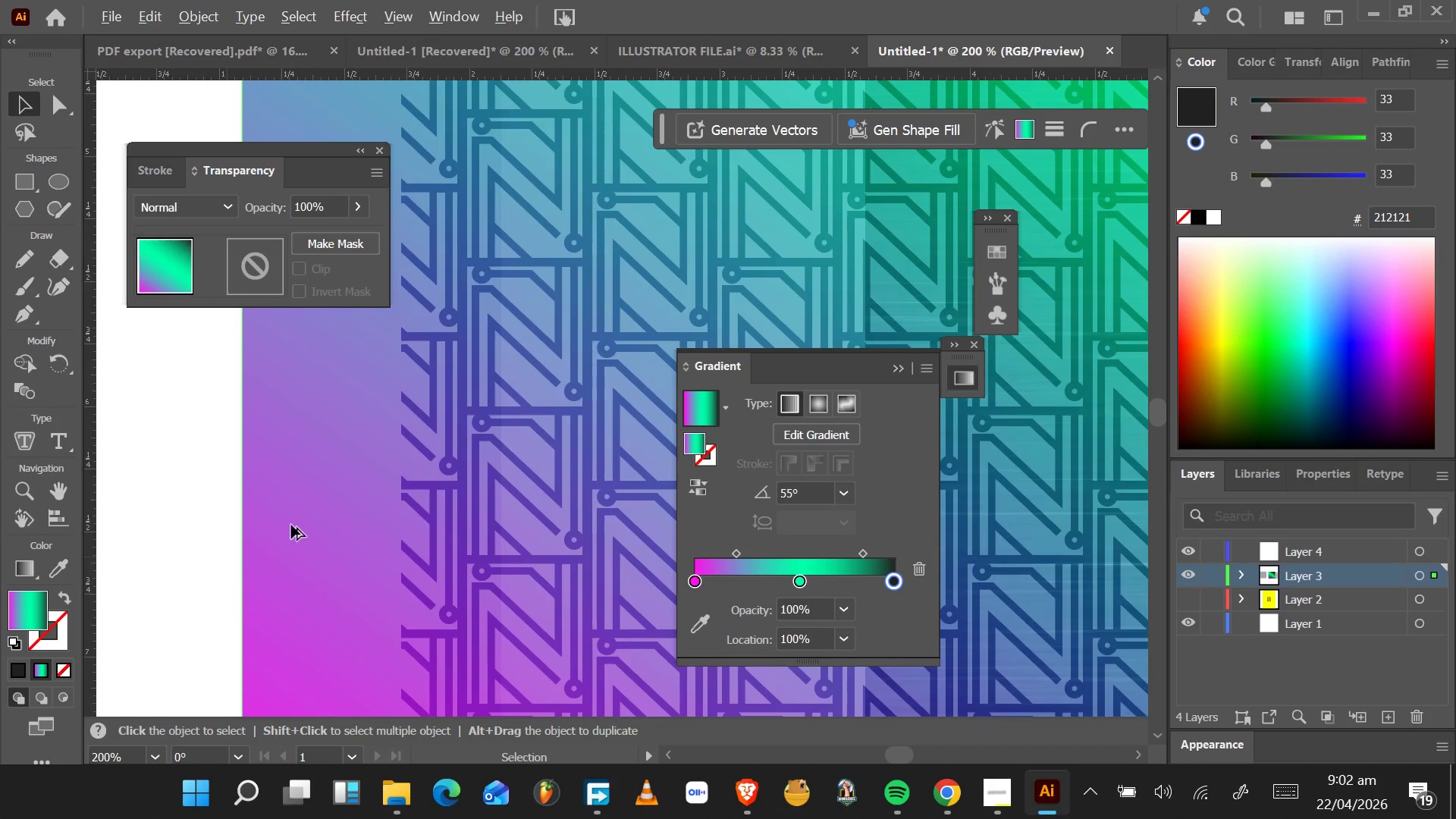 
hold_key(key=AltLeft, duration=1.53)
scroll: coordinate [309, 517], scroll_direction: down, amount: 2.0
 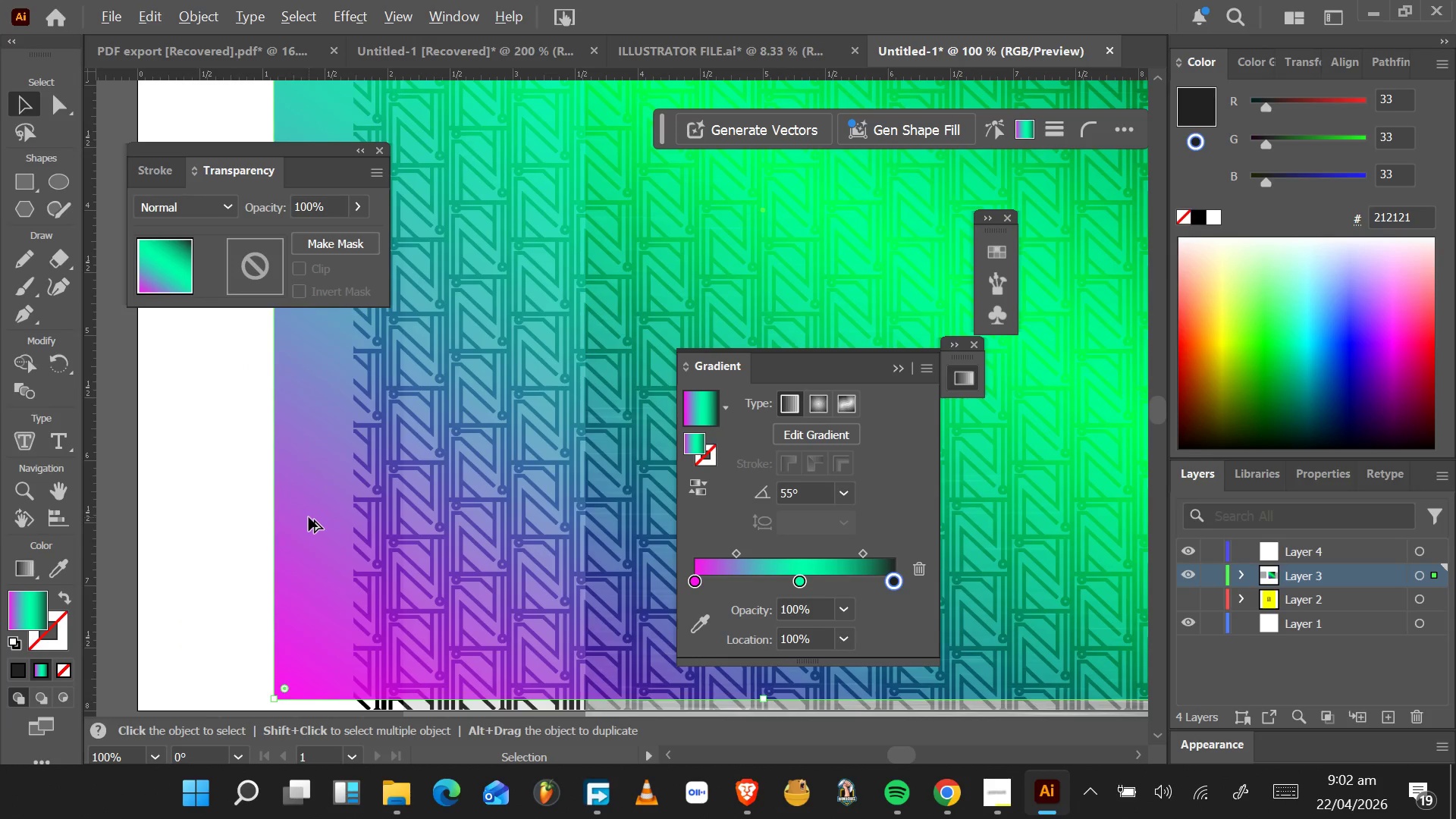 
hold_key(key=AltLeft, duration=1.31)
 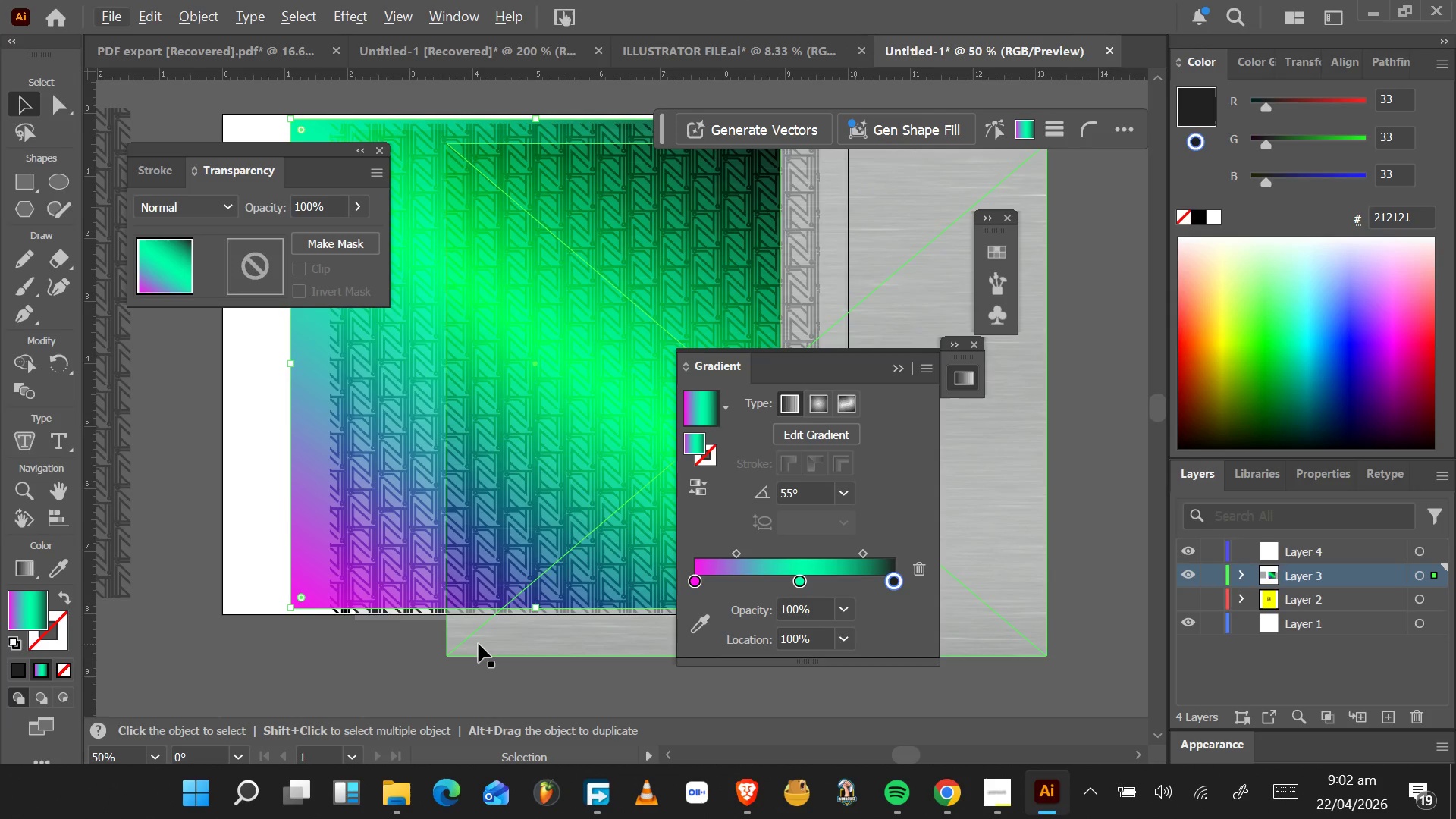 
scroll: coordinate [309, 518], scroll_direction: down, amount: 2.0
 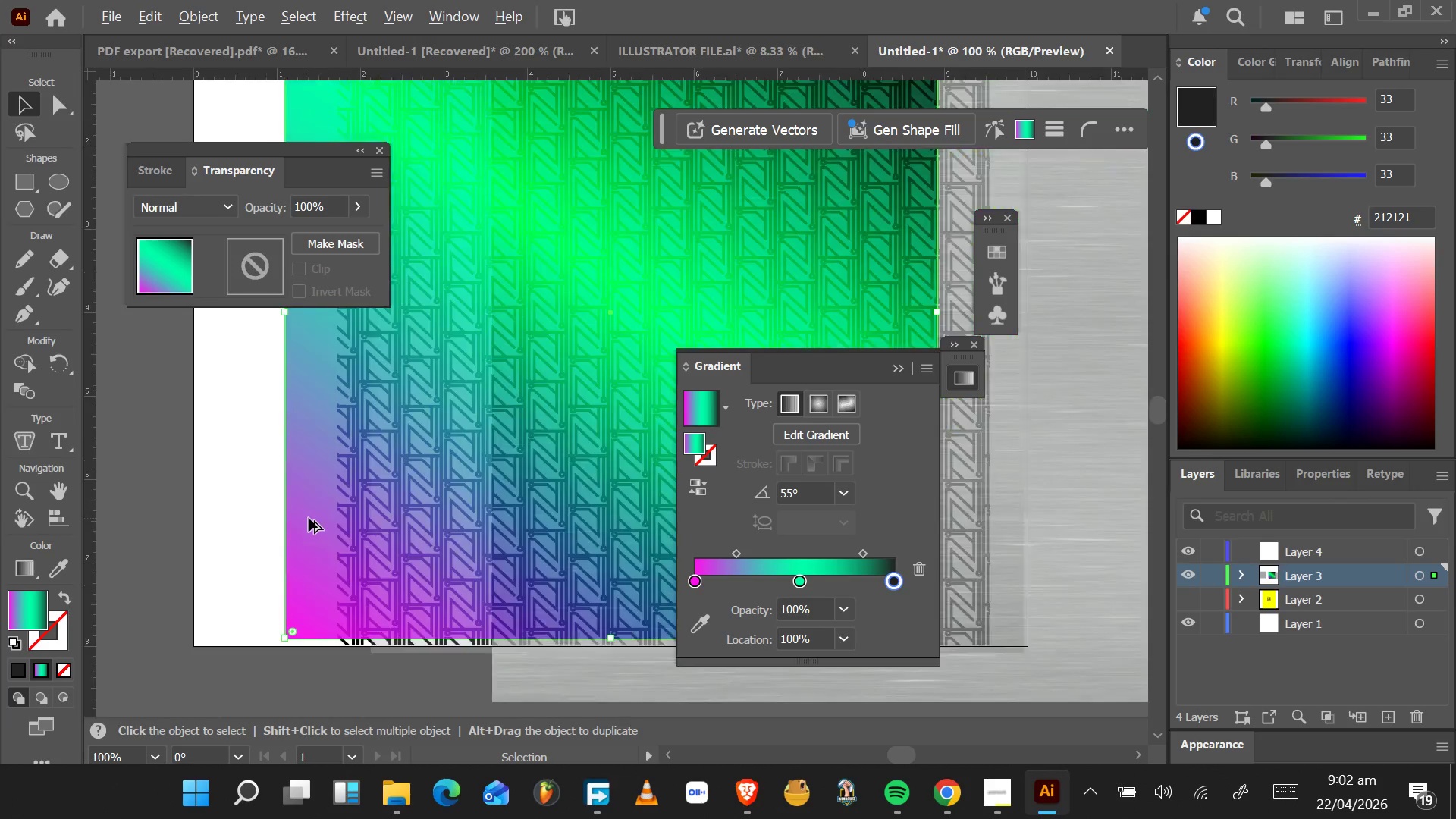 
left_click_drag(start_coordinate=[479, 644], to_coordinate=[309, 600])
 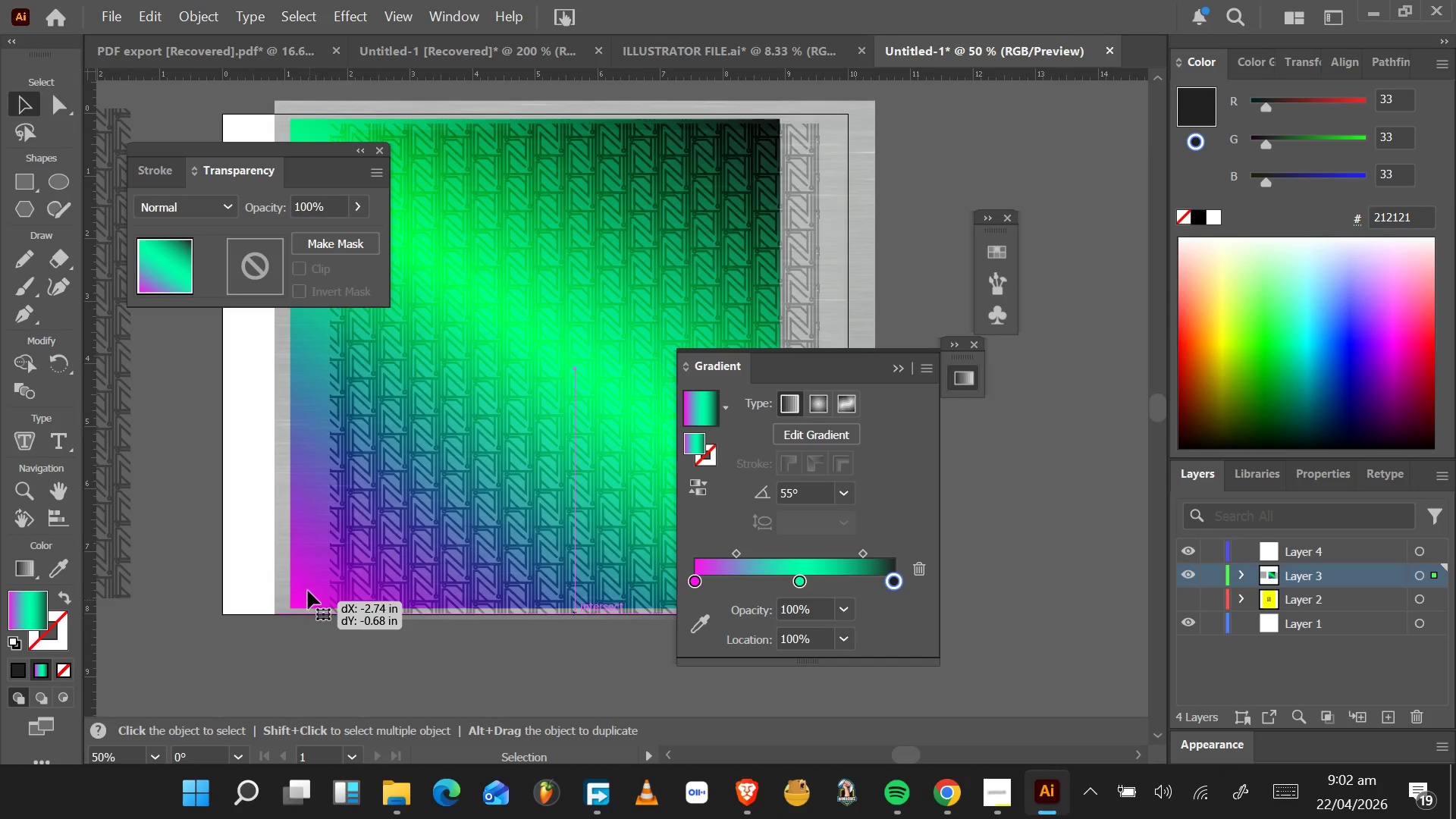 
hold_key(key=AltLeft, duration=1.53)
scroll: coordinate [304, 568], scroll_direction: up, amount: 5.0
 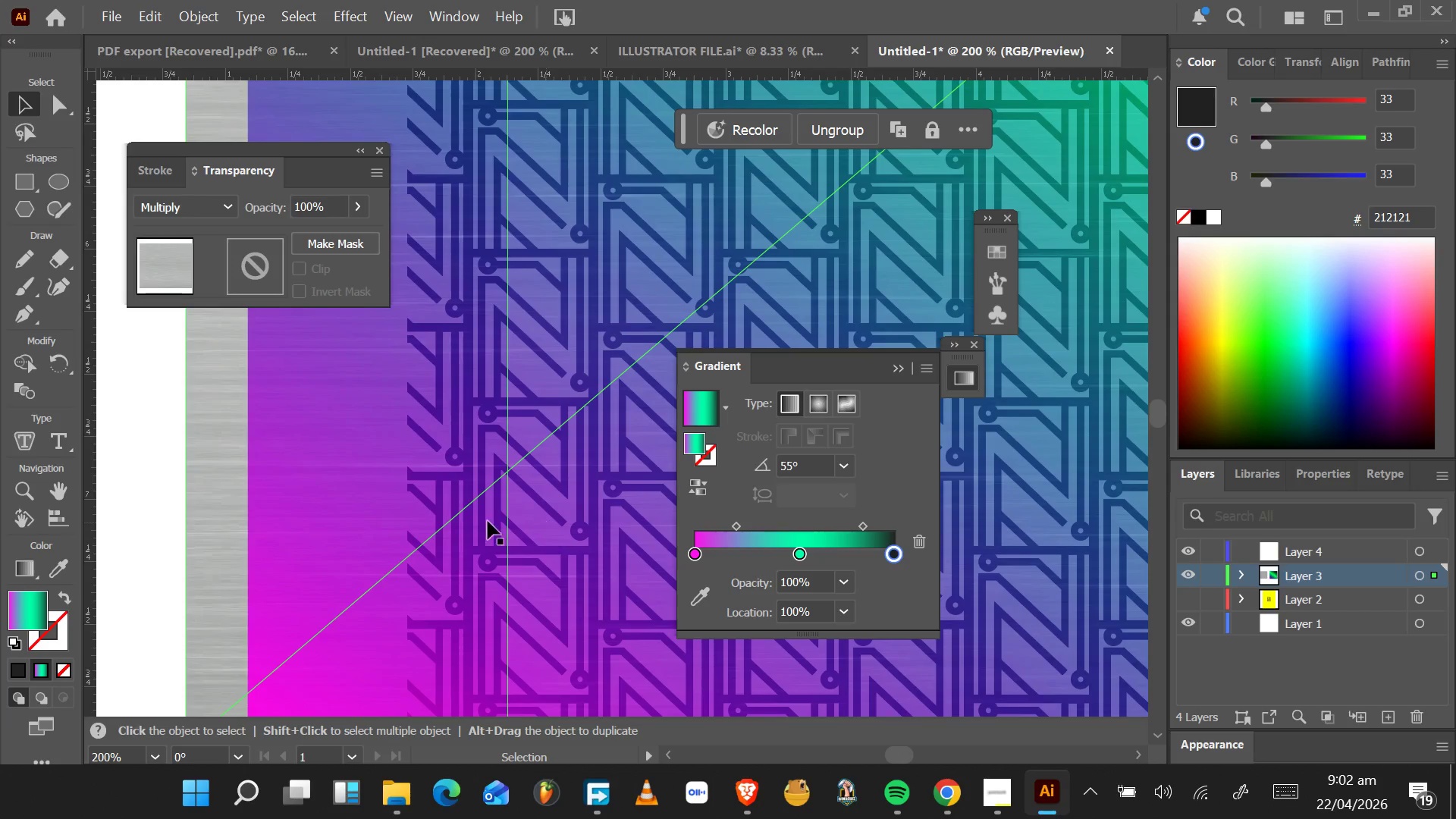 
left_click_drag(start_coordinate=[305, 543], to_coordinate=[594, 649])
 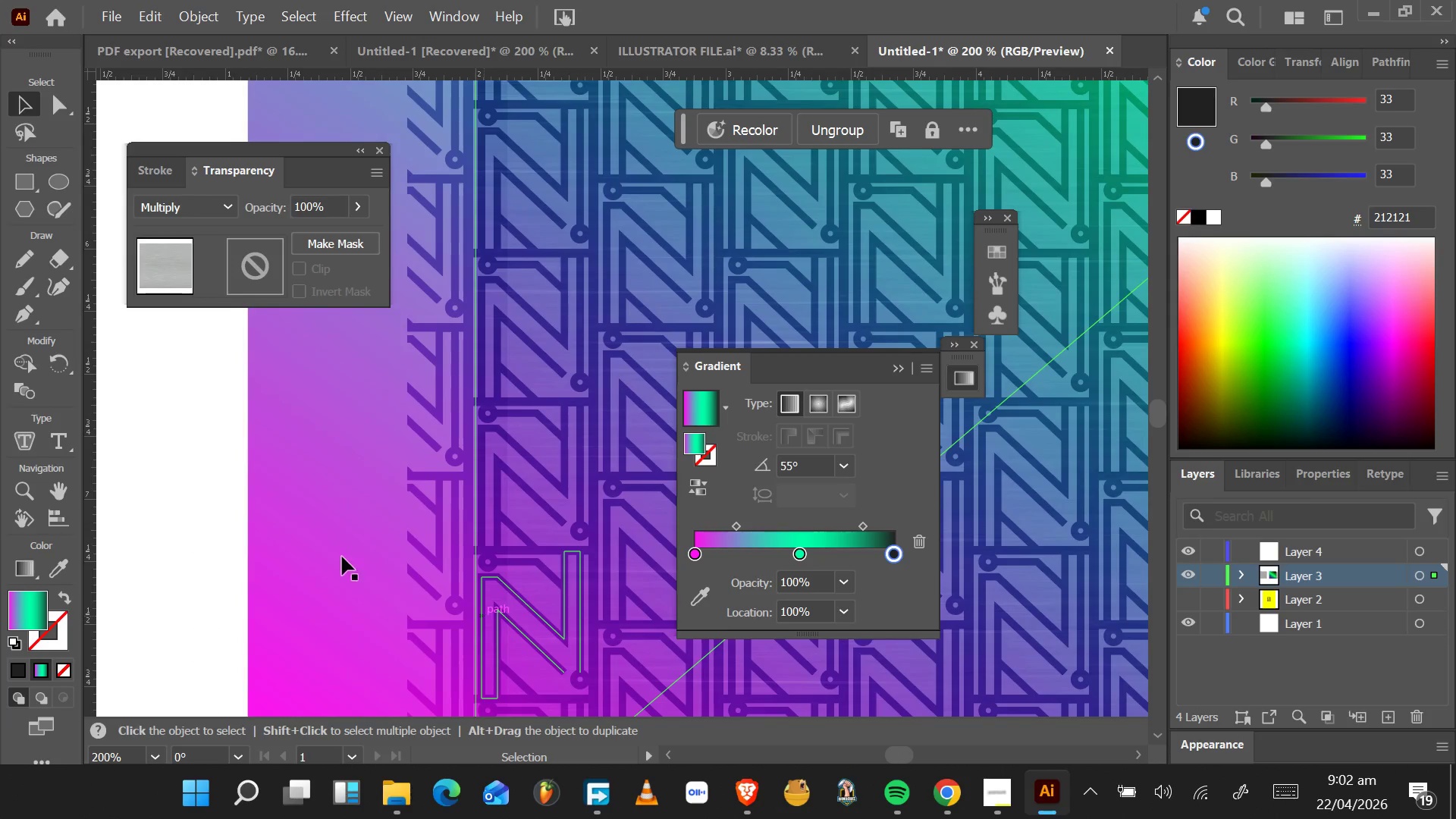 
left_click([322, 554])
 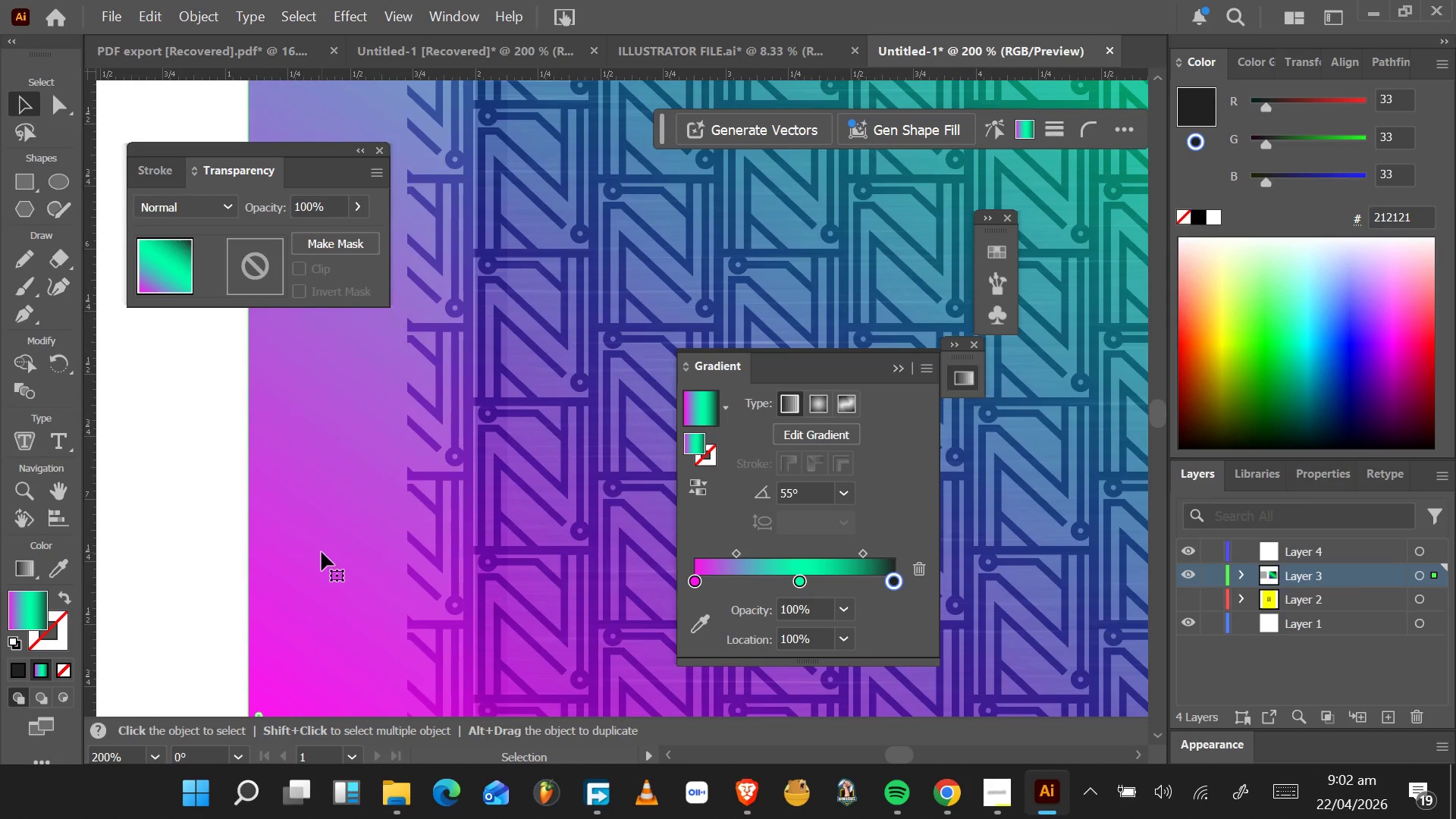 
hold_key(key=AltLeft, duration=1.39)
left_click_drag(start_coordinate=[322, 551], to_coordinate=[491, 579])
 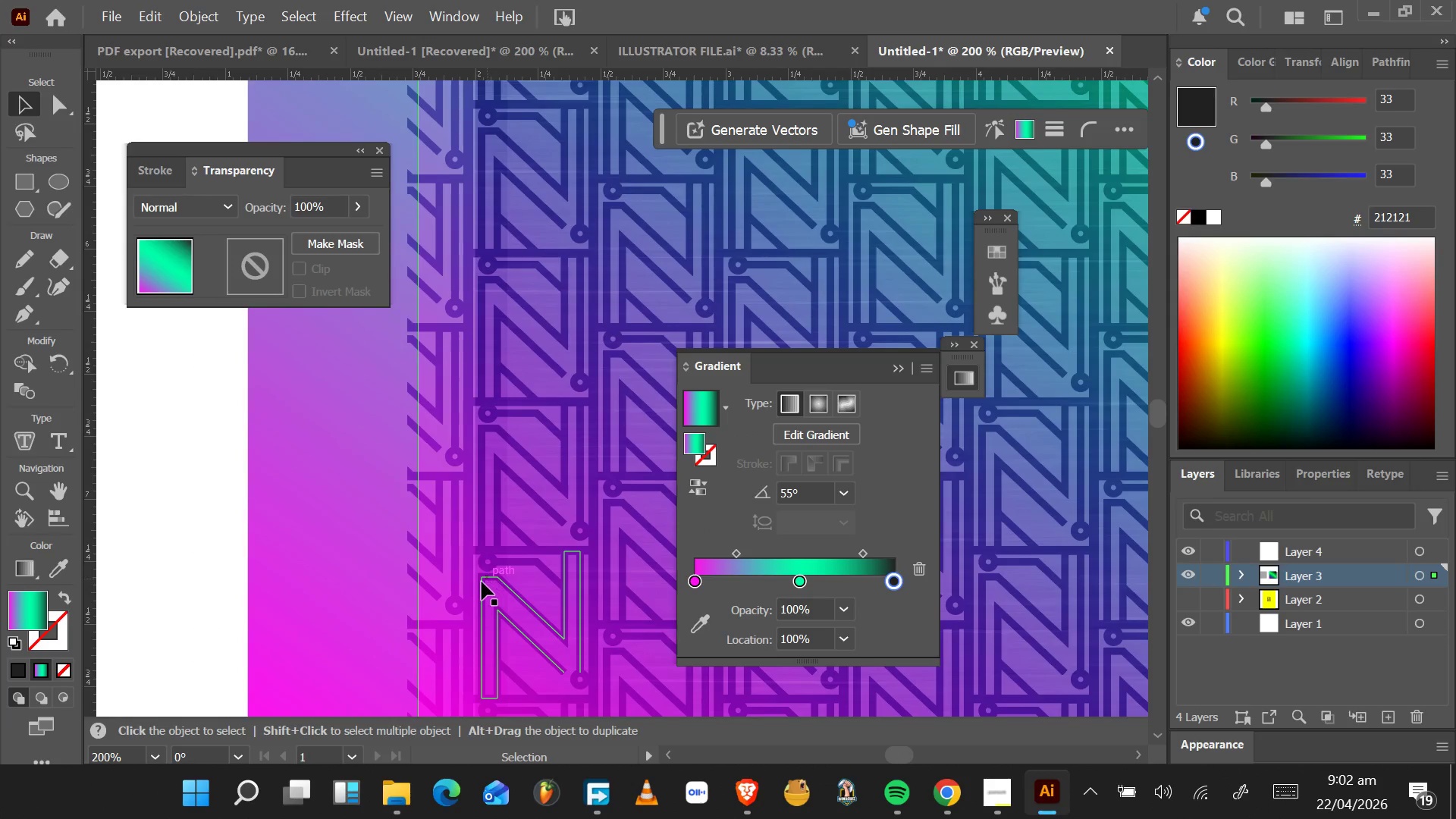 
key(Control+Z)
 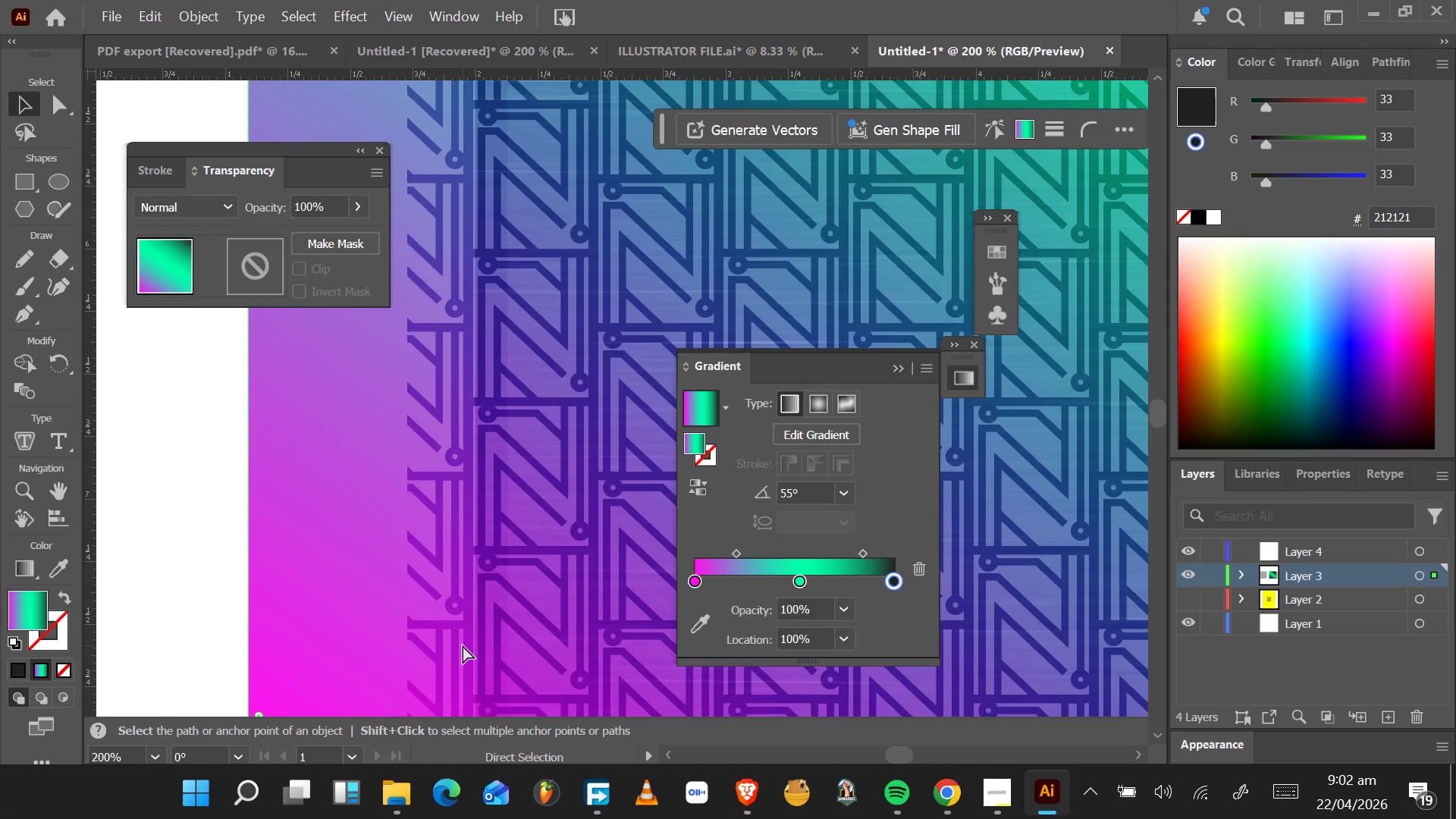 
key(Control+Z)
 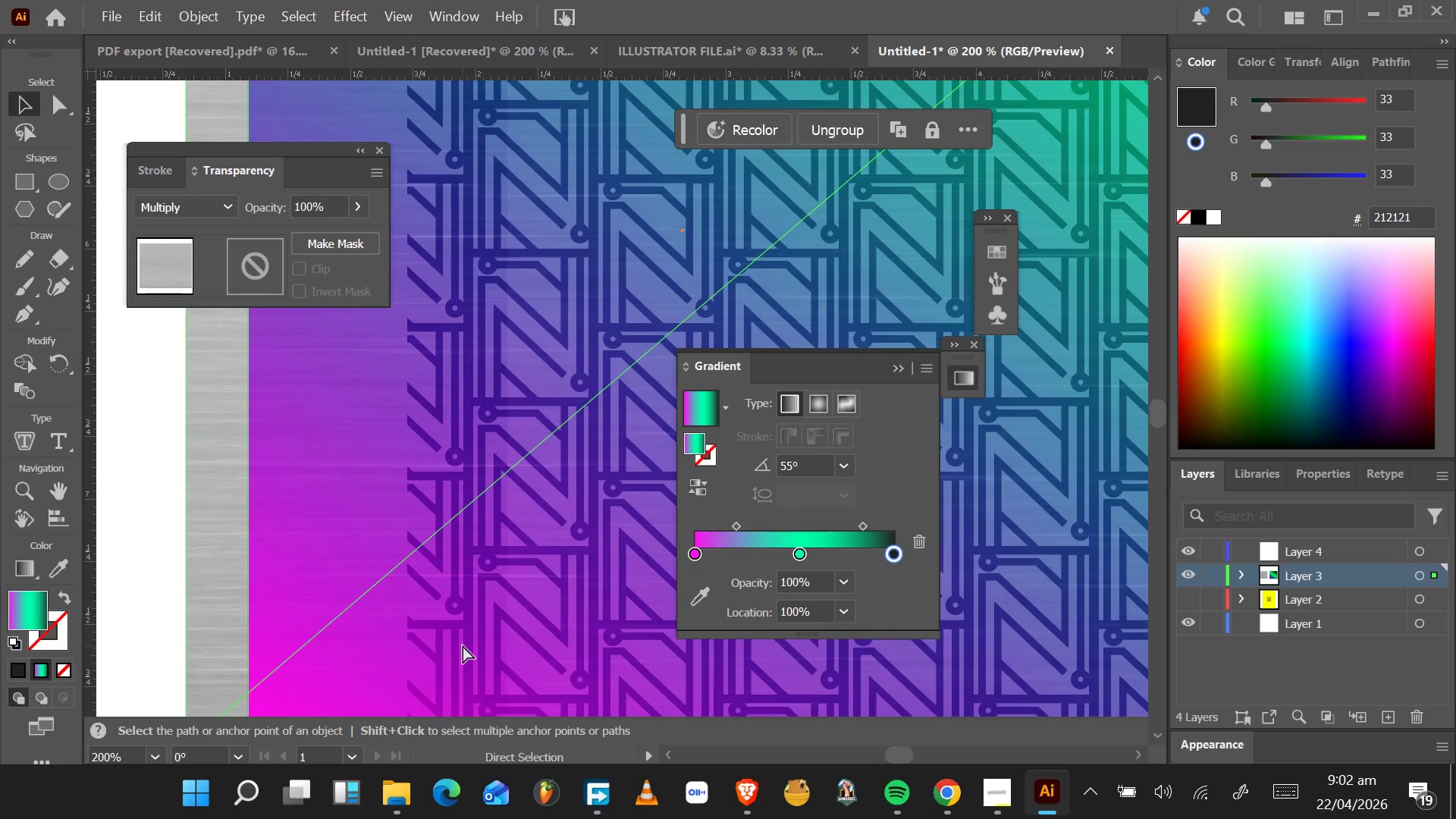 
key(Control+Z)
 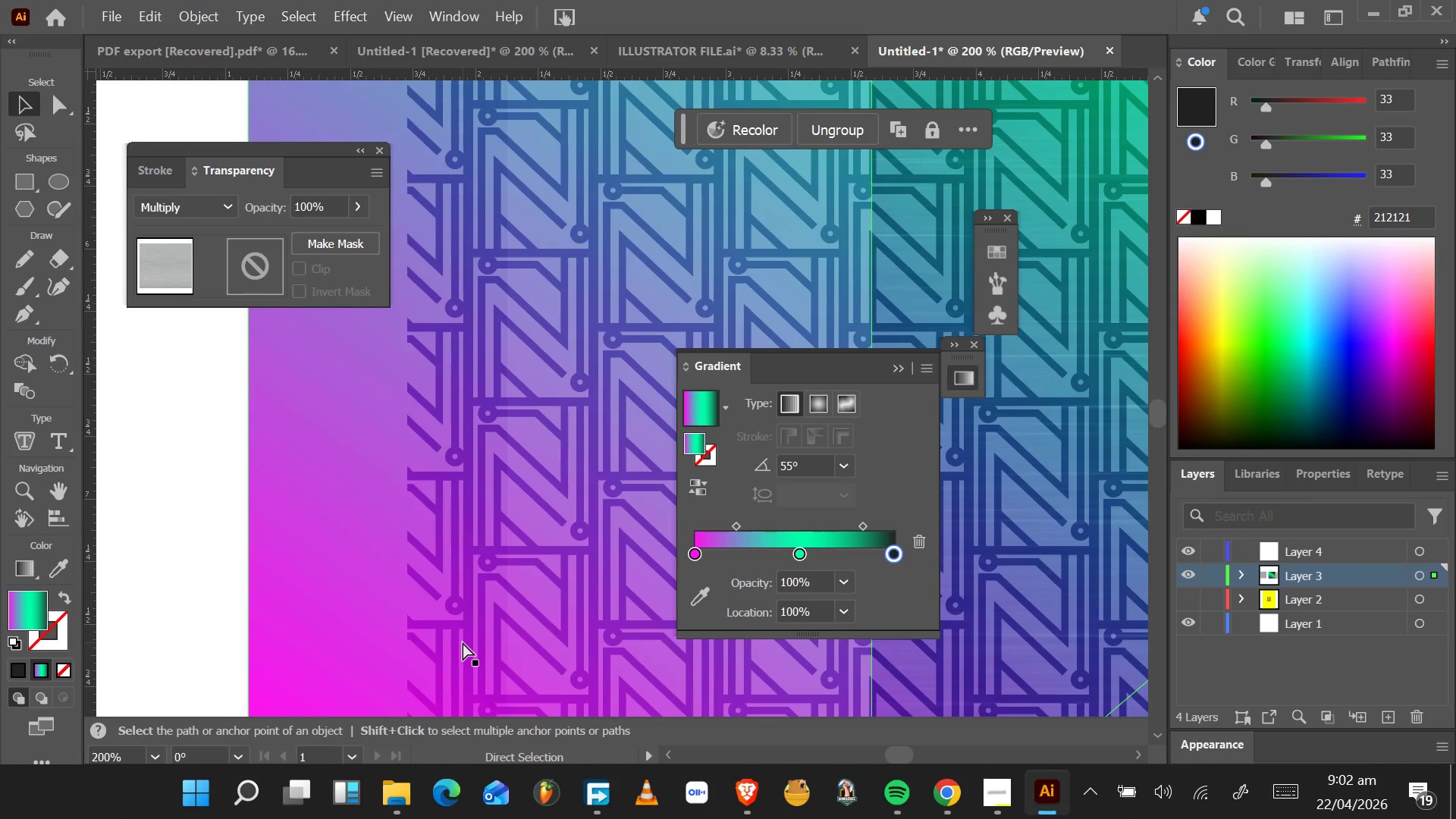 
key(Control+Z)
 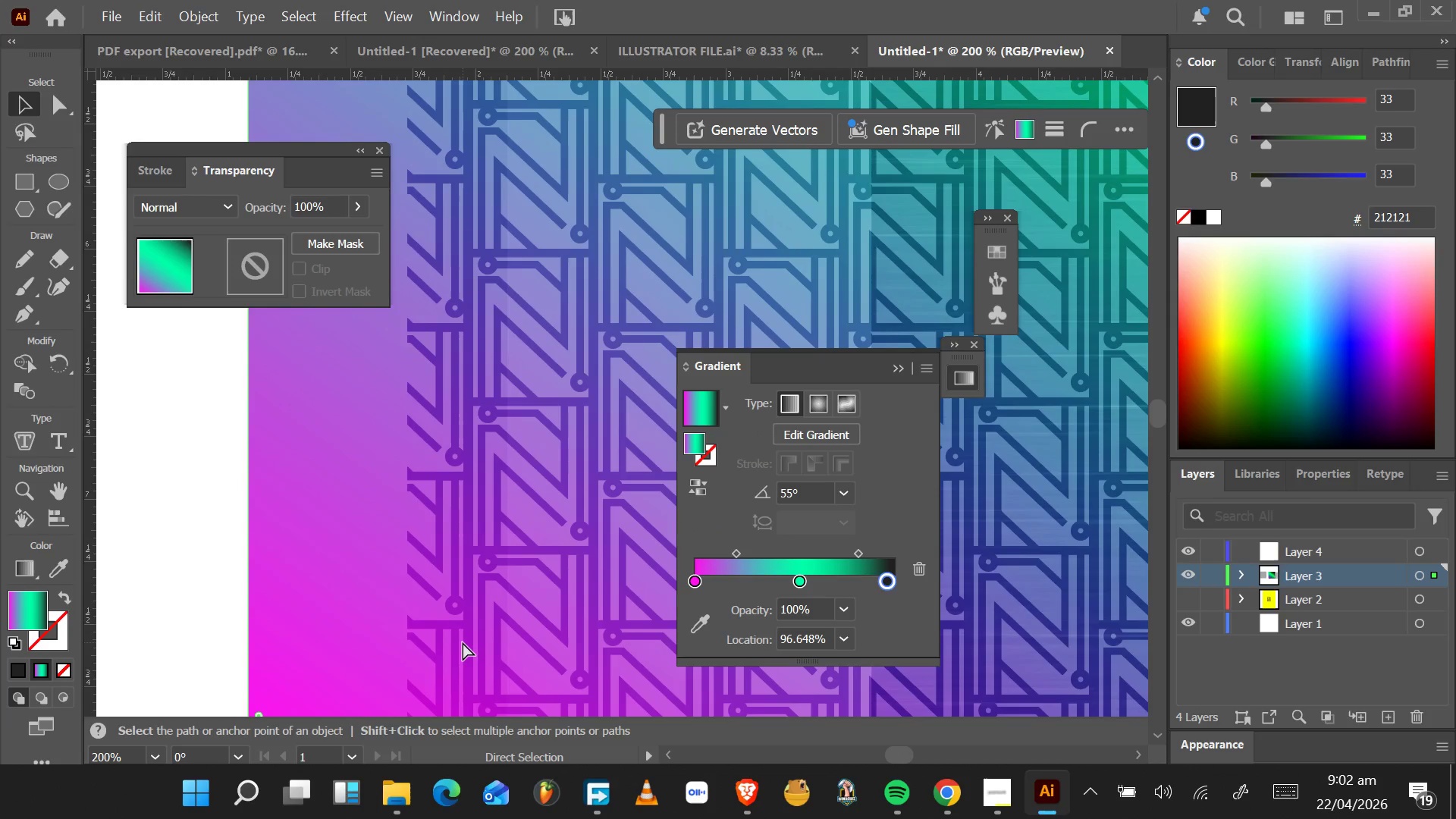 
key(Control+Z)
 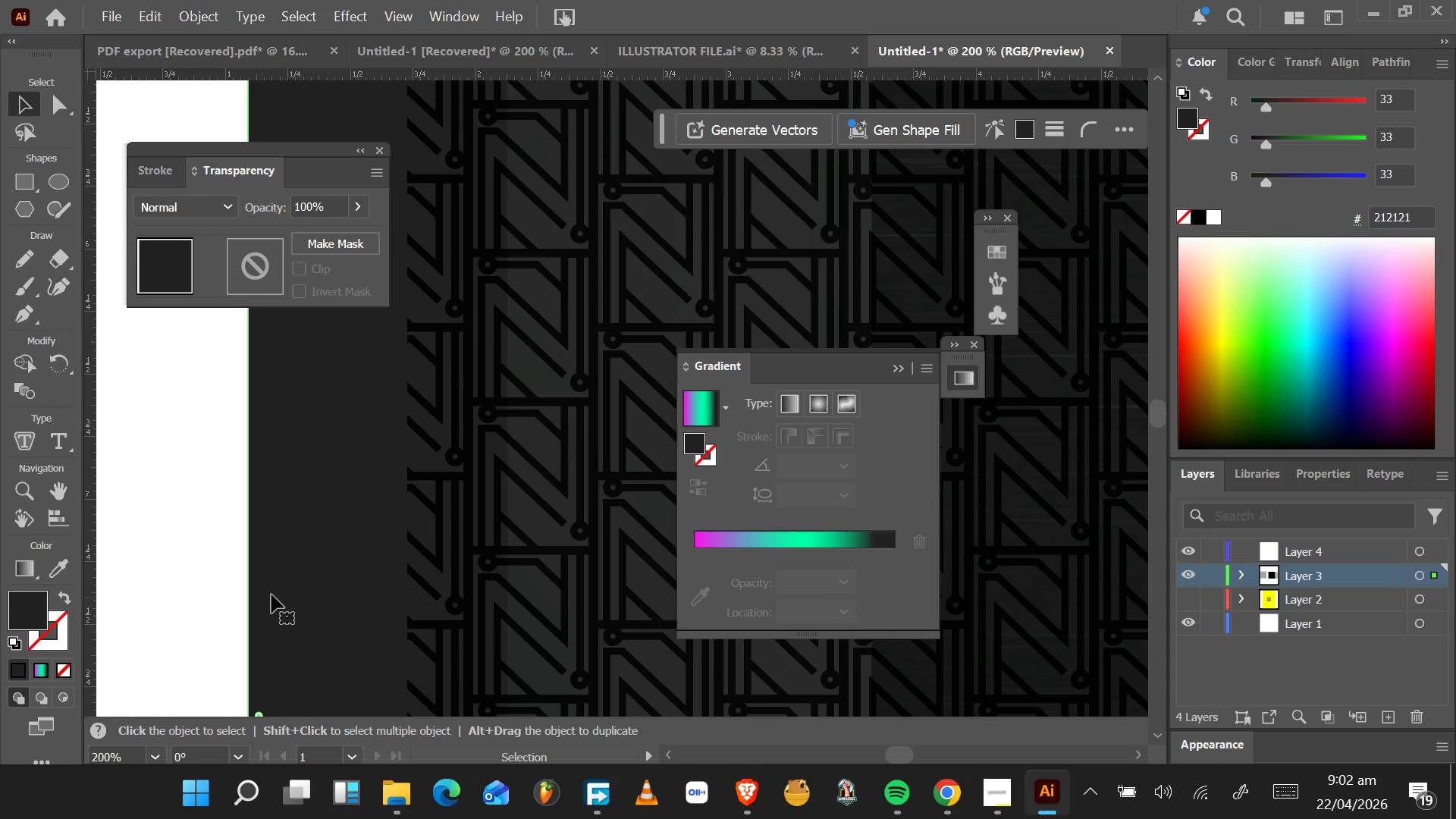 
hold_key(key=AltLeft, duration=1.52)
left_click_drag(start_coordinate=[317, 572], to_coordinate=[162, 570])
 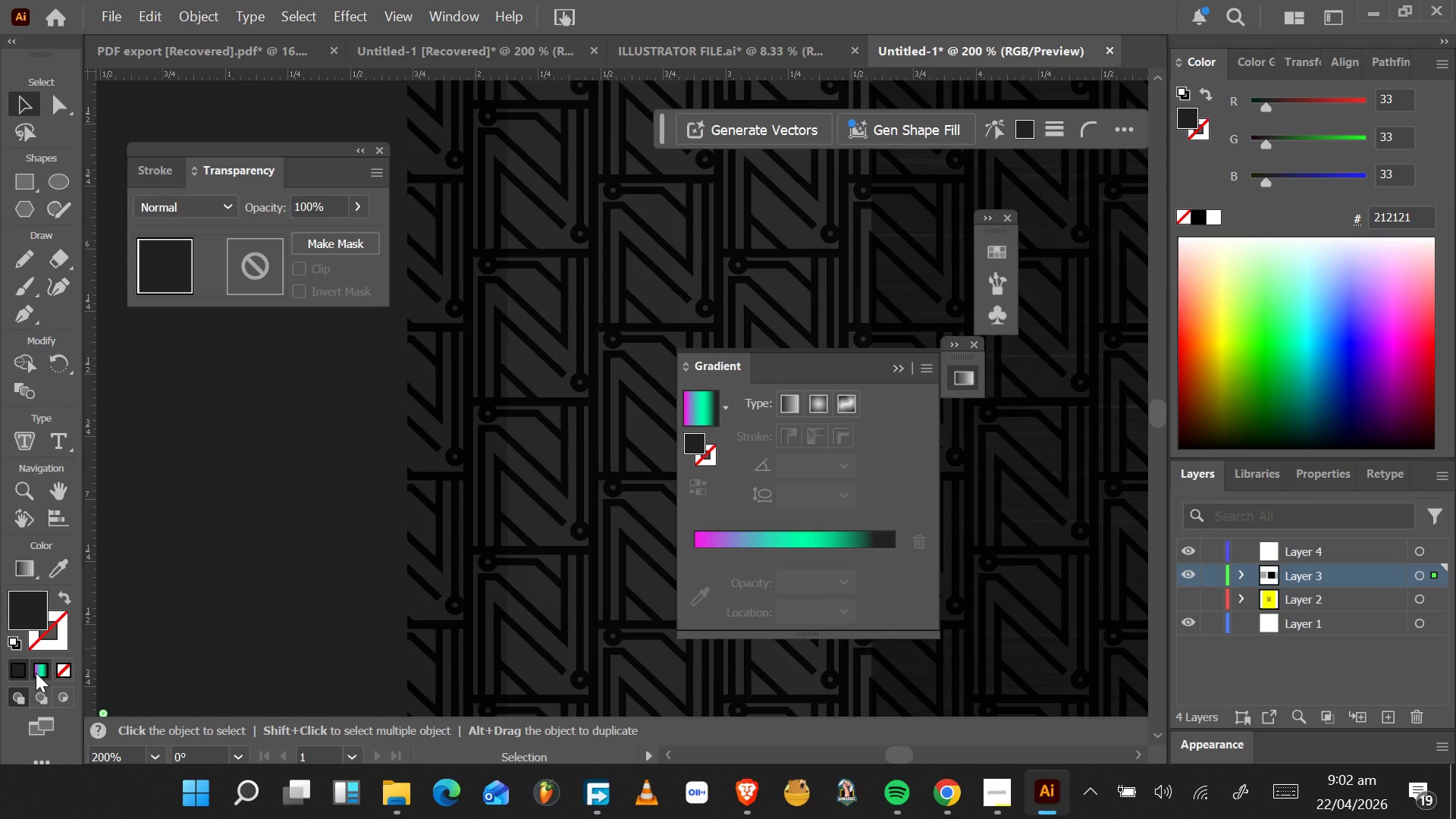 
hold_key(key=AltLeft, duration=0.44)
scroll: coordinate [280, 591], scroll_direction: down, amount: 4.0
 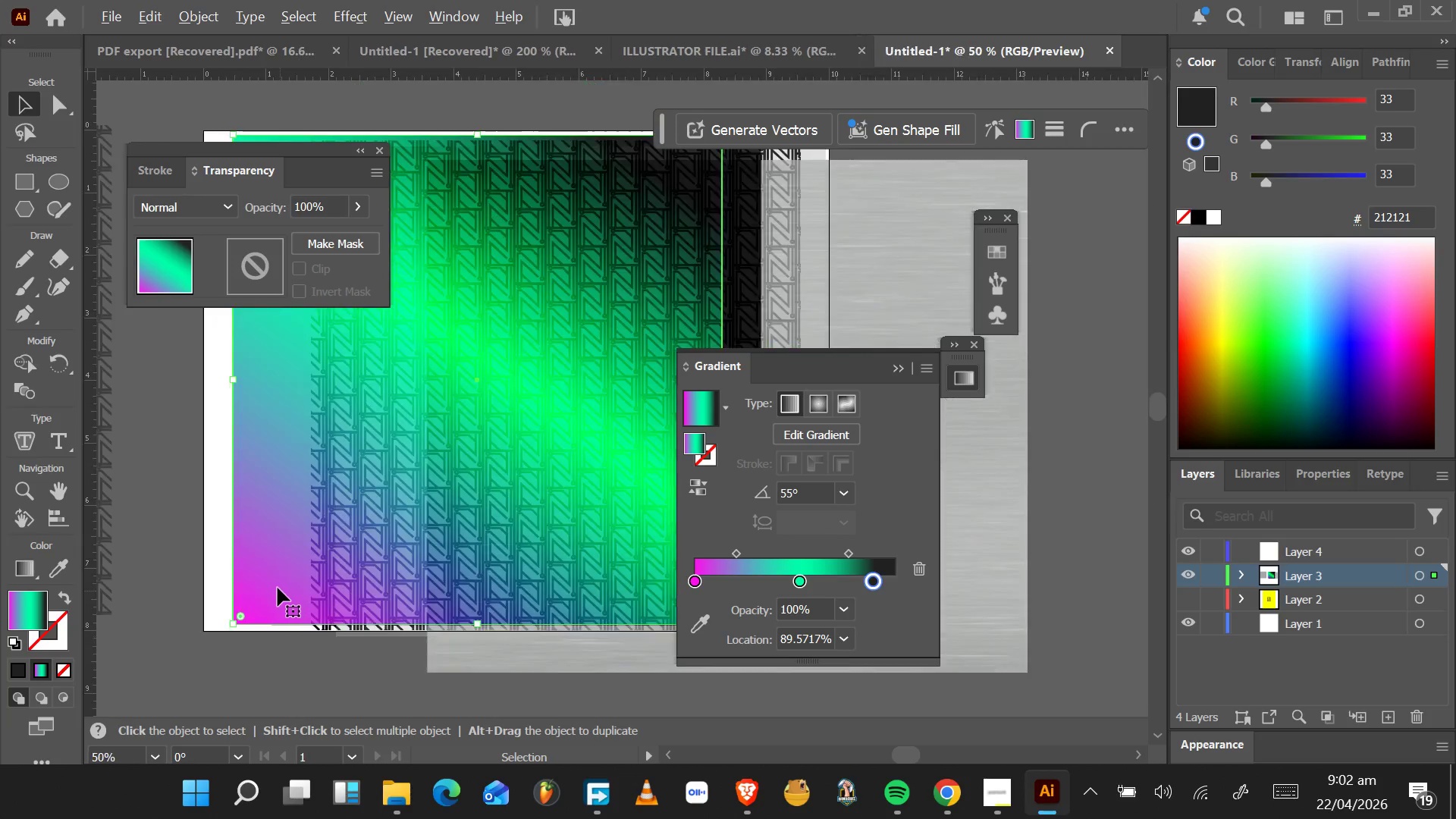 
left_click_drag(start_coordinate=[277, 587], to_coordinate=[316, 588])
 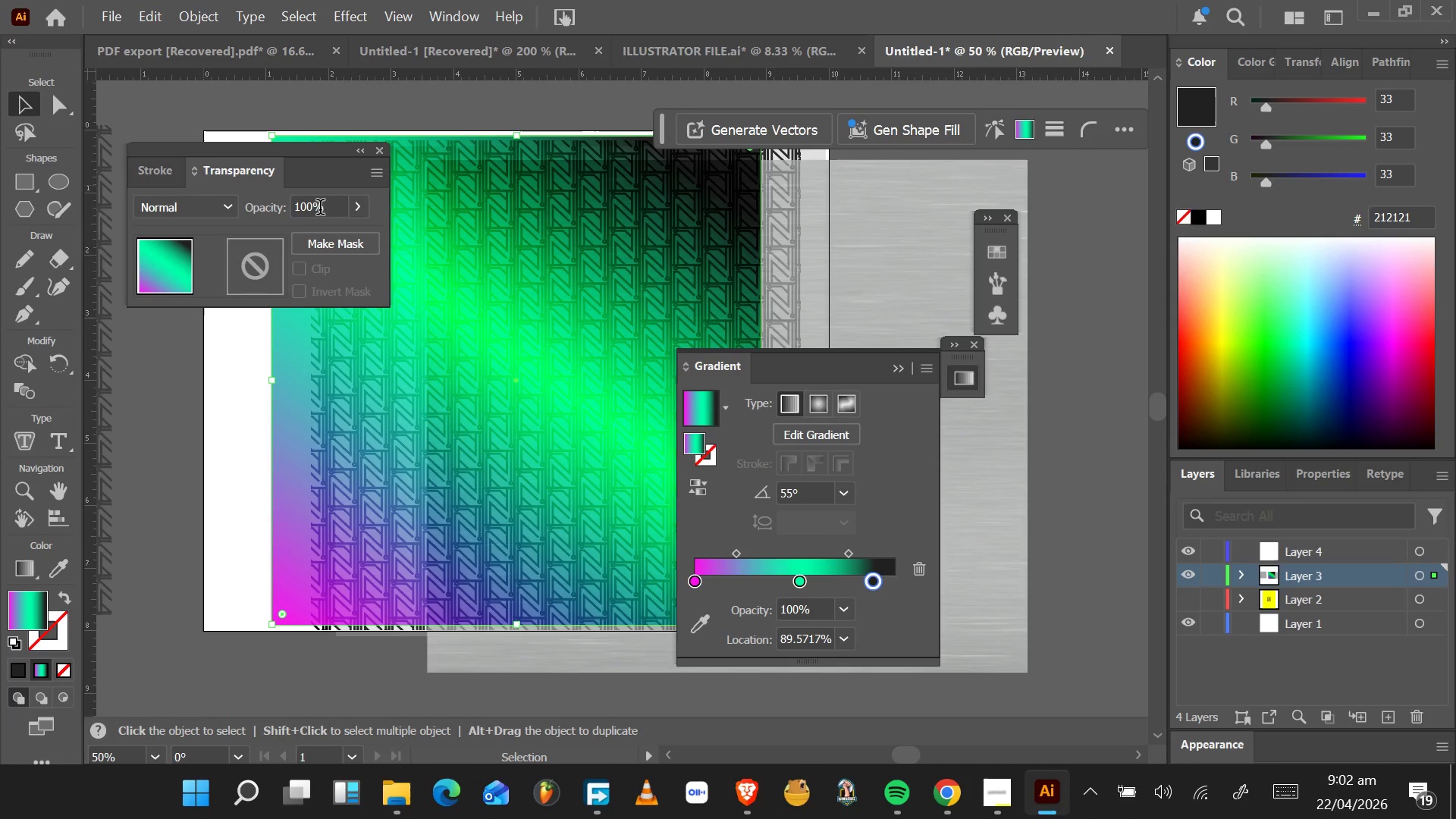 
left_click([357, 209])
 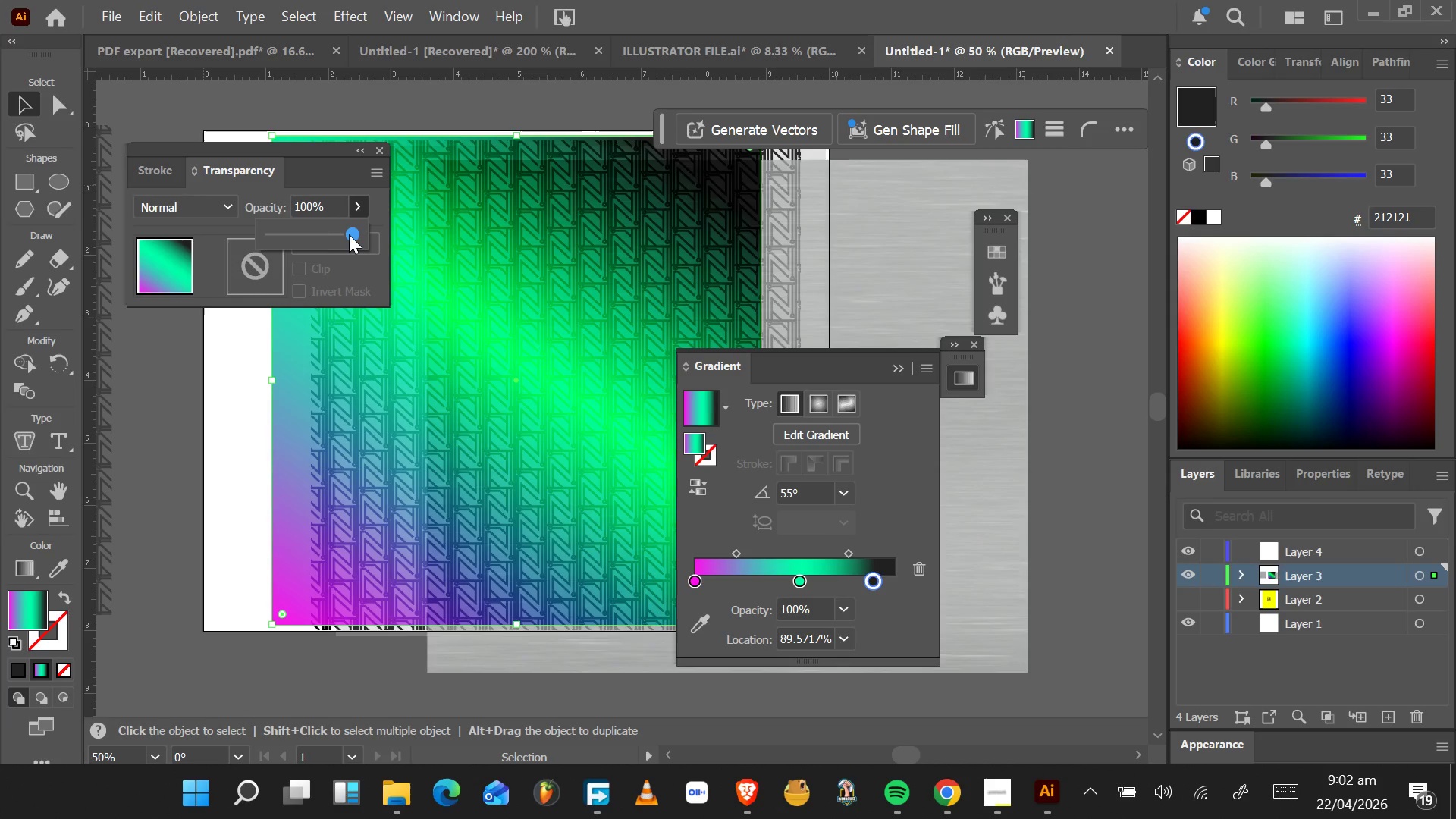 
left_click_drag(start_coordinate=[350, 233], to_coordinate=[280, 237])
 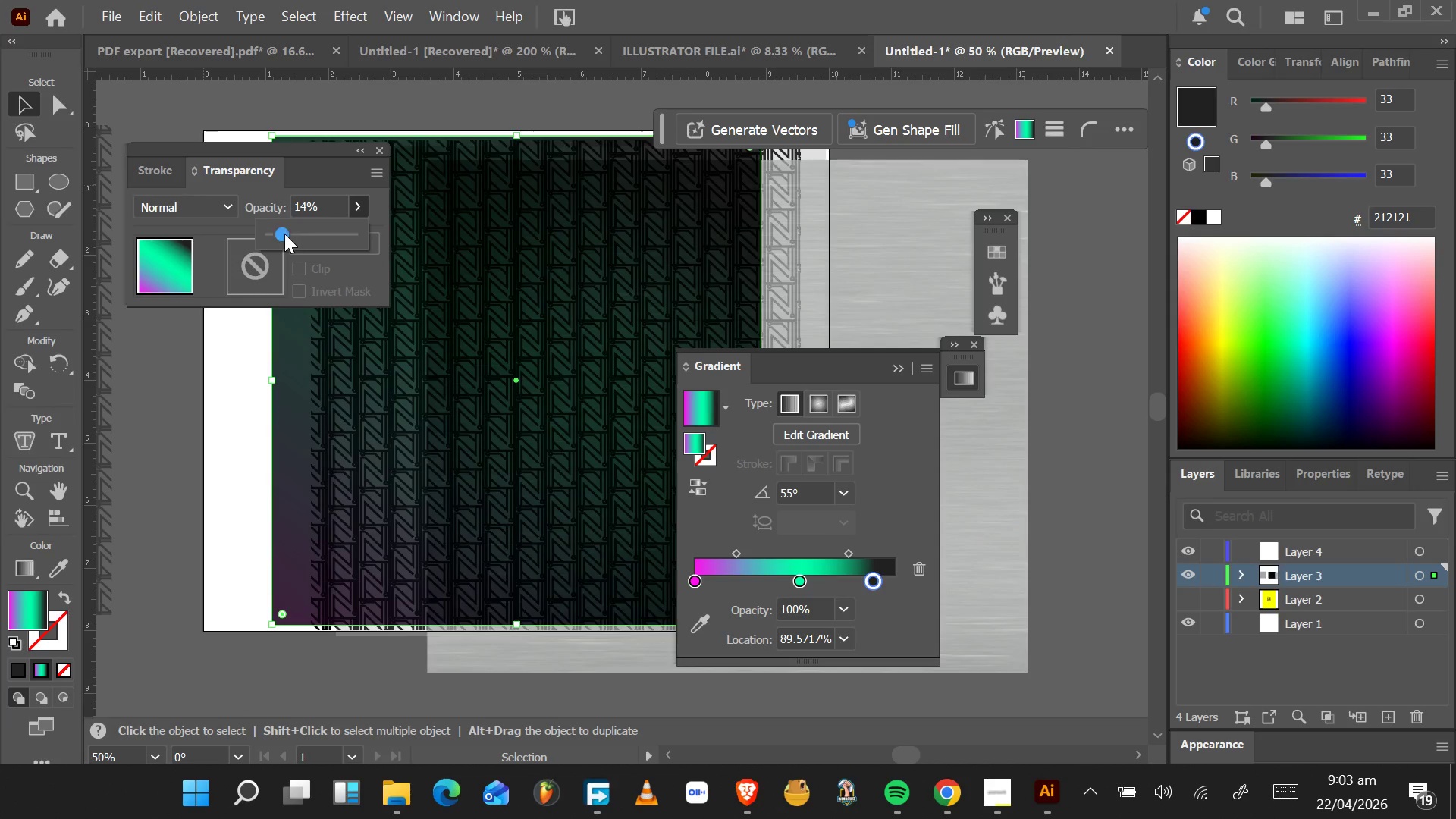 
left_click_drag(start_coordinate=[278, 231], to_coordinate=[272, 231])
 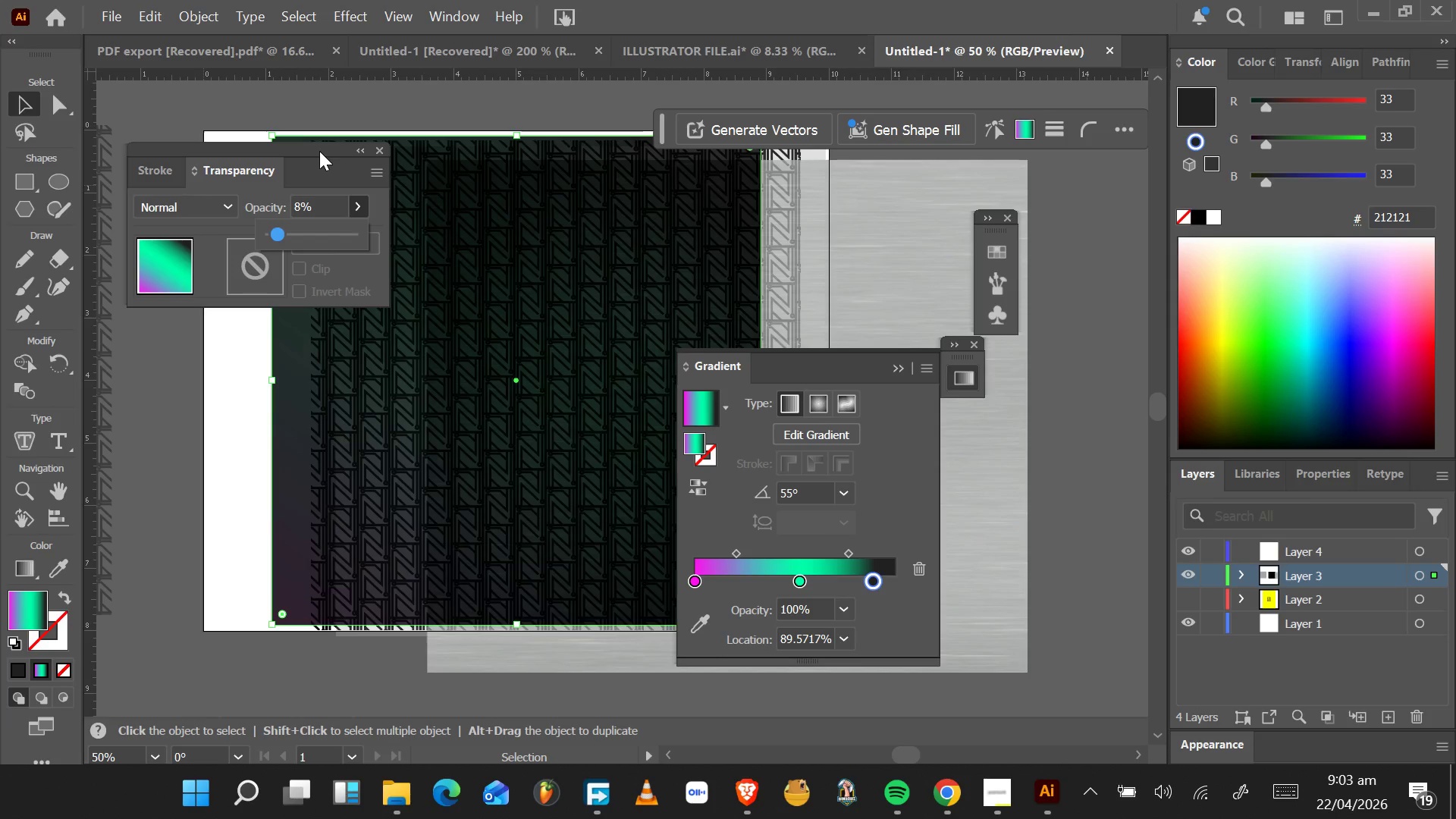 
wait(14.72)
 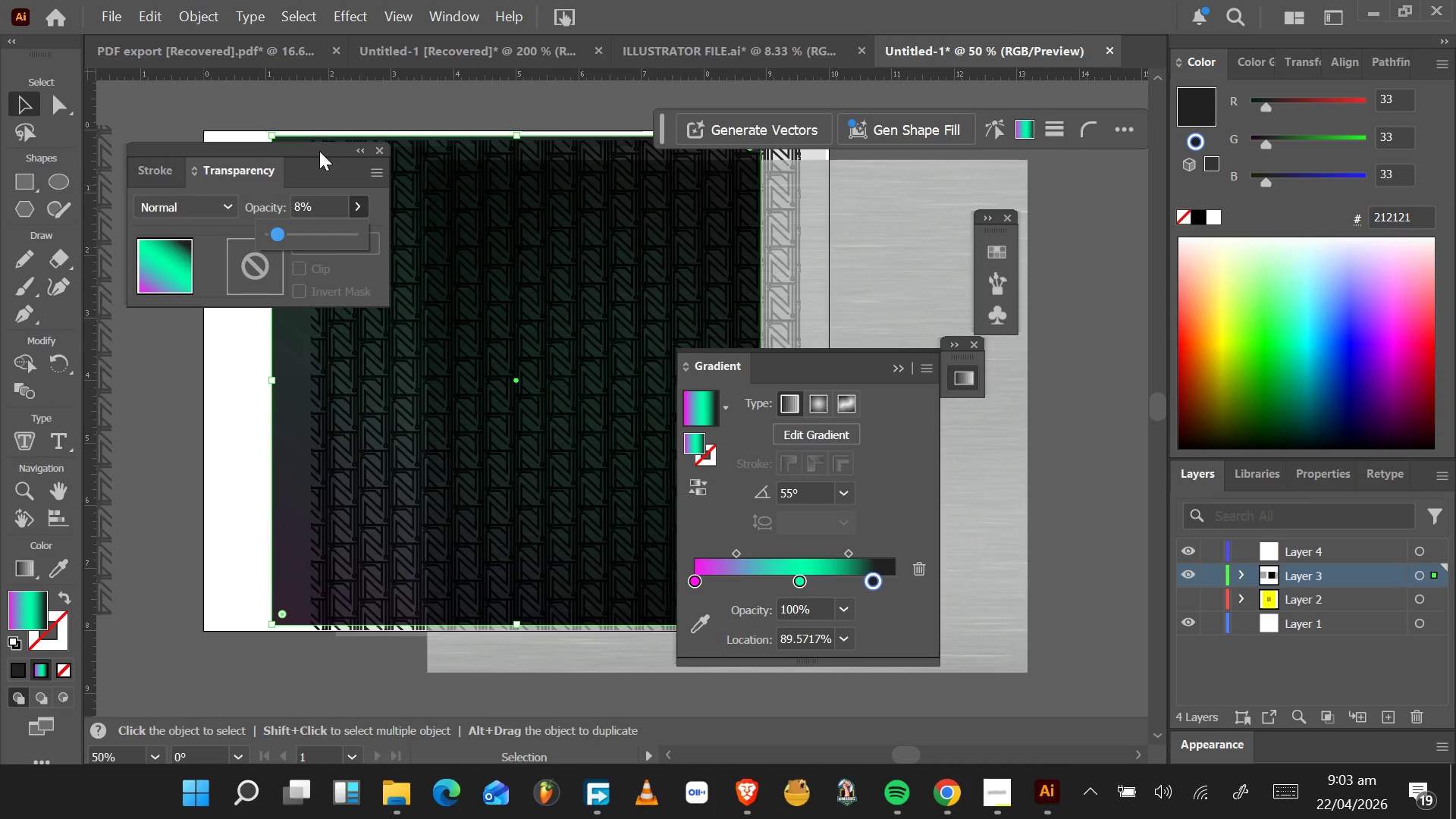 
key(VolumeDown)
 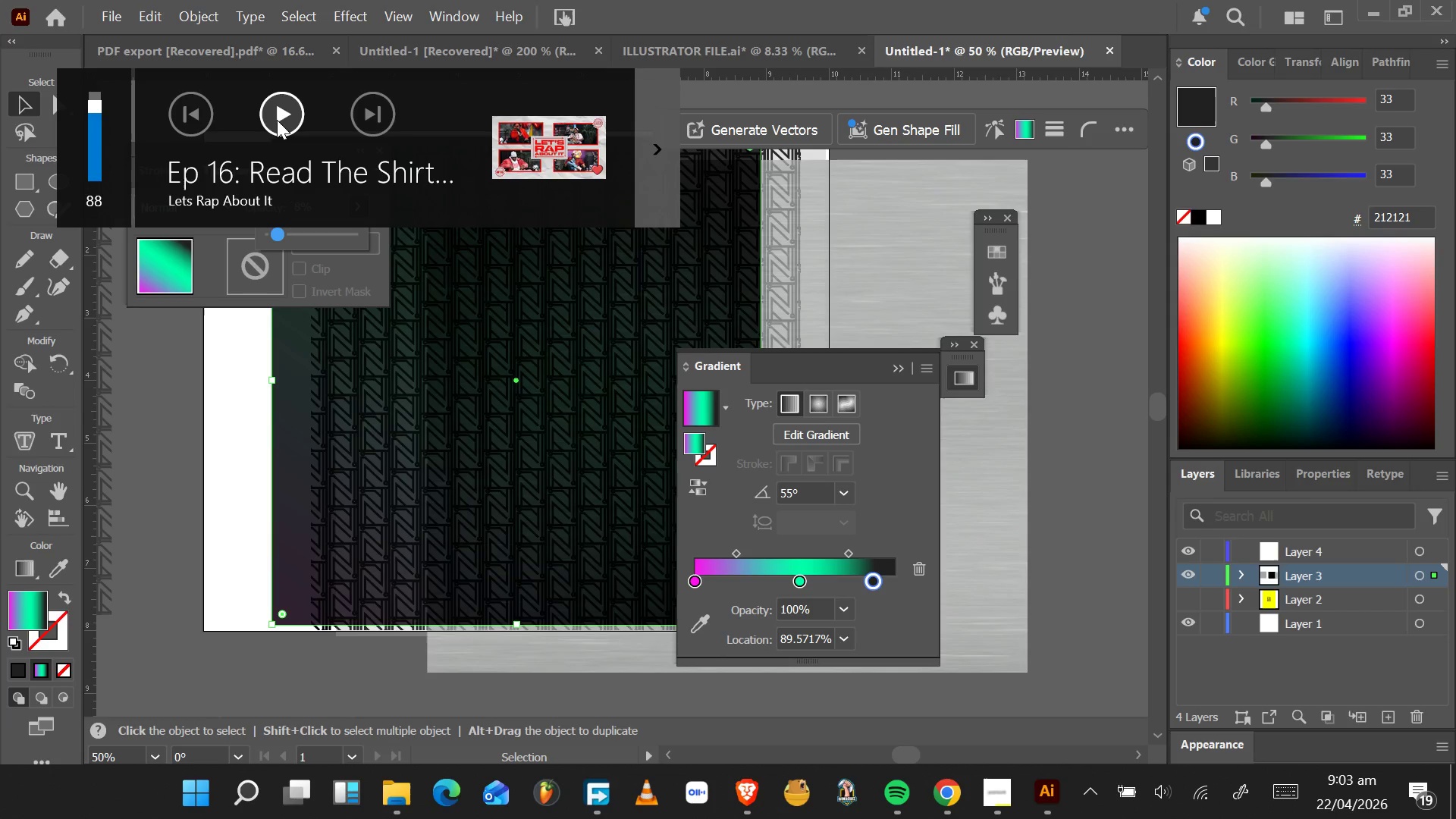 
wait(11.72)
 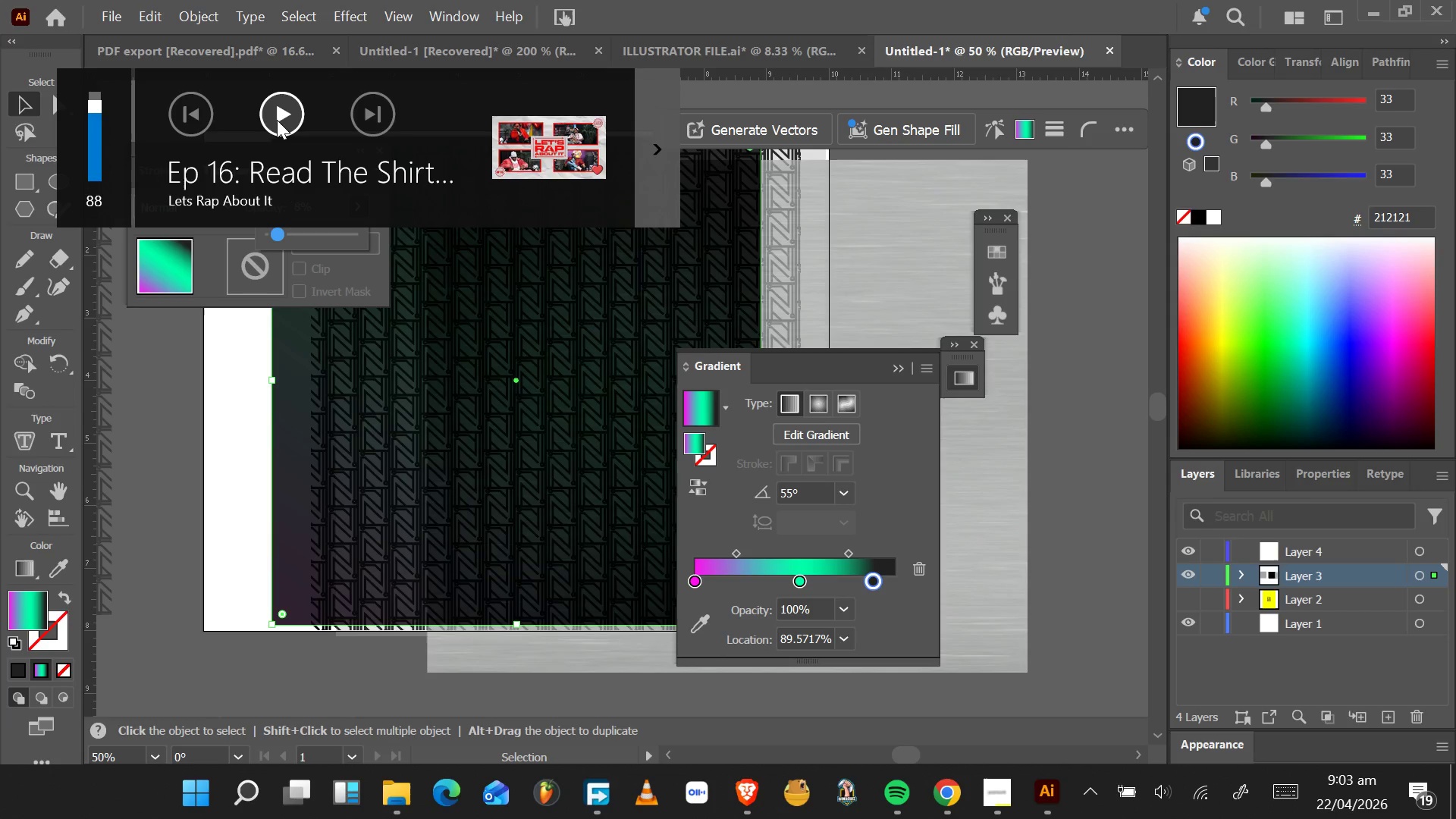 
mouse_move([177, 240])
 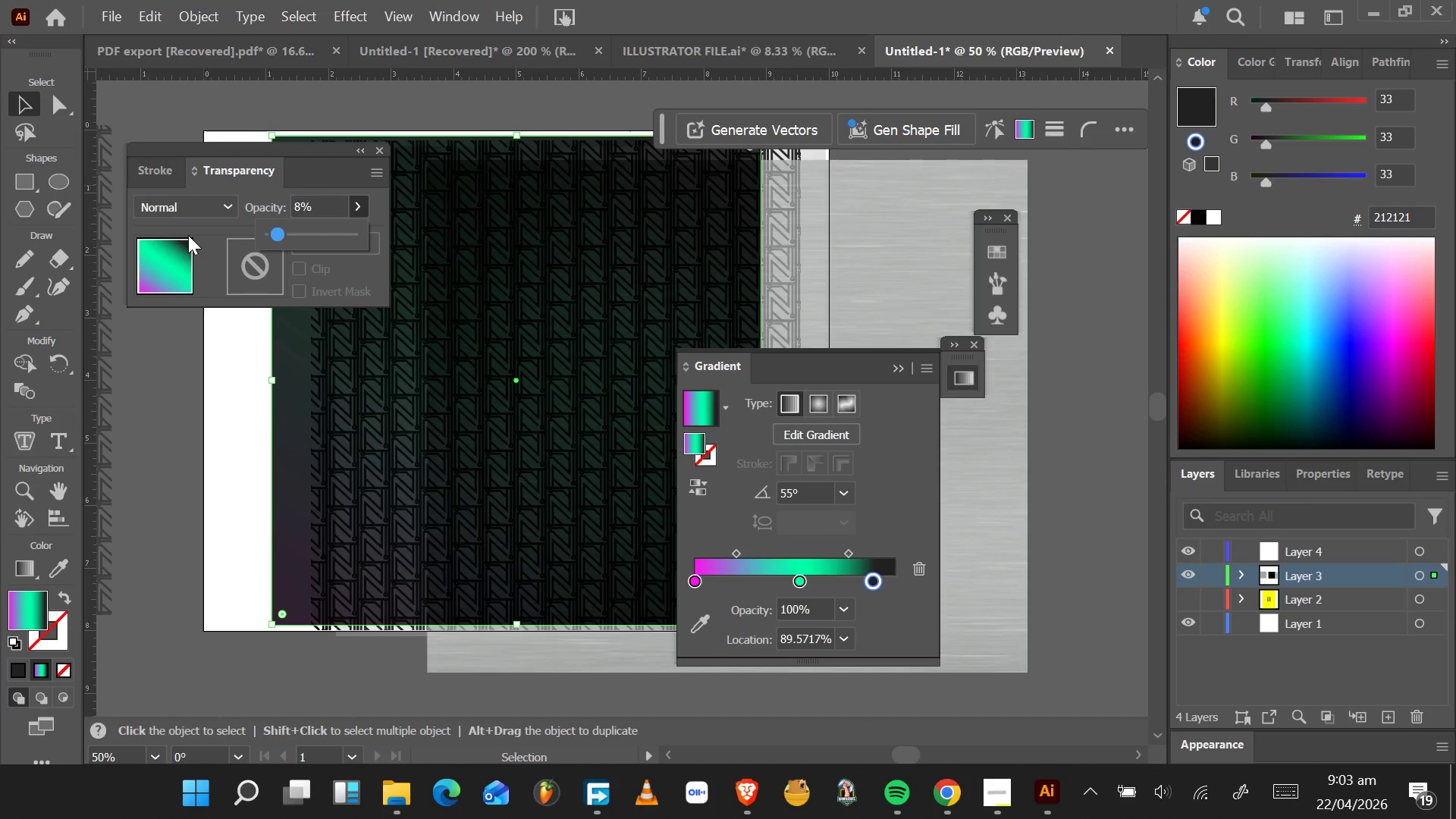 
wait(5.07)
 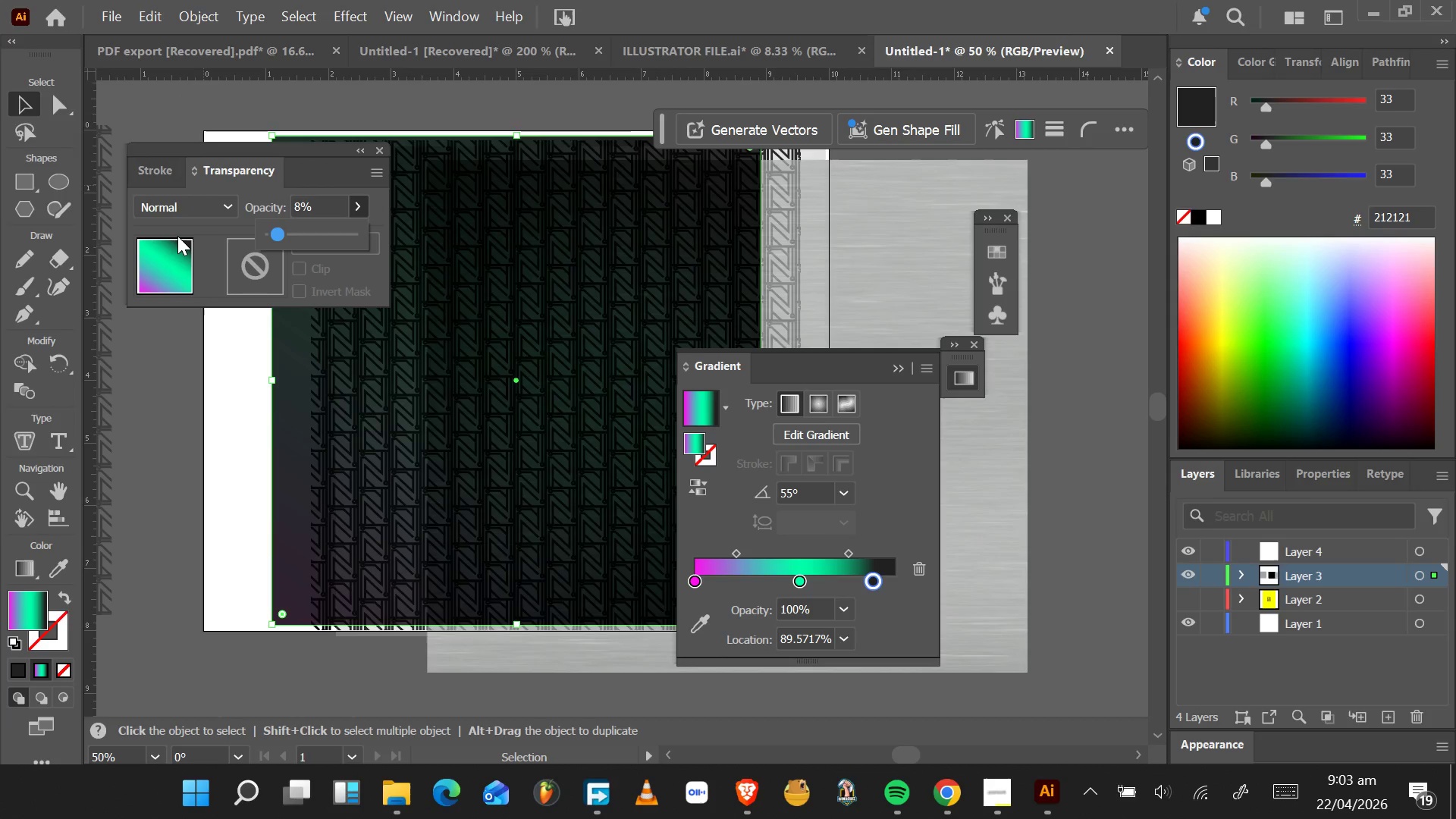 
scroll: coordinate [197, 219], scroll_direction: down, amount: 2.0
 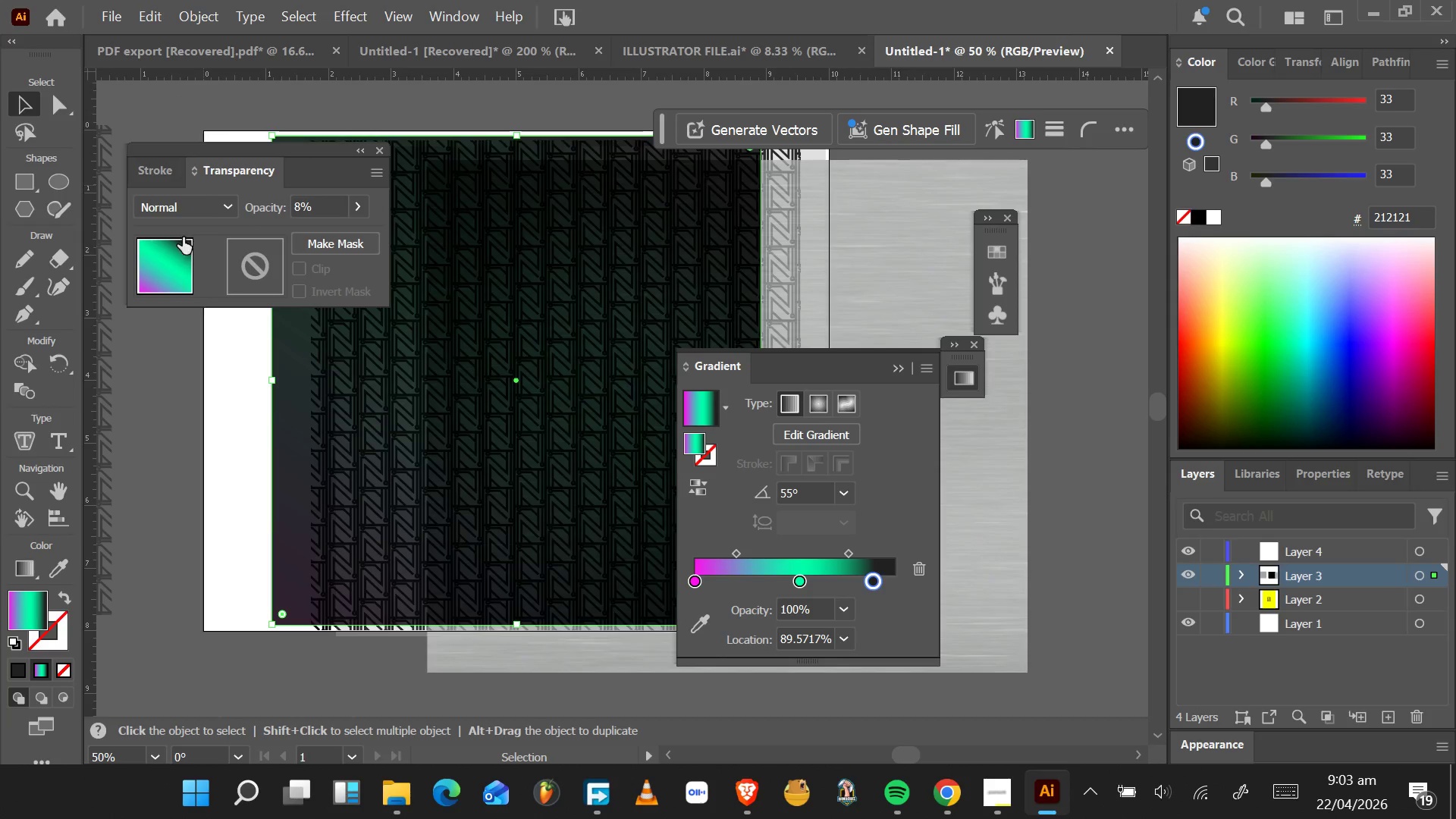 
scroll: coordinate [209, 249], scroll_direction: up, amount: 4.0
 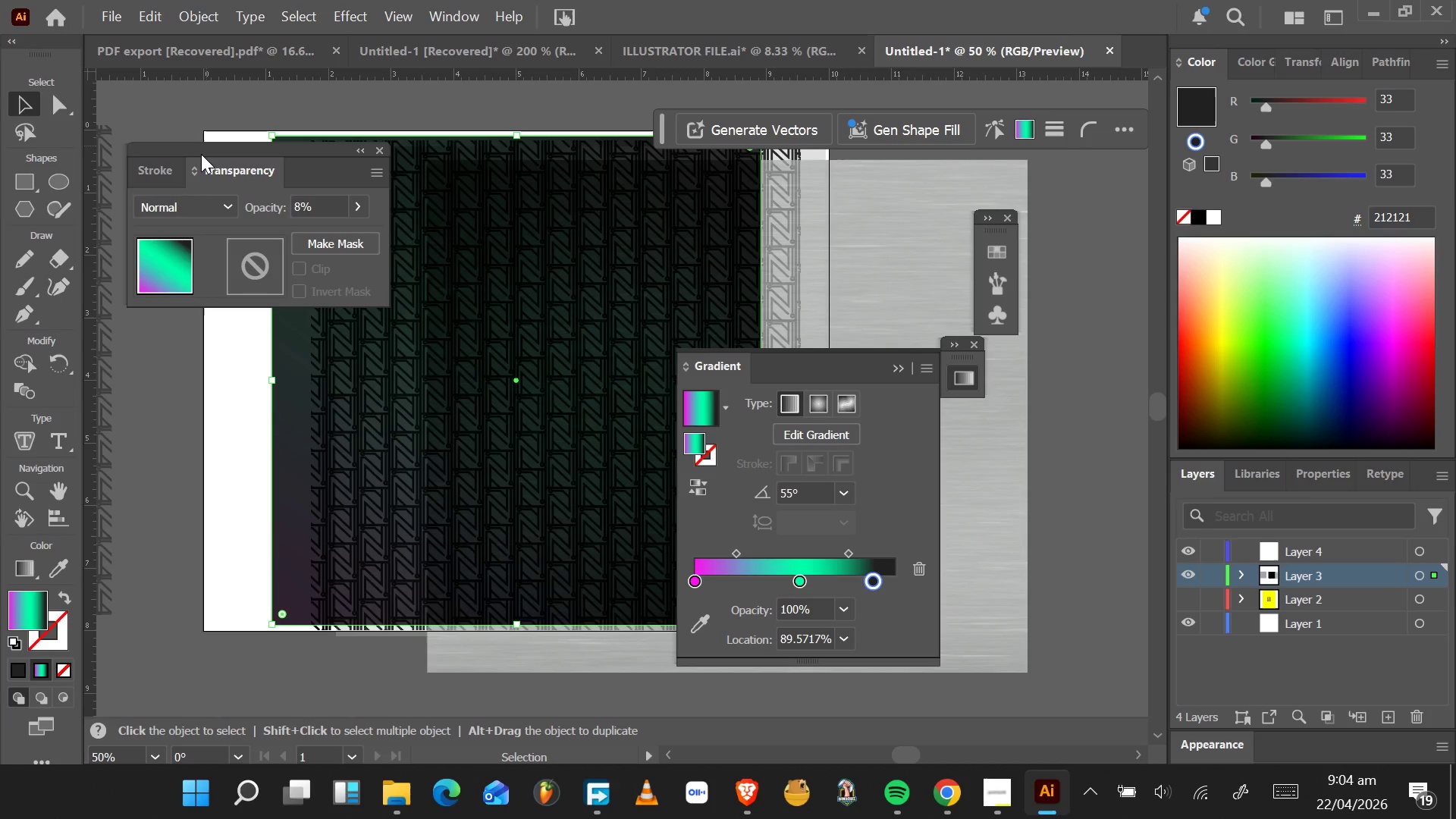 
wait(62.52)
 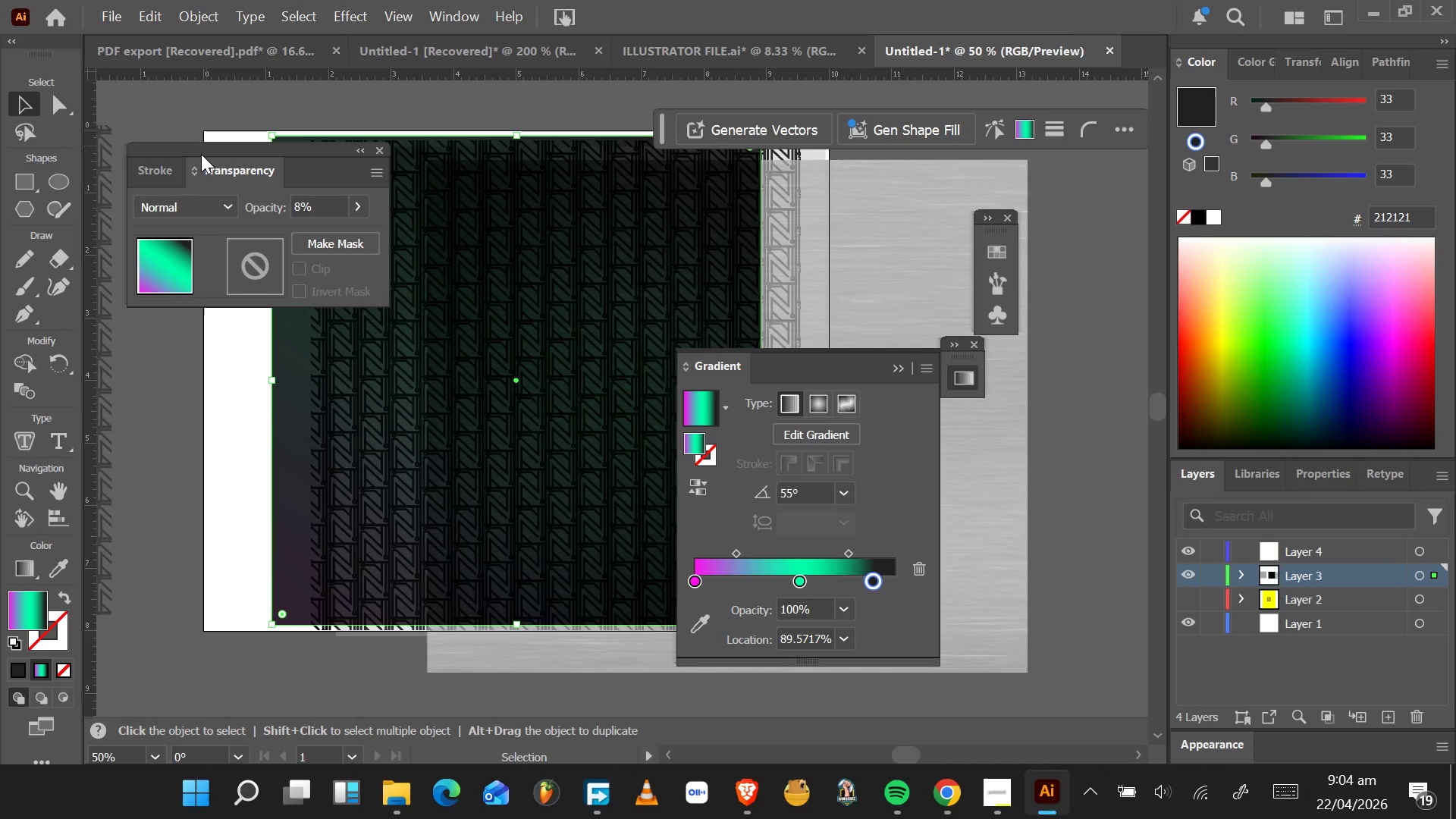 
scroll: coordinate [160, 419], scroll_direction: down, amount: 10.0
 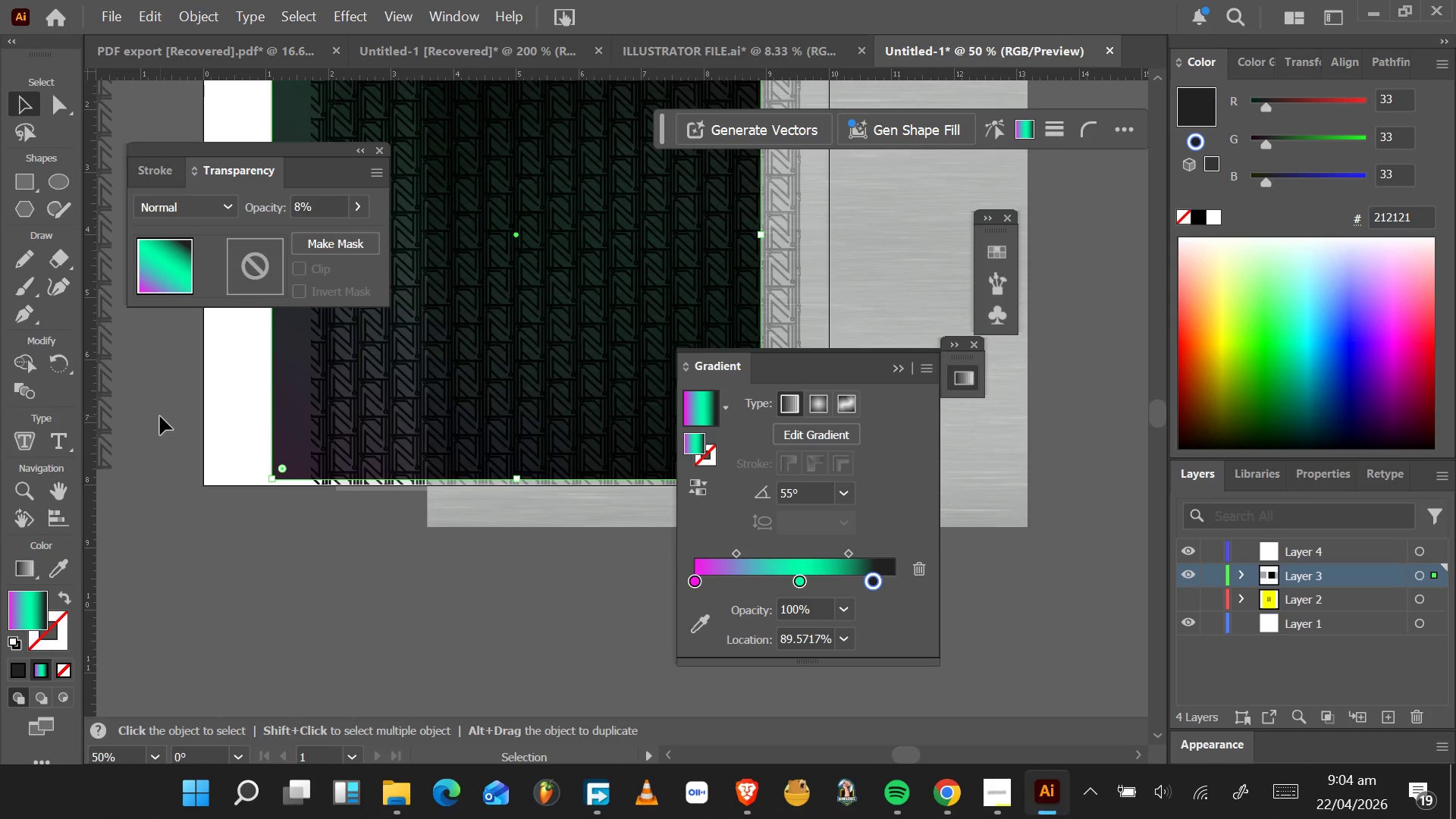 
scroll: coordinate [256, 494], scroll_direction: up, amount: 10.0
 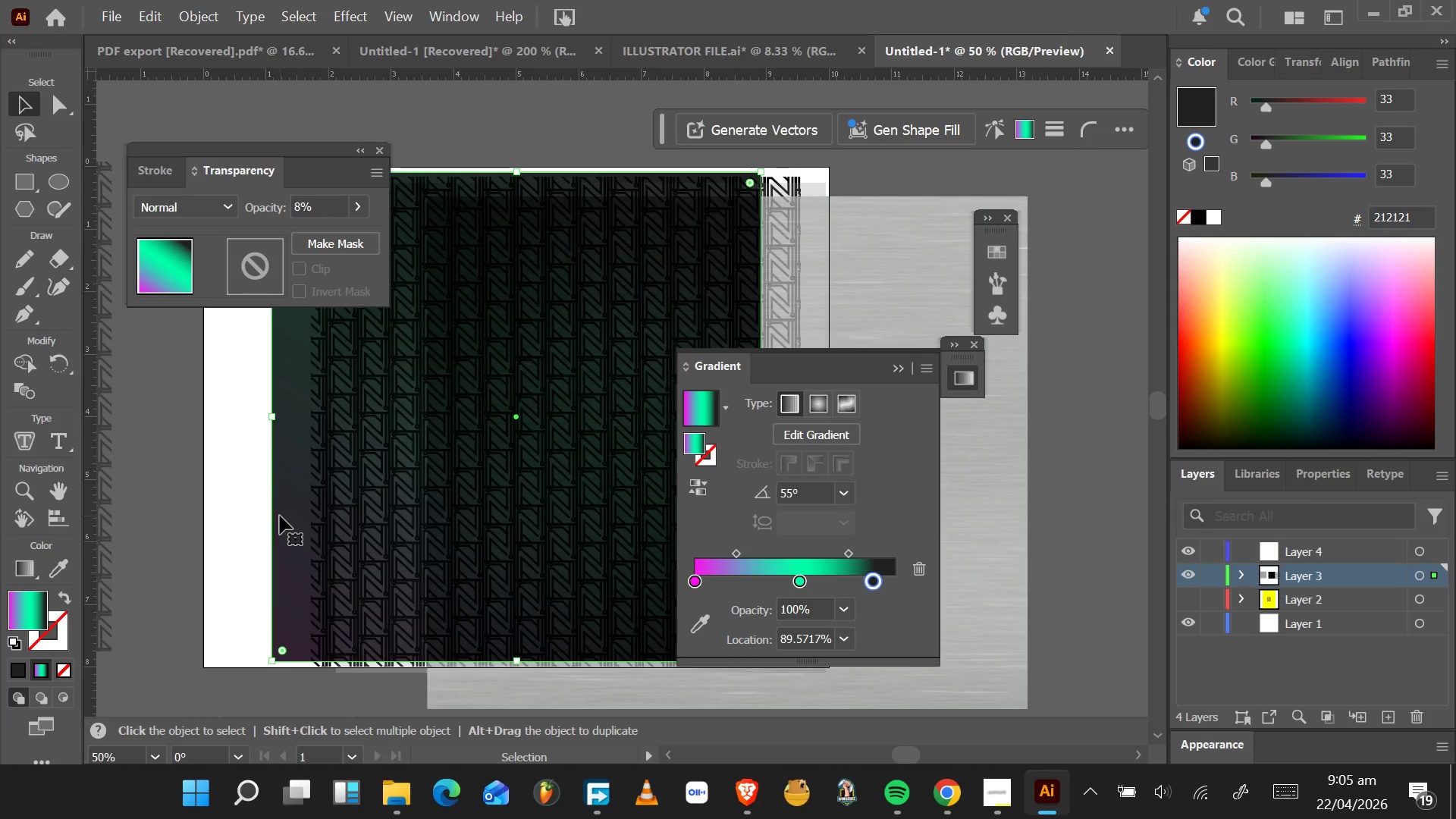 
wait(8.61)
 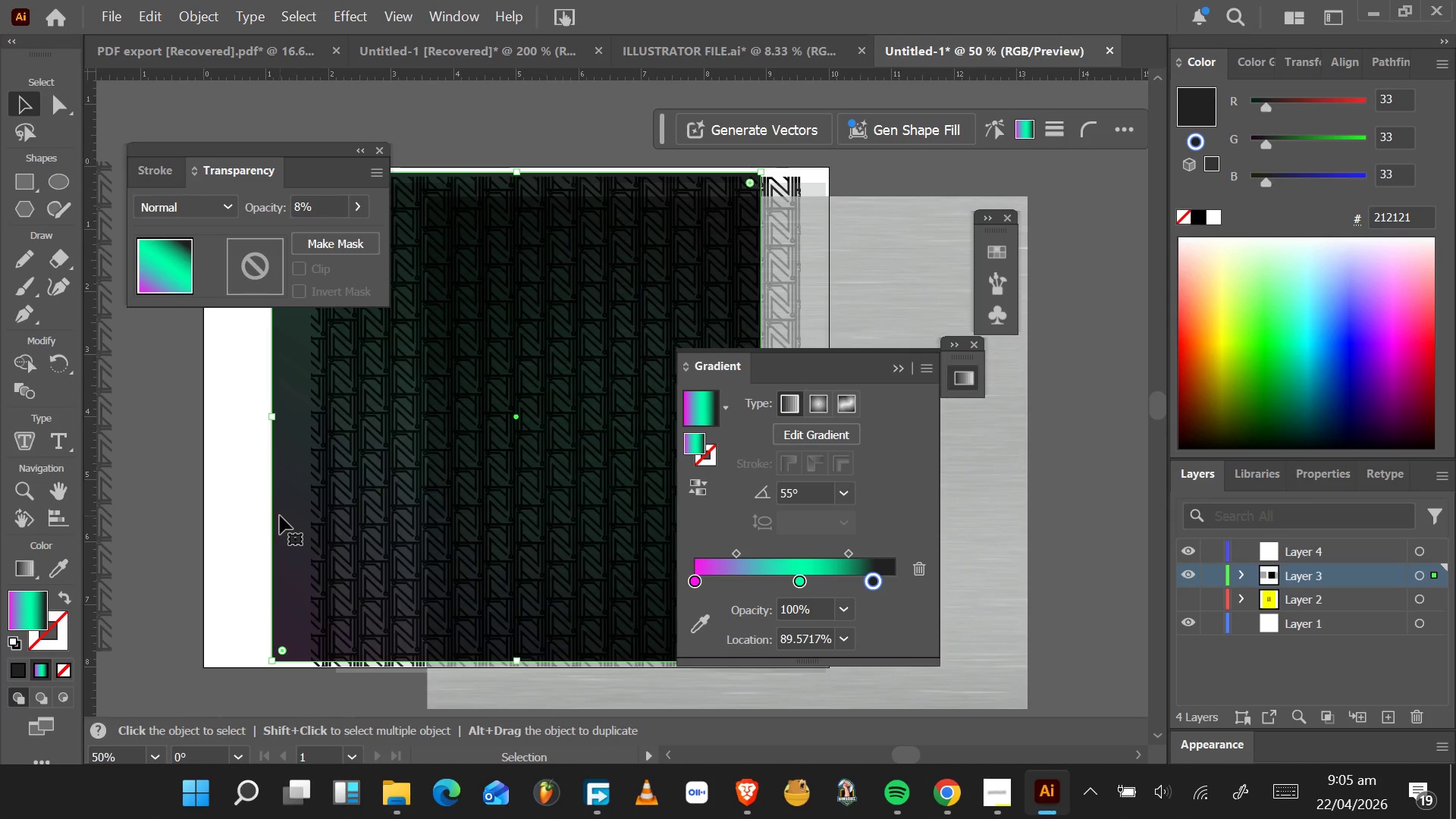 
key(VolumeDown)
 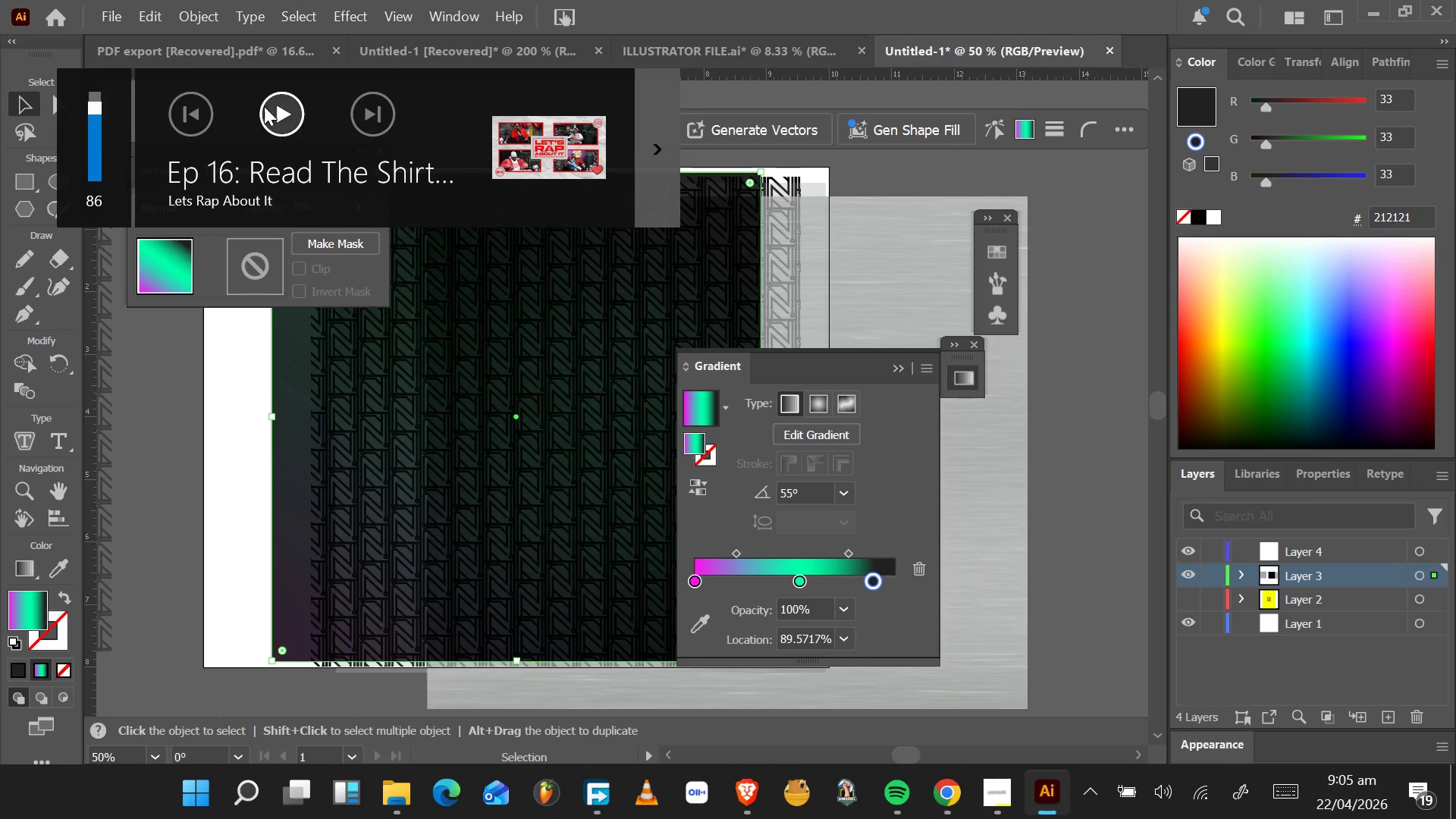 
left_click([272, 103])
 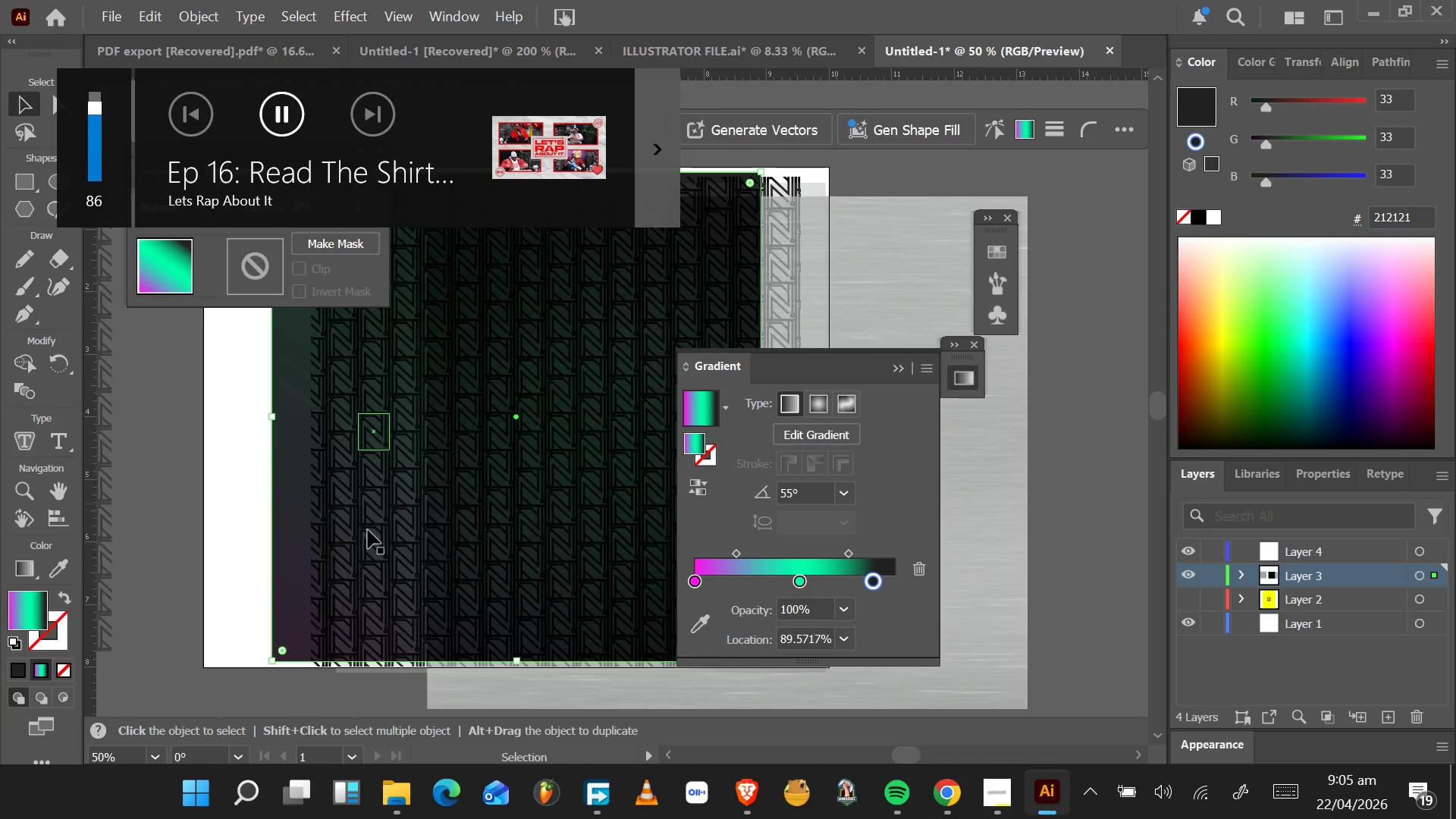 
left_click_drag(start_coordinate=[288, 577], to_coordinate=[293, 566])
 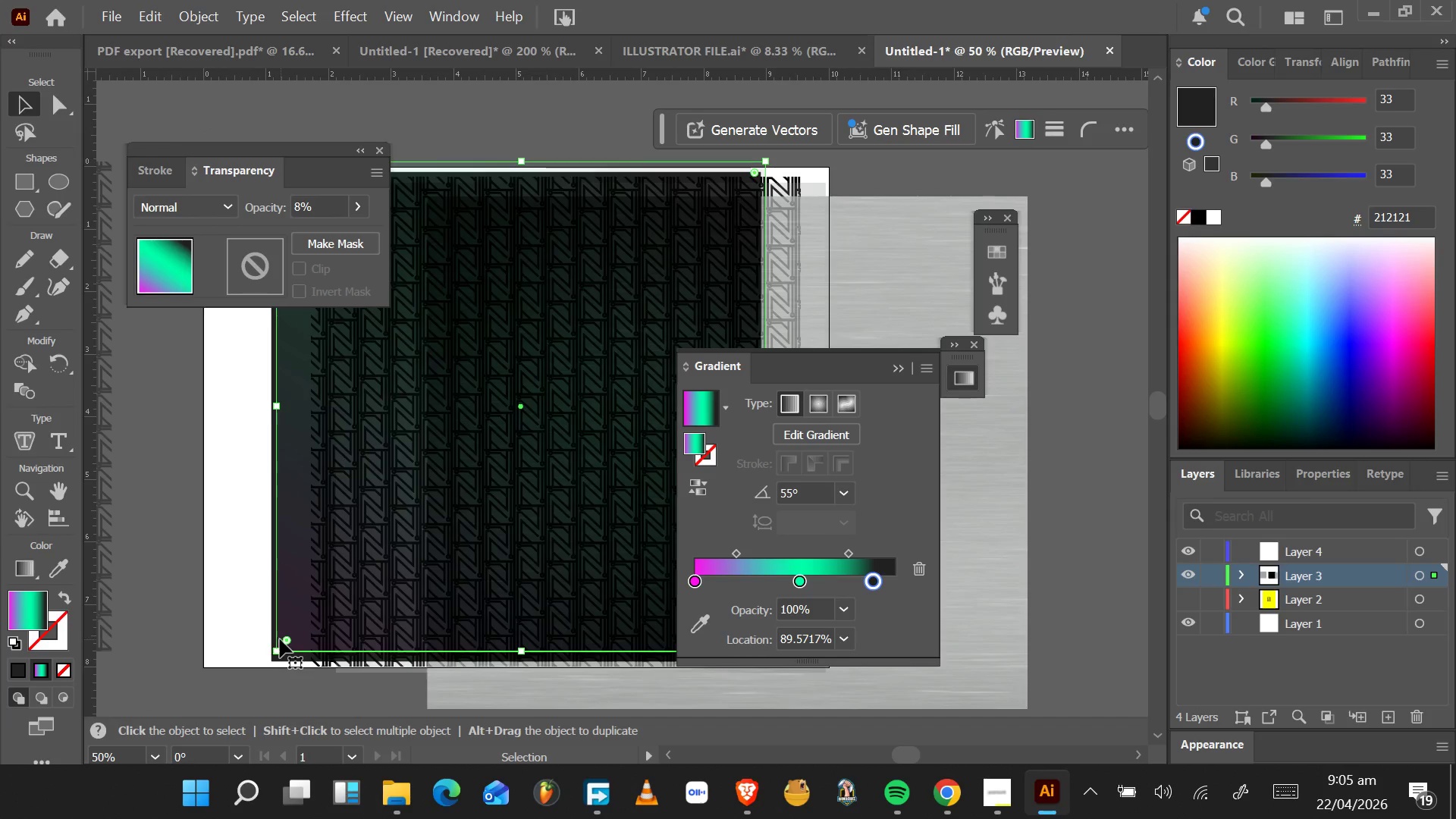 
hold_key(key=AltLeft, duration=0.73)
 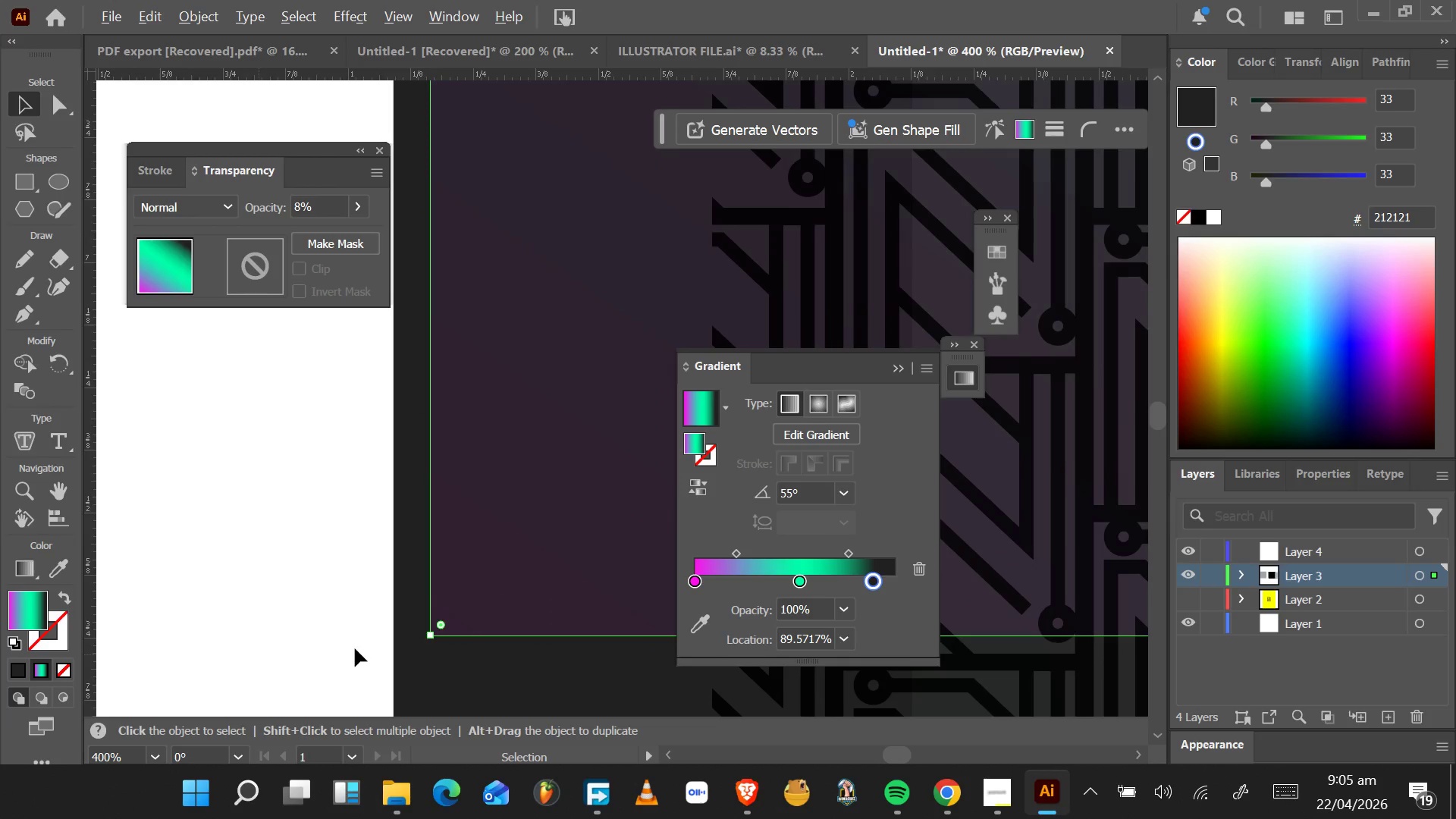 
hold_key(key=AltLeft, duration=4.36)
 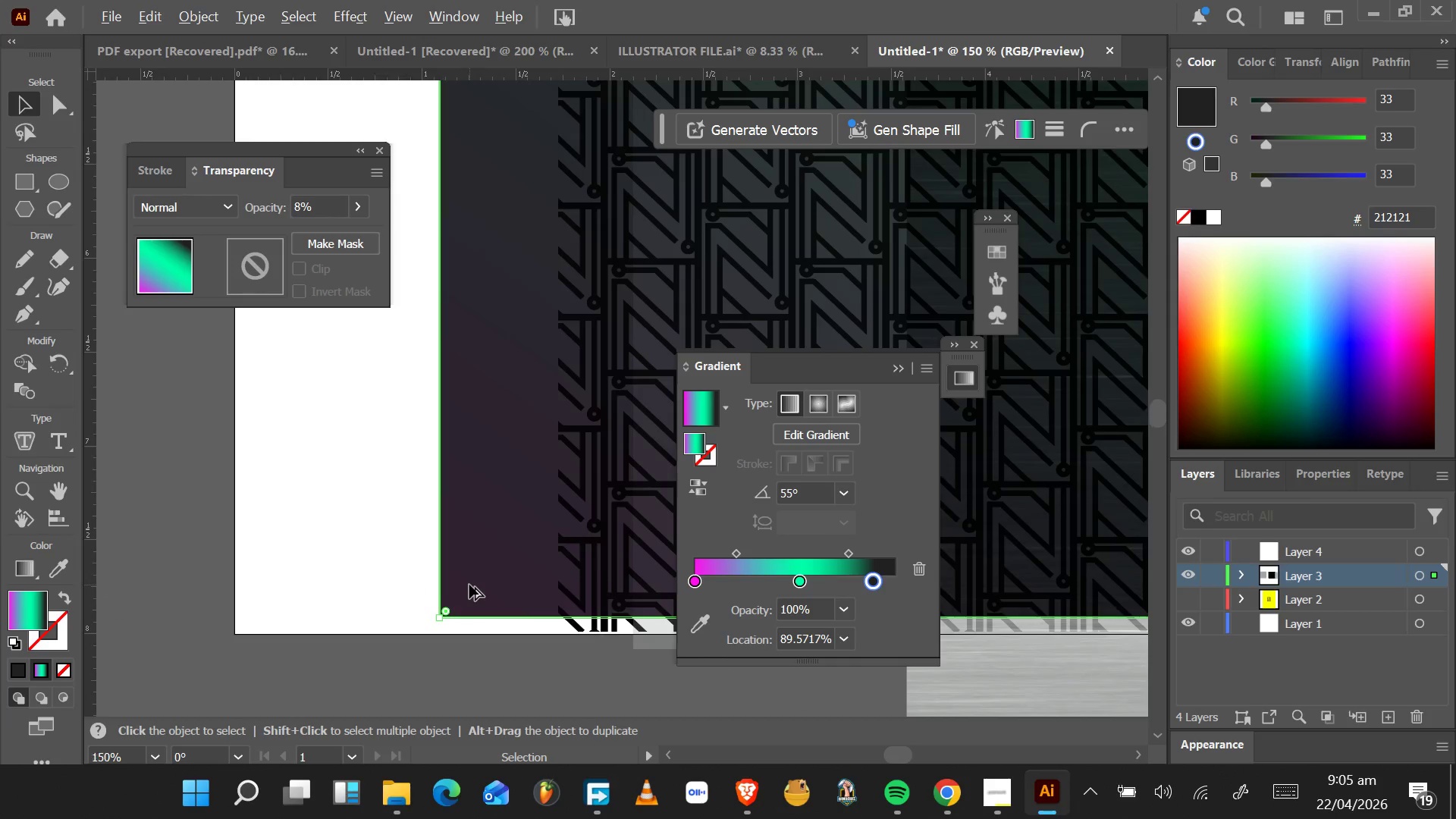 
scroll: coordinate [256, 654], scroll_direction: up, amount: 6.0
 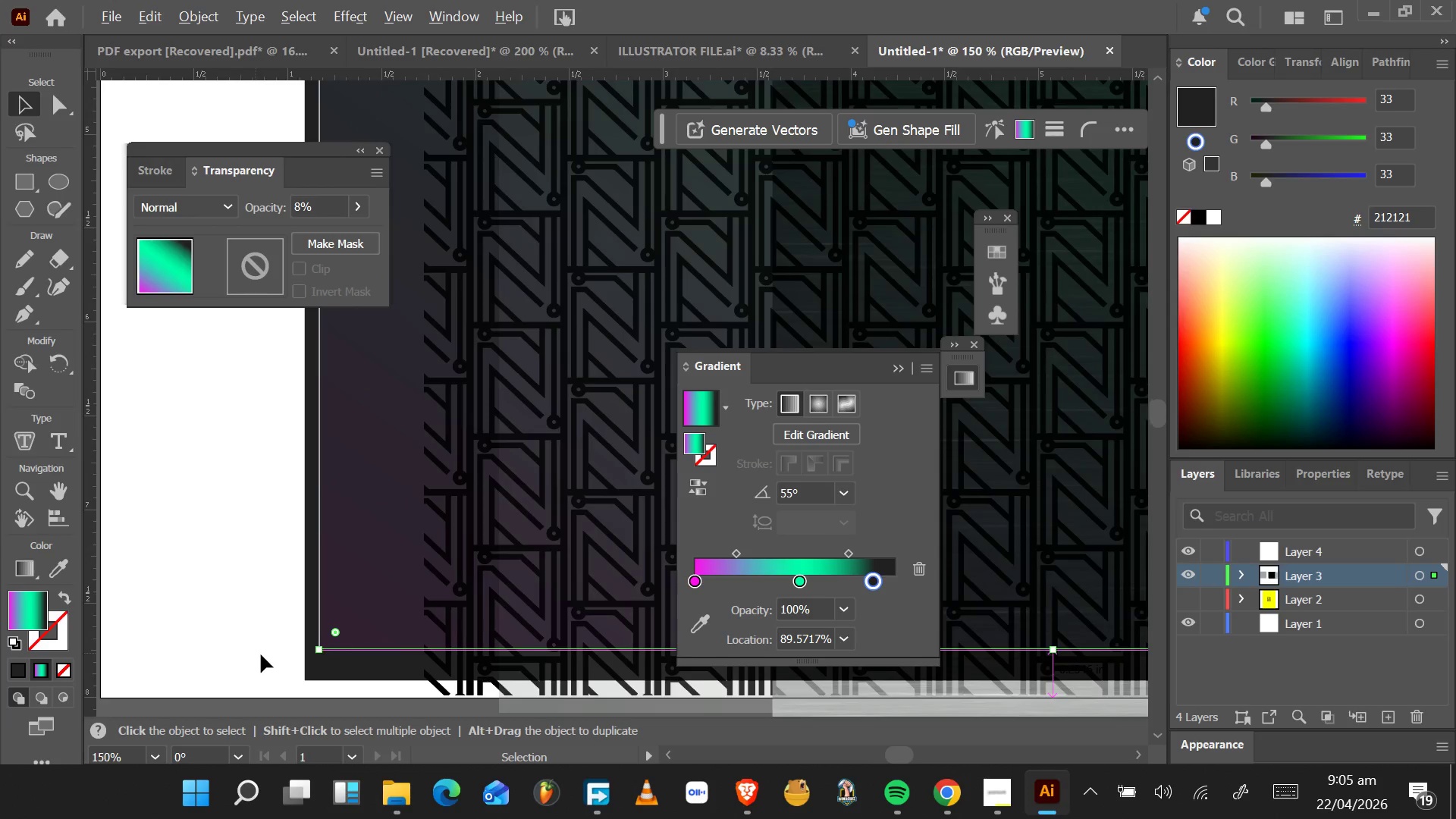 
scroll: coordinate [355, 648], scroll_direction: down, amount: 3.0
 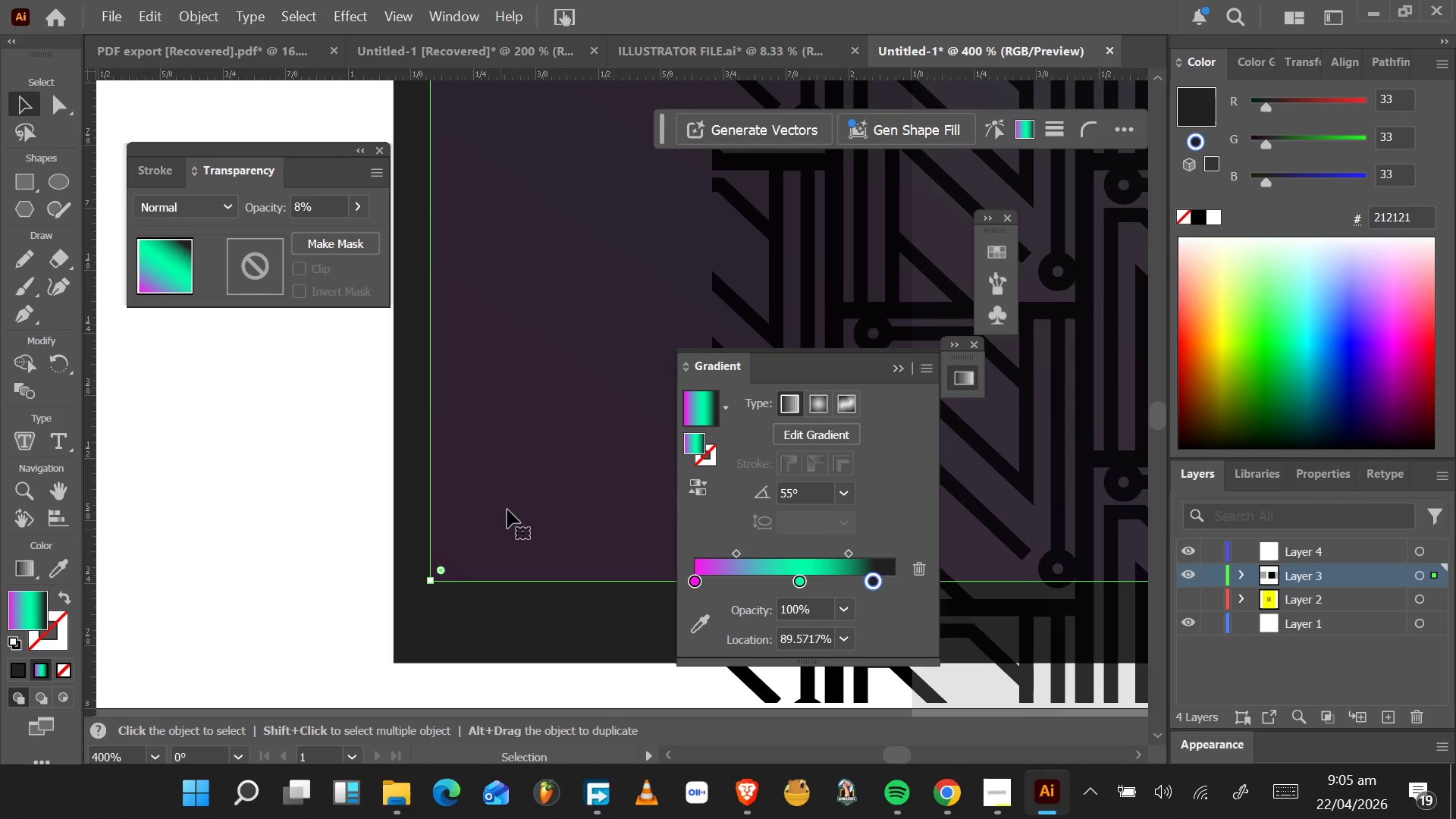 
left_click_drag(start_coordinate=[510, 496], to_coordinate=[472, 583])
 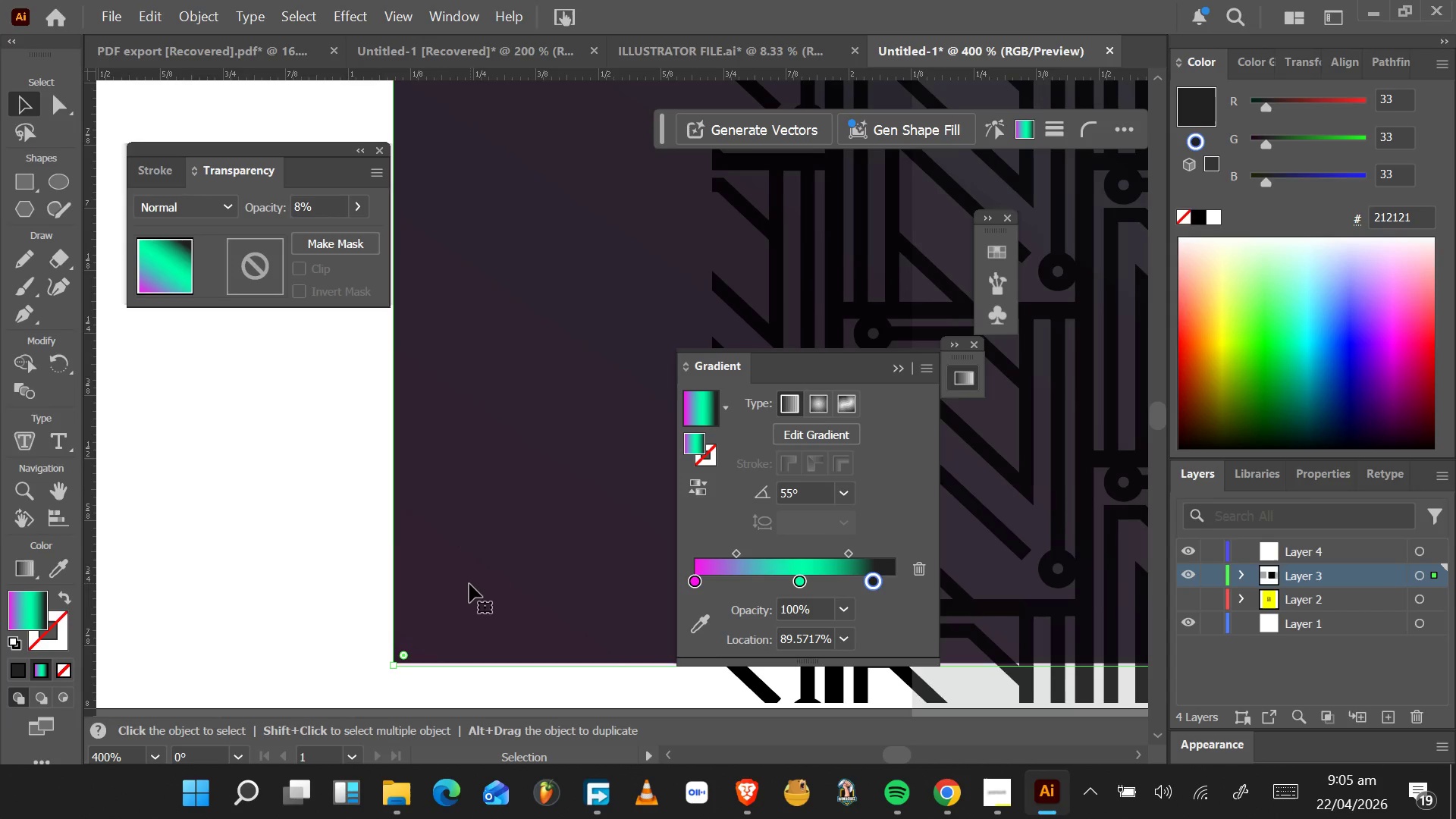 
hold_key(key=AltLeft, duration=1.0)
scroll: coordinate [469, 585], scroll_direction: down, amount: 4.0
 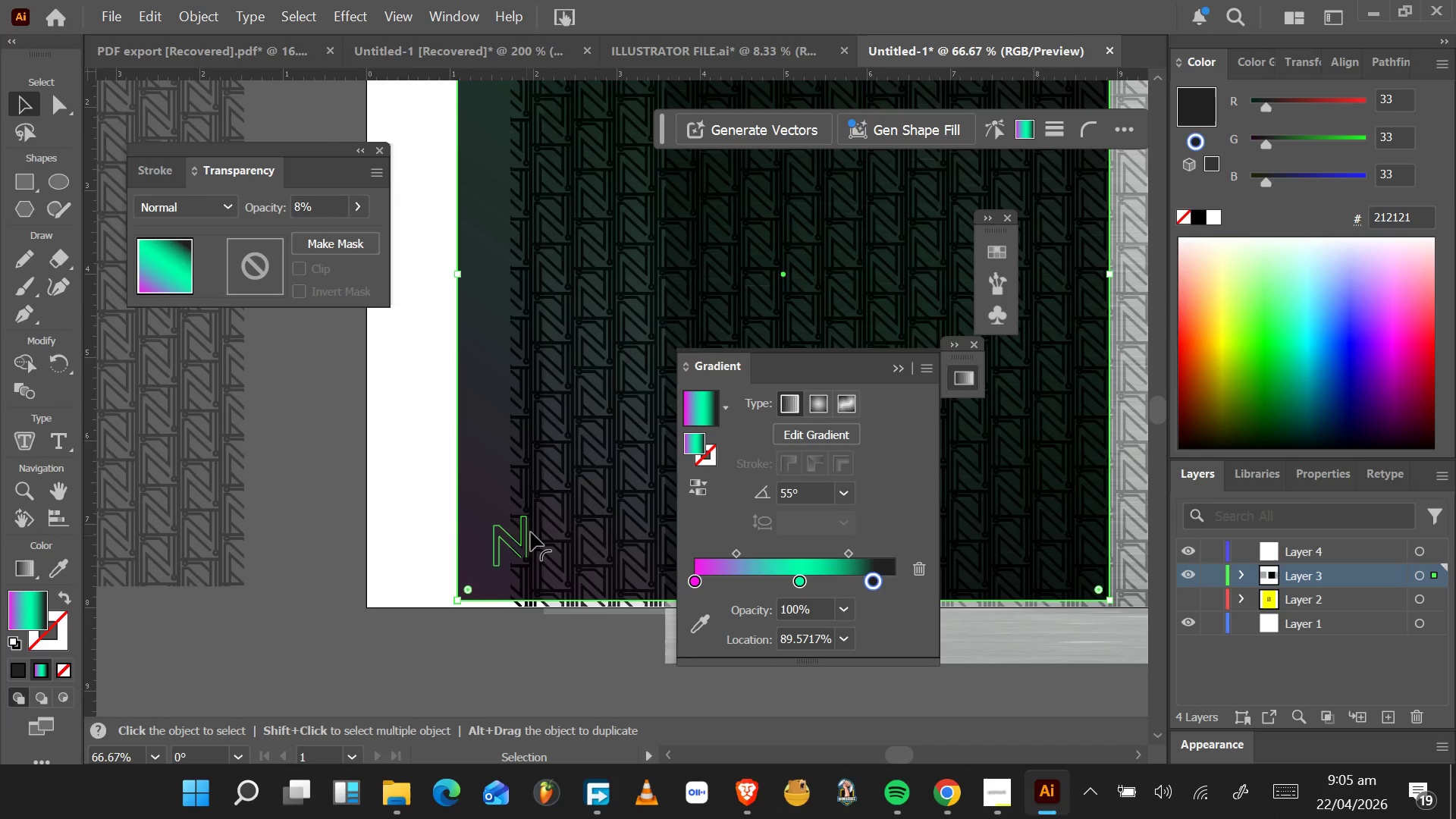 
left_click_drag(start_coordinate=[532, 532], to_coordinate=[496, 506])
 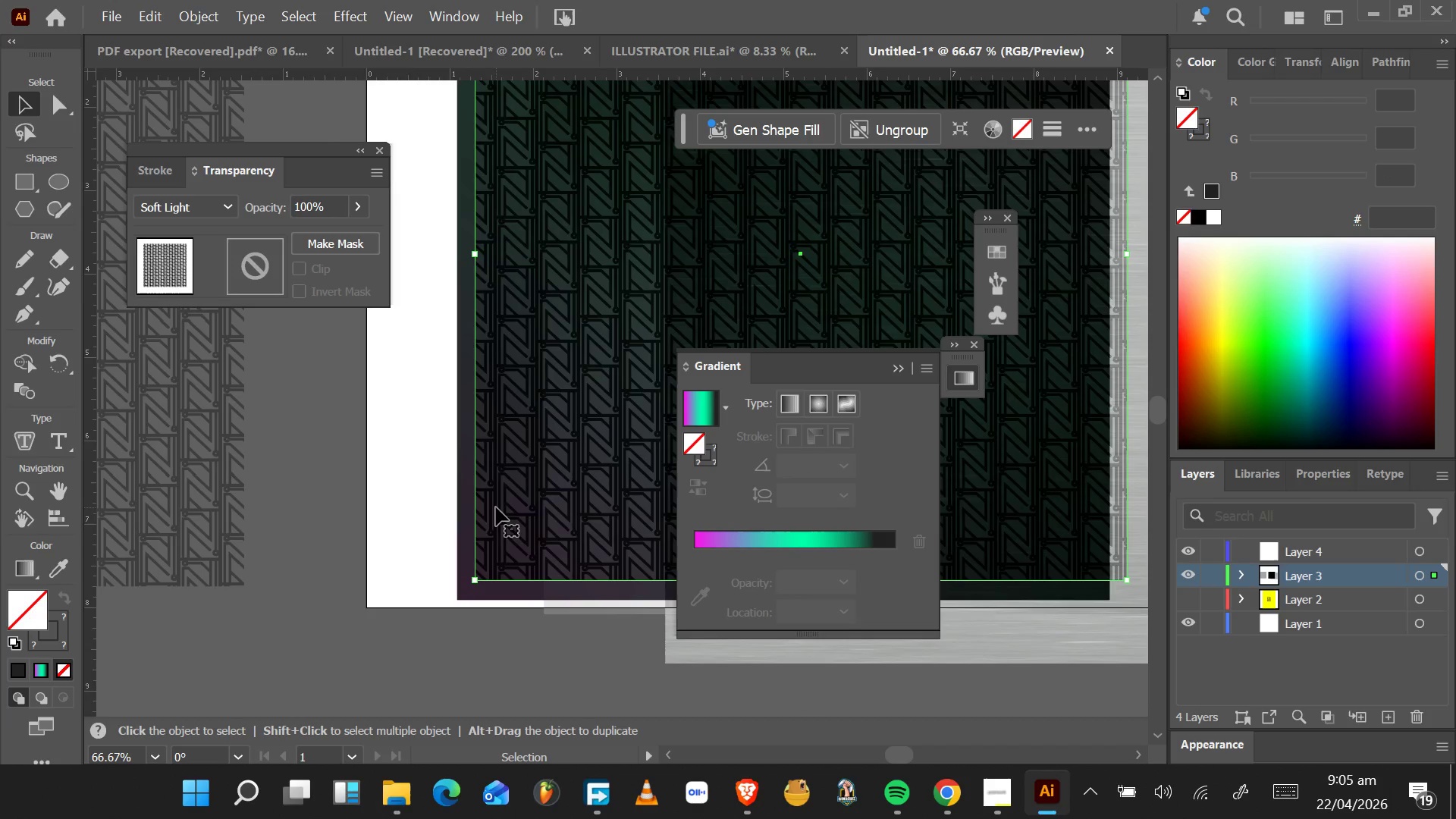 
left_click_drag(start_coordinate=[496, 507], to_coordinate=[487, 548])
 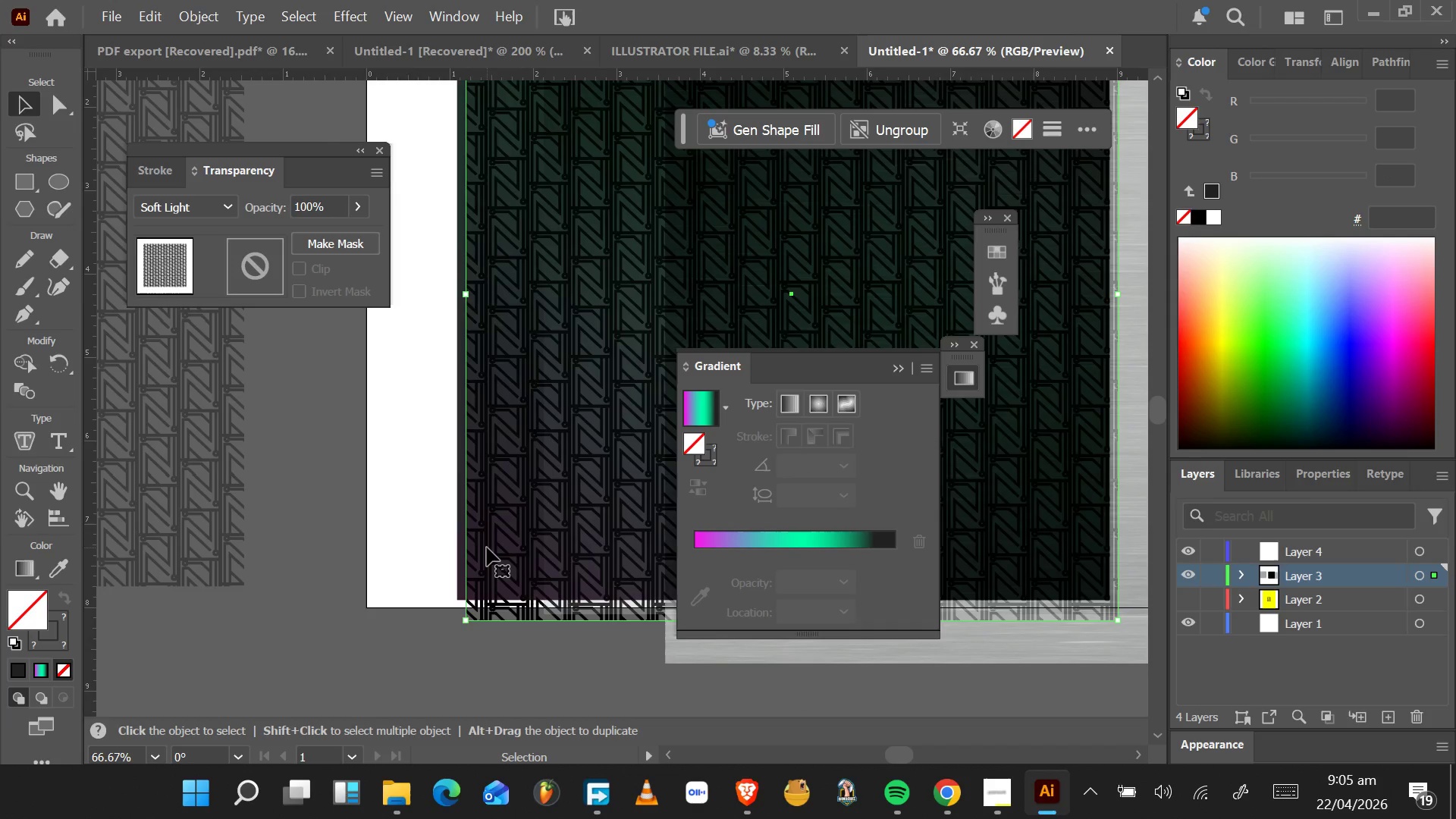 
left_click_drag(start_coordinate=[487, 548], to_coordinate=[487, 529])
 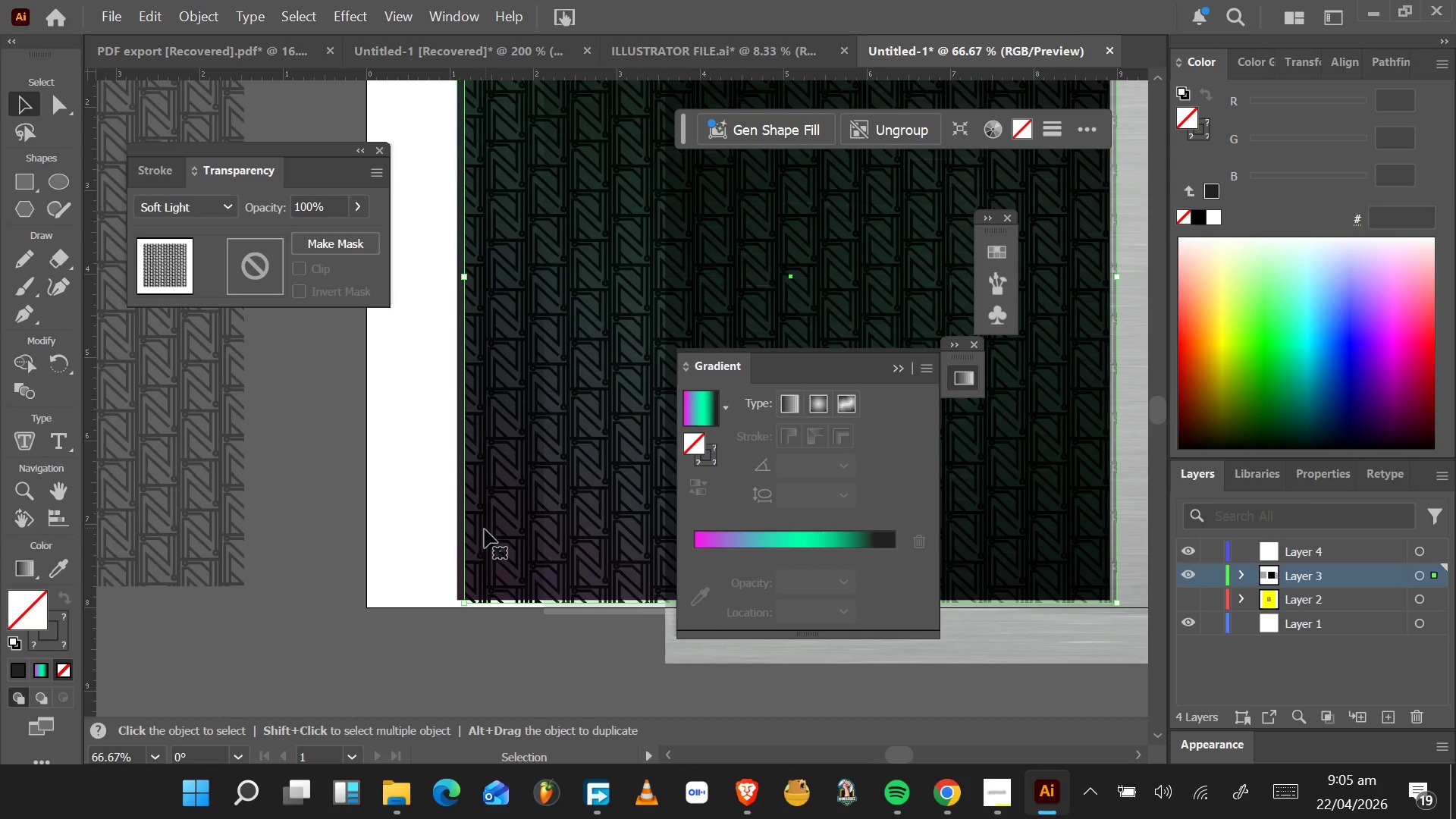 
left_click_drag(start_coordinate=[484, 534], to_coordinate=[480, 532])
 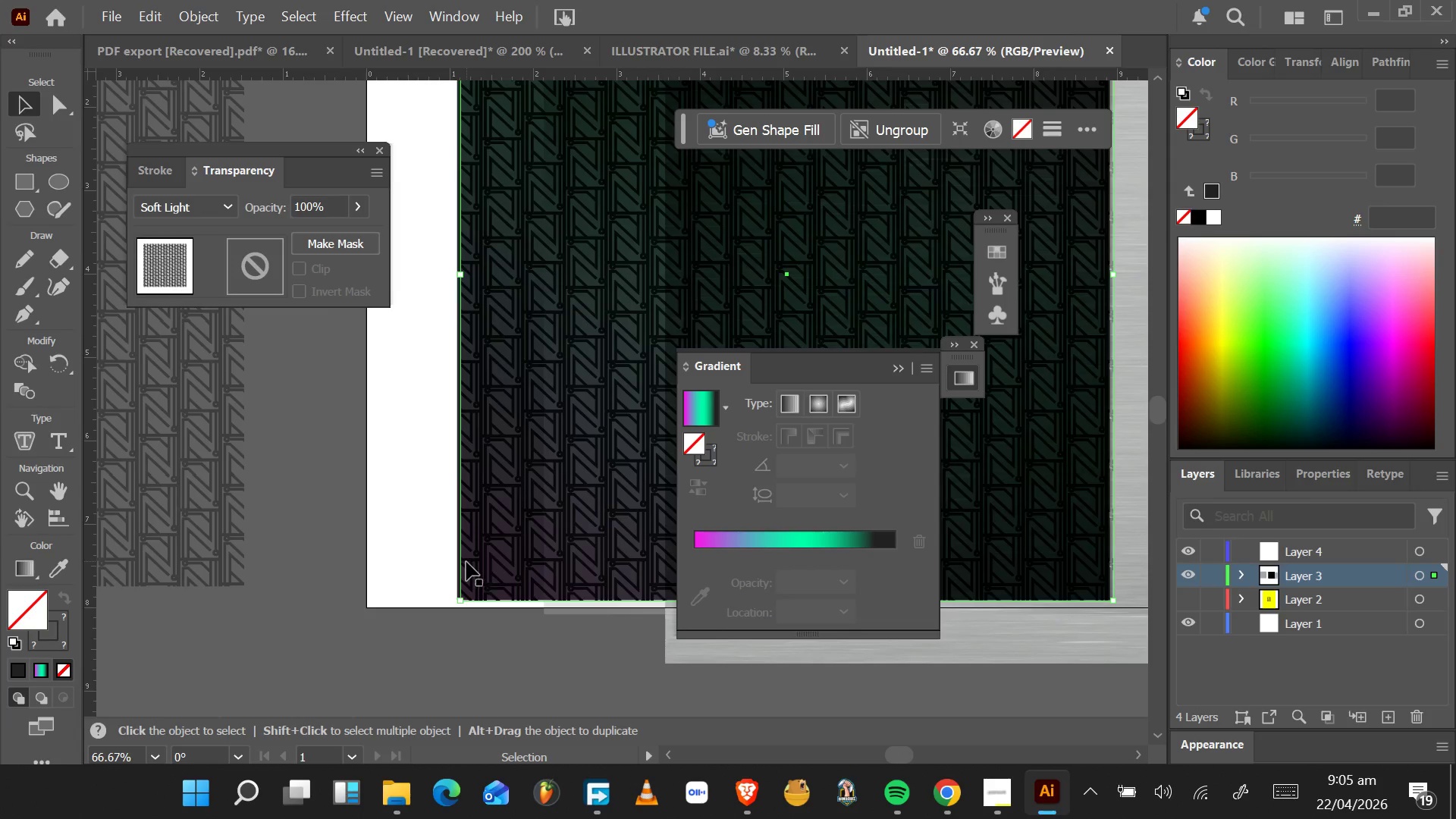 
hold_key(key=AltLeft, duration=0.7)
scroll: coordinate [469, 563], scroll_direction: up, amount: 4.0
 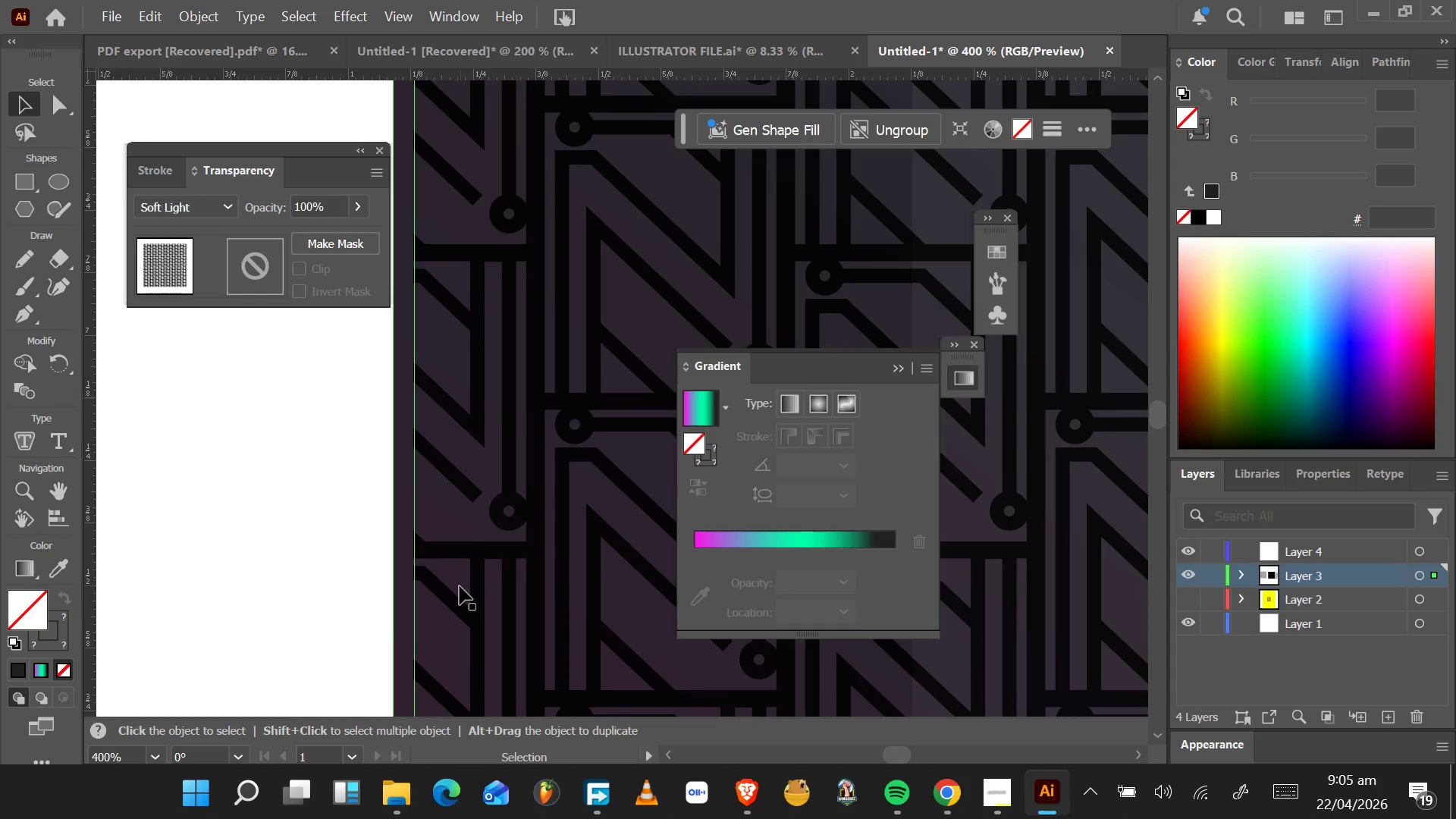 
scroll: coordinate [457, 588], scroll_direction: down, amount: 10.0
 